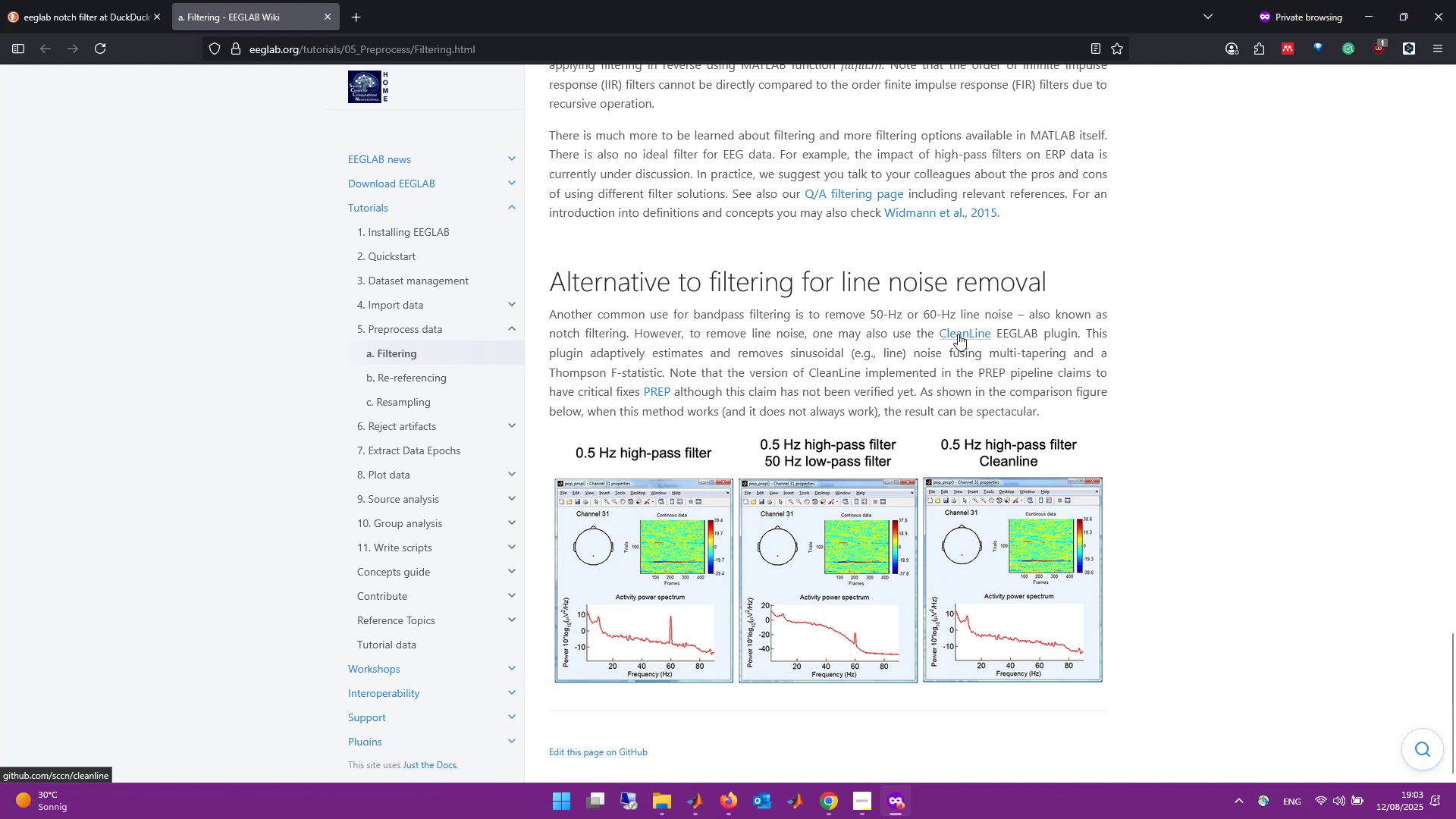 
left_click([958, 334])
 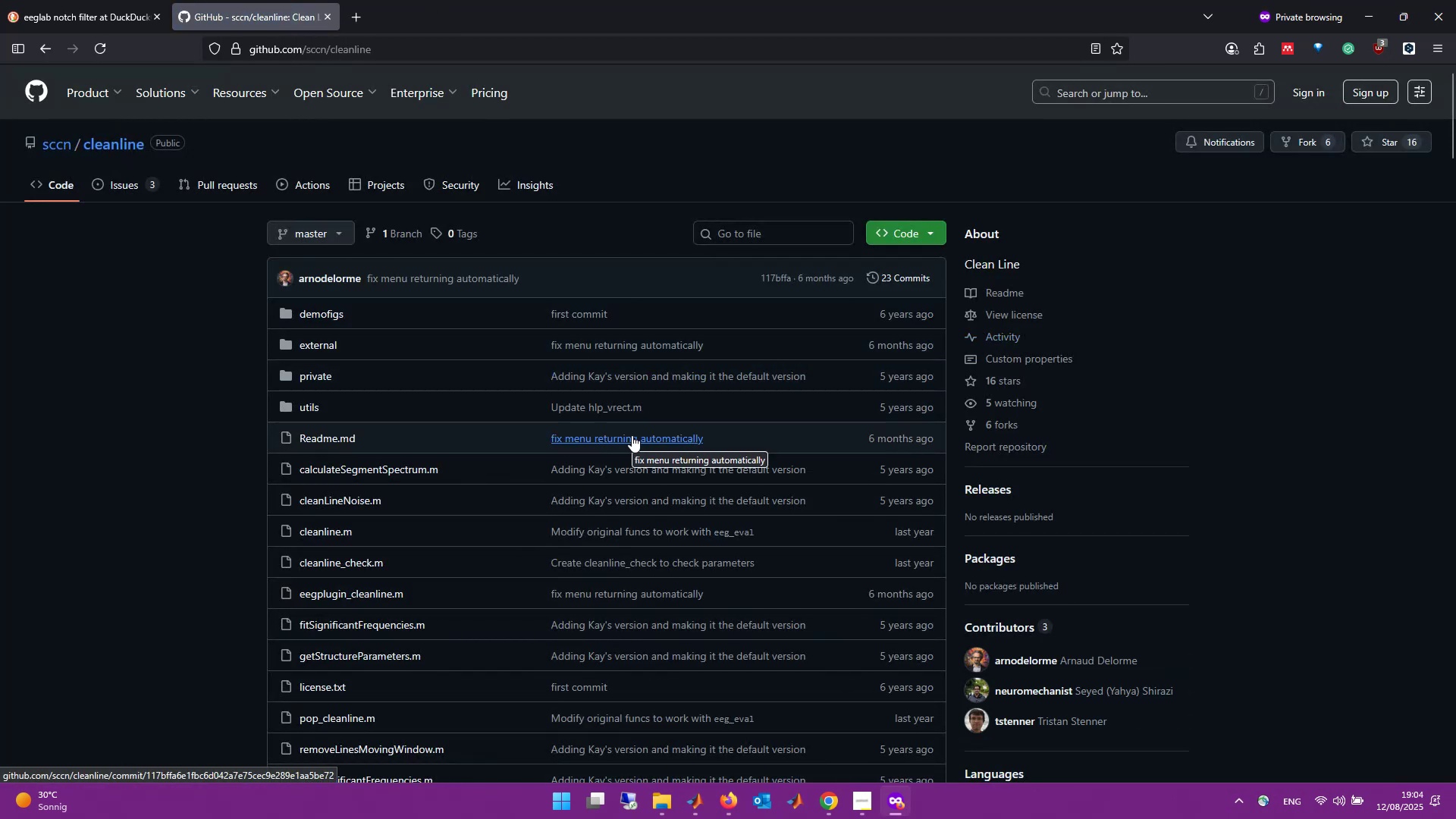 
wait(5.49)
 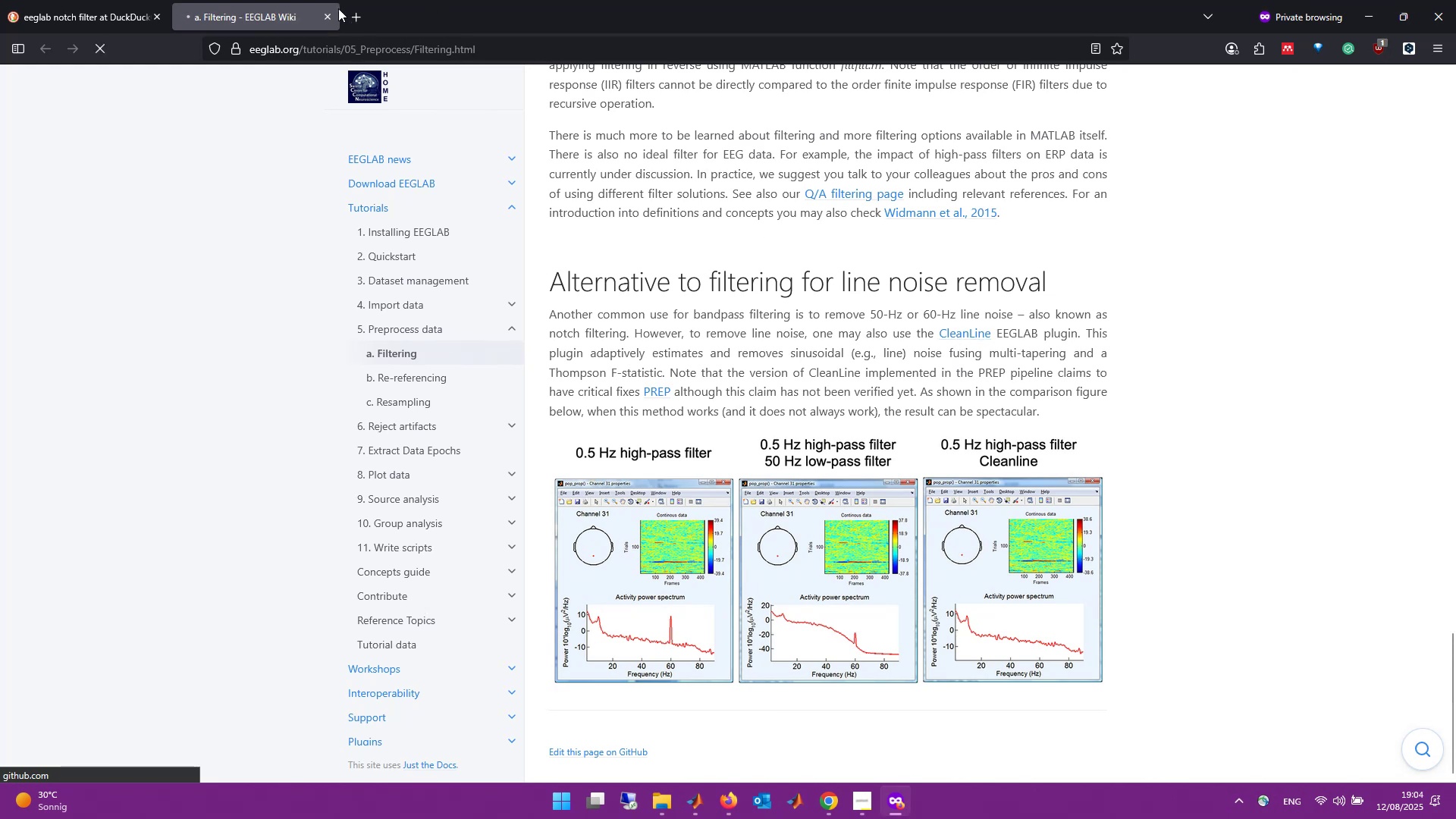 
scroll: coordinate [632, 435], scroll_direction: down, amount: 8.0
 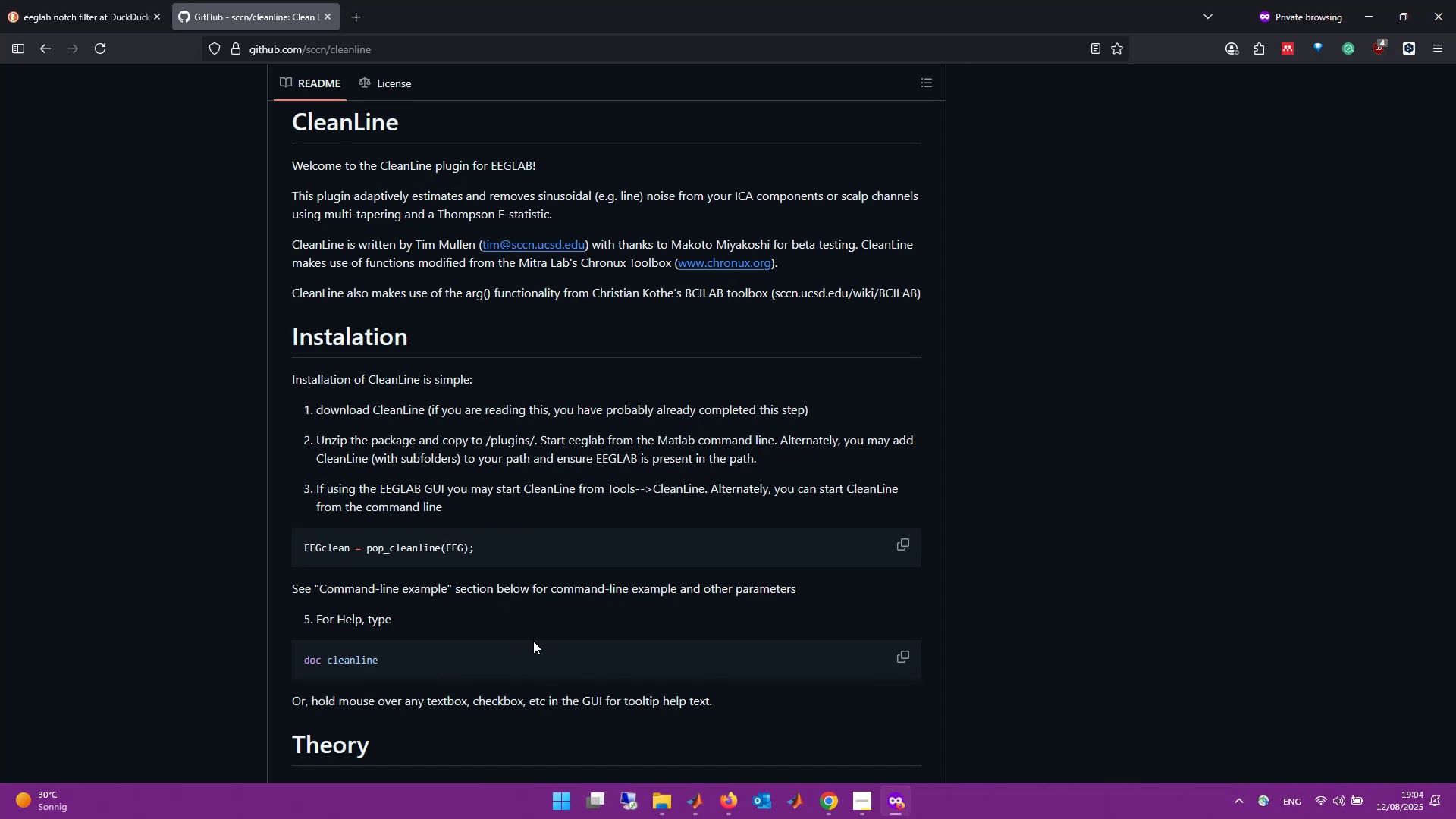 
wait(21.61)
 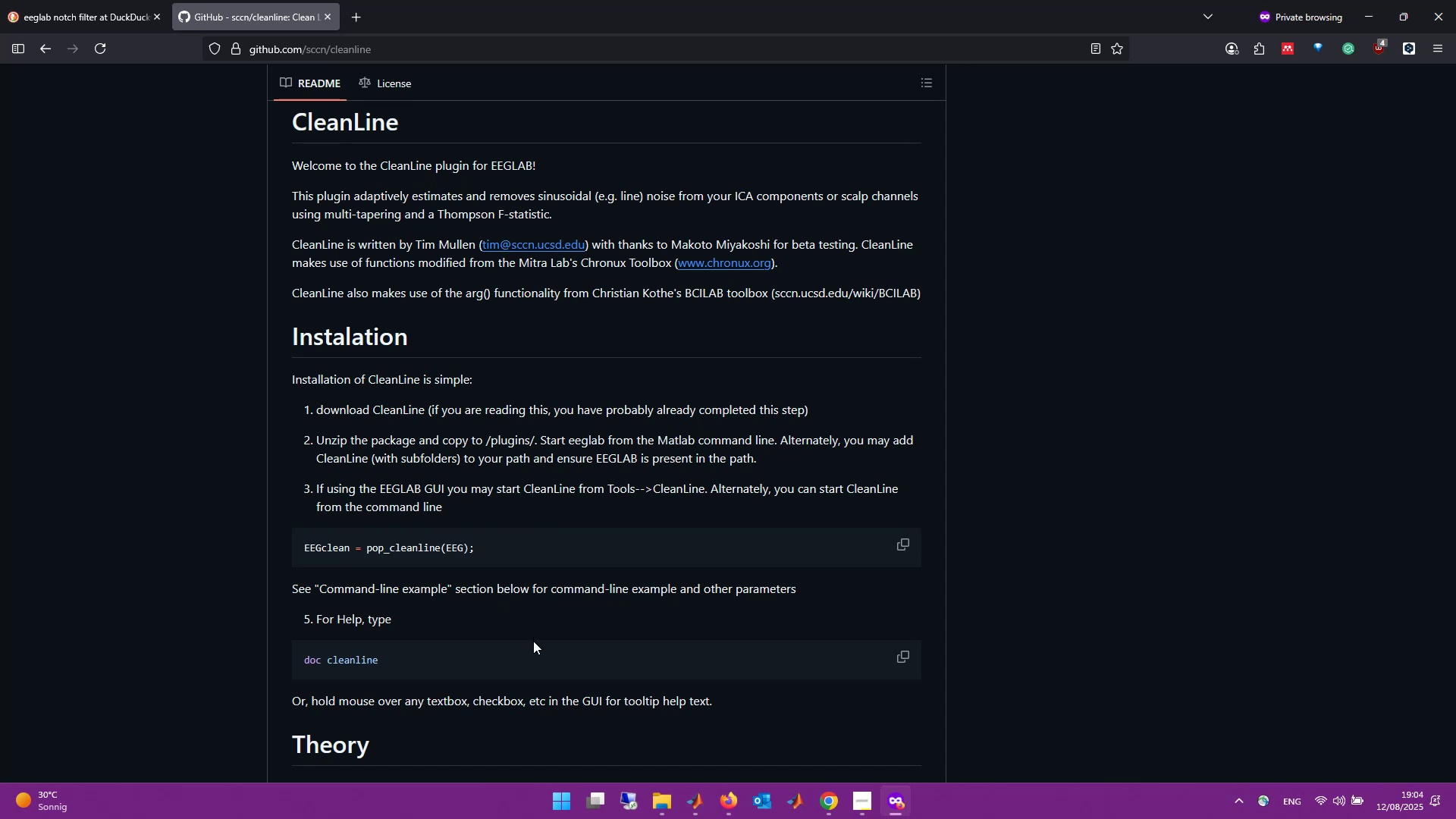 
key(Alt+Tab)
 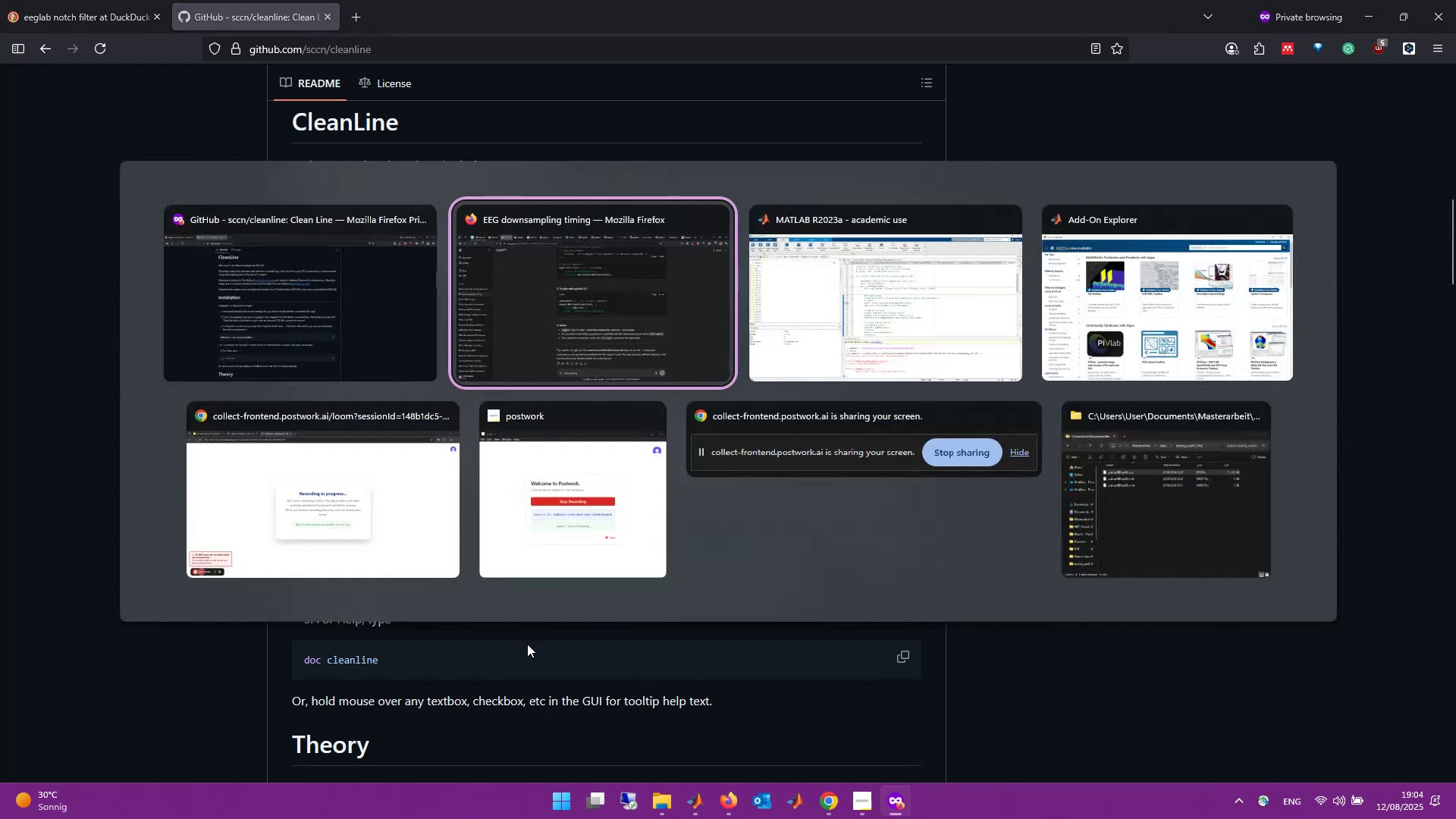 
key(Alt+Tab)
 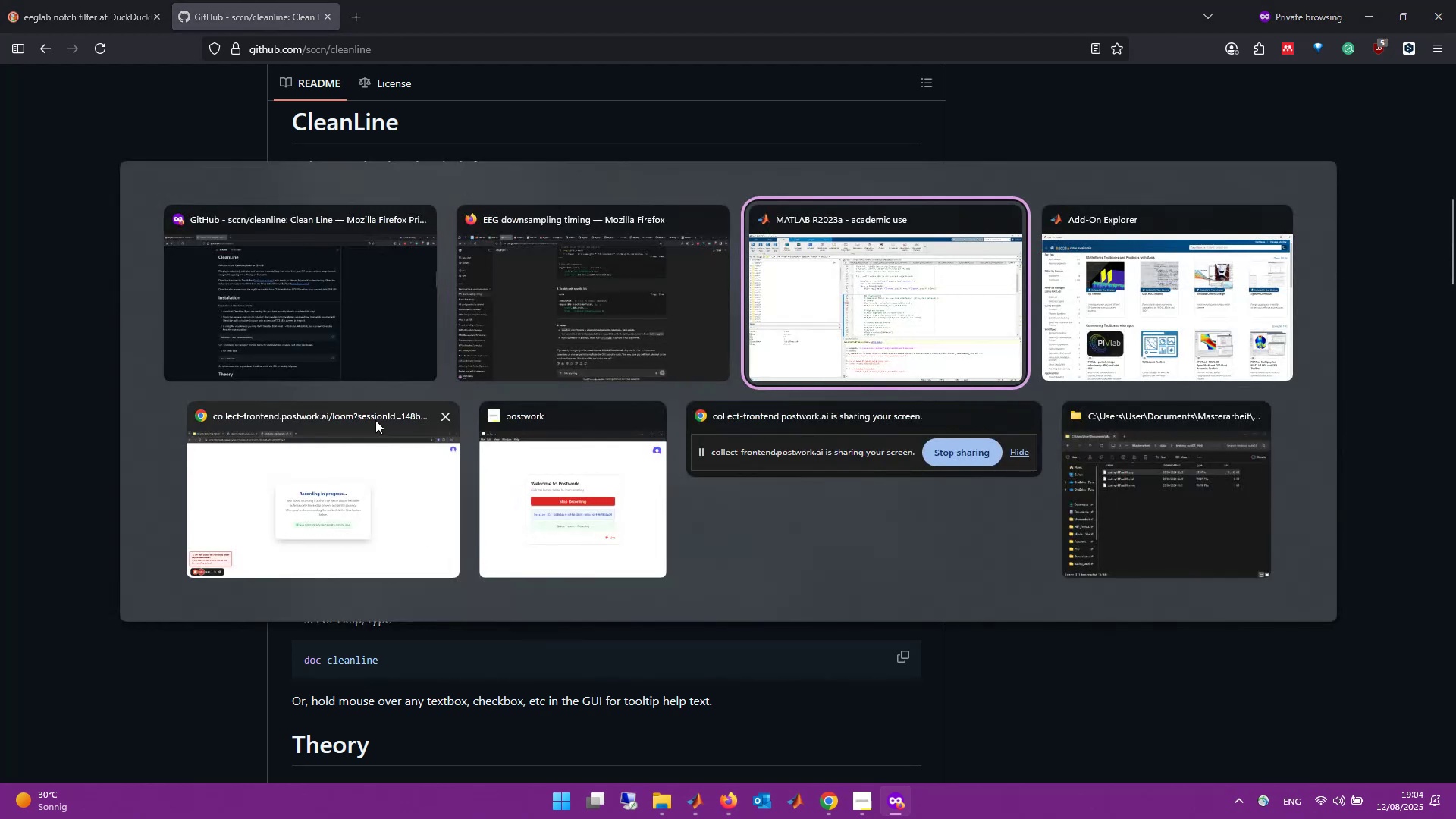 
left_click([363, 294])
 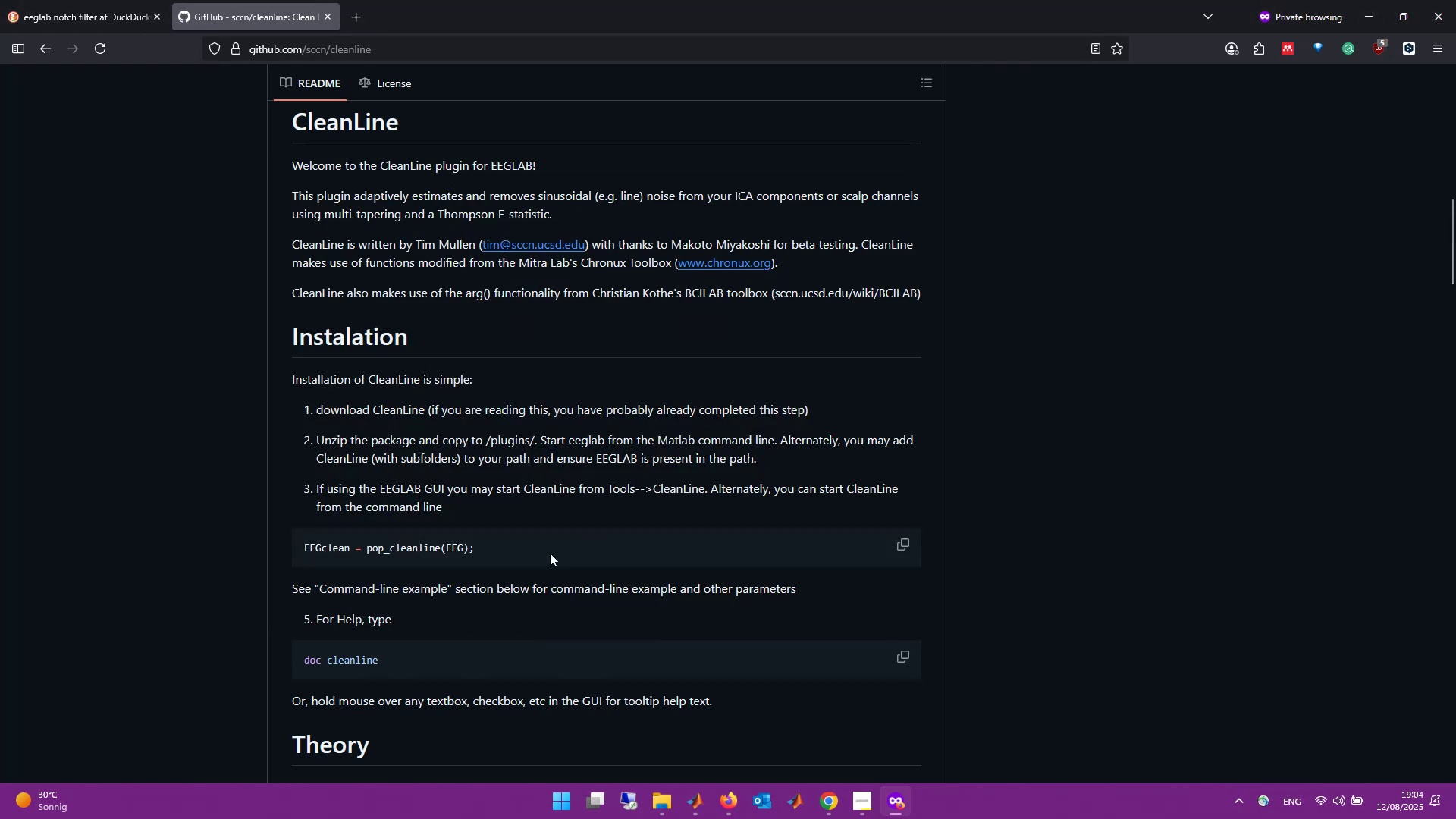 
key(Alt+Tab)
 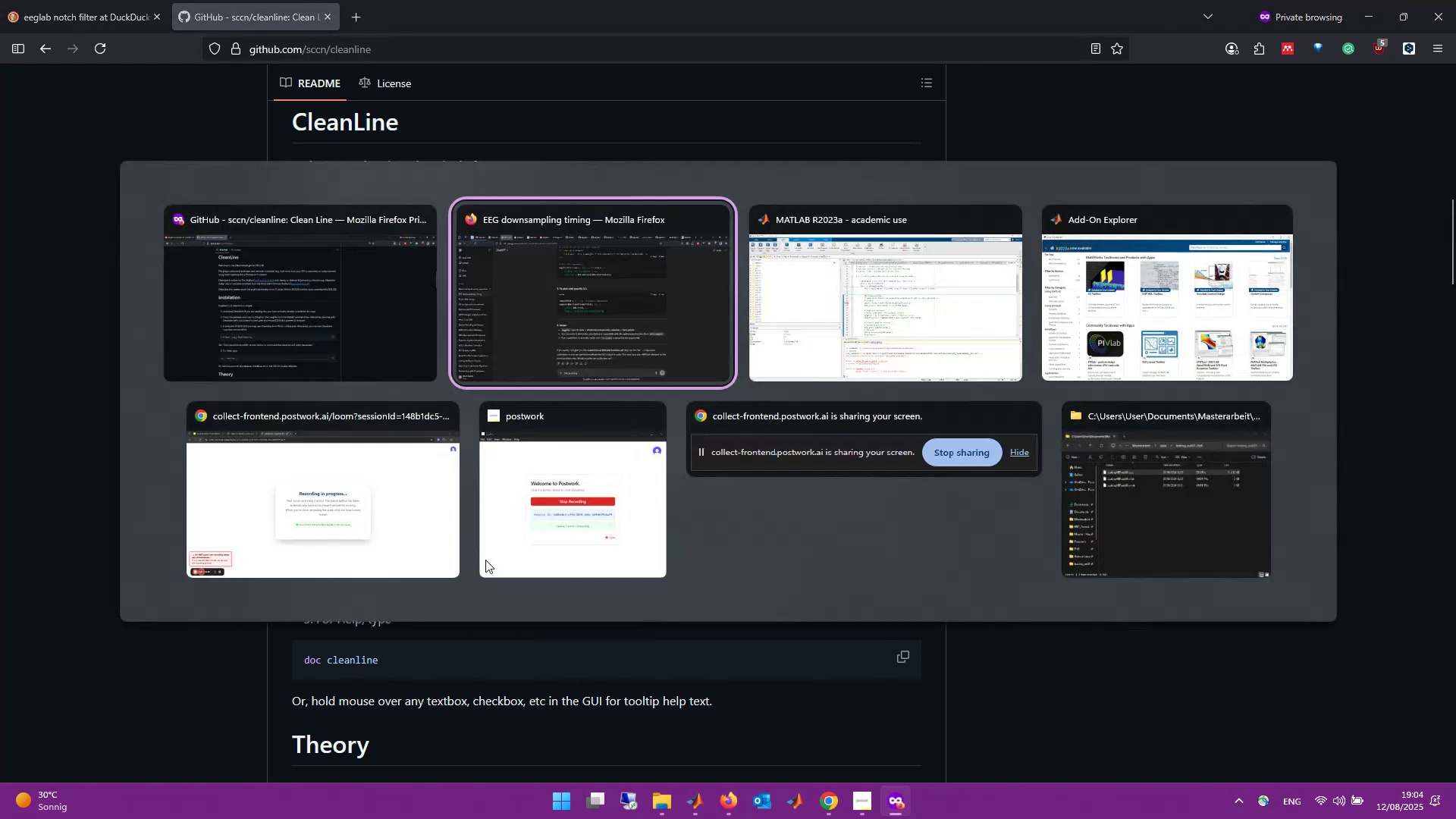 
key(Alt+Tab)
 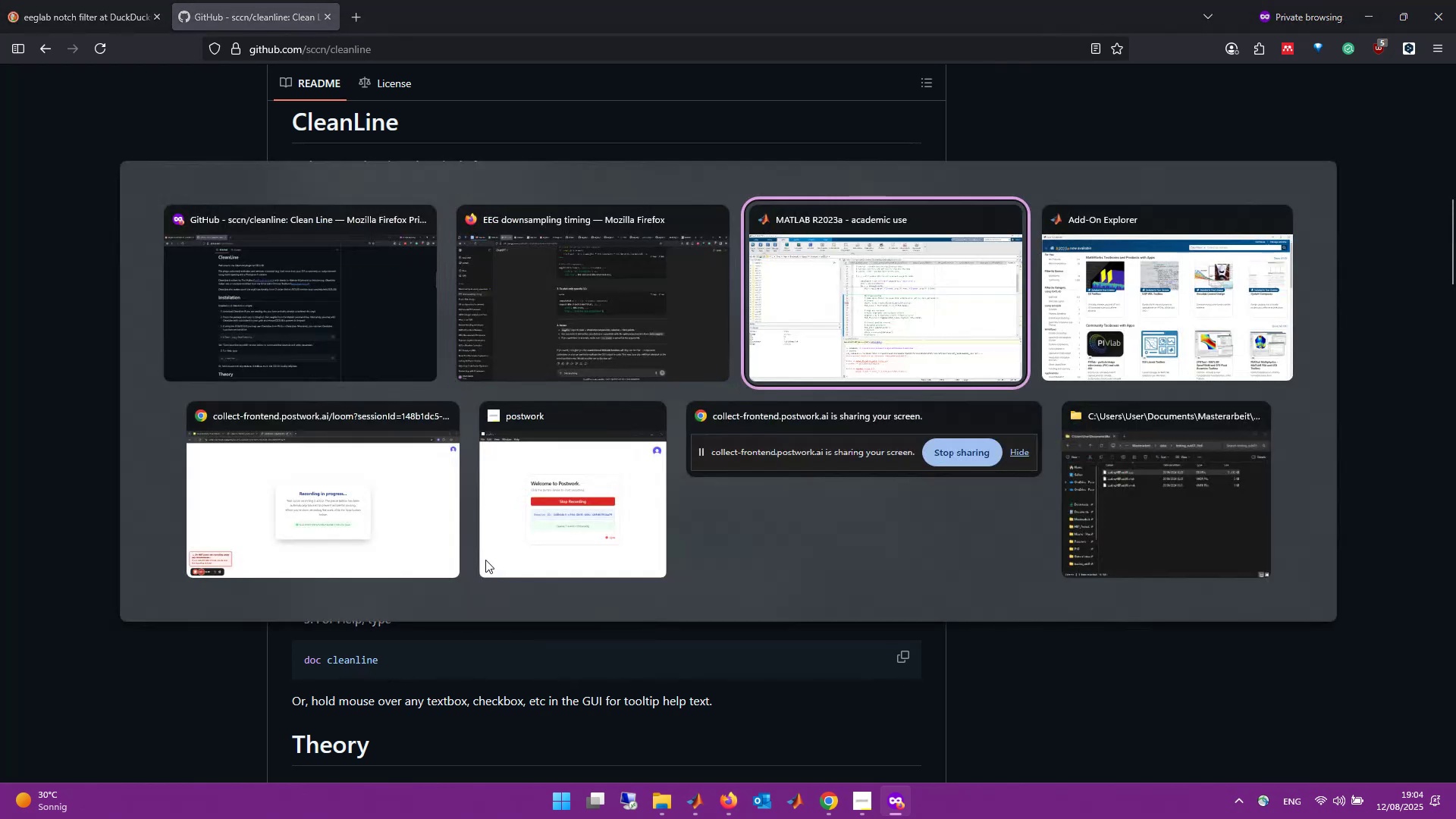 
key(Alt+ArrowLeft)
 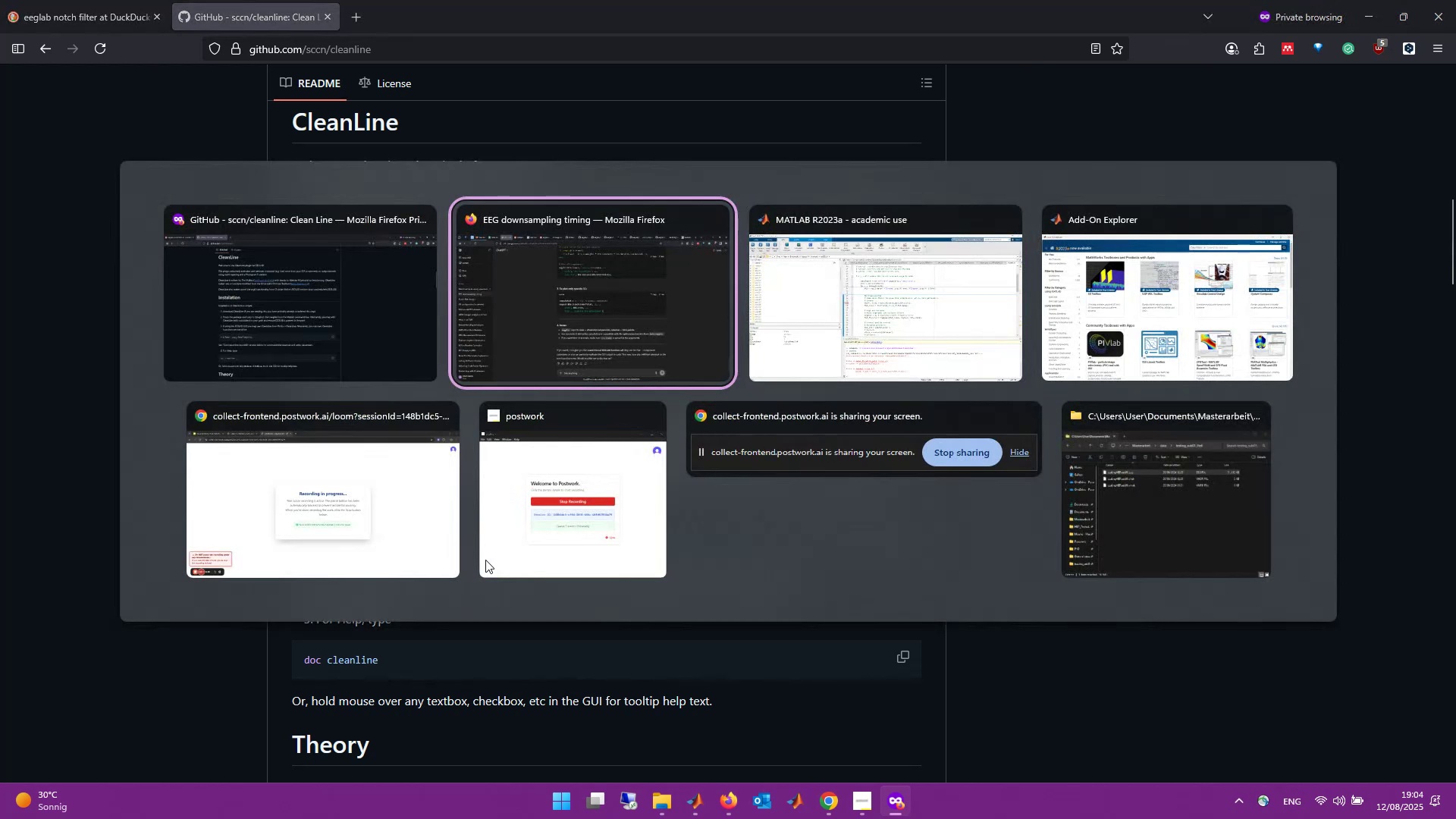 
key(Alt+ArrowRight)
 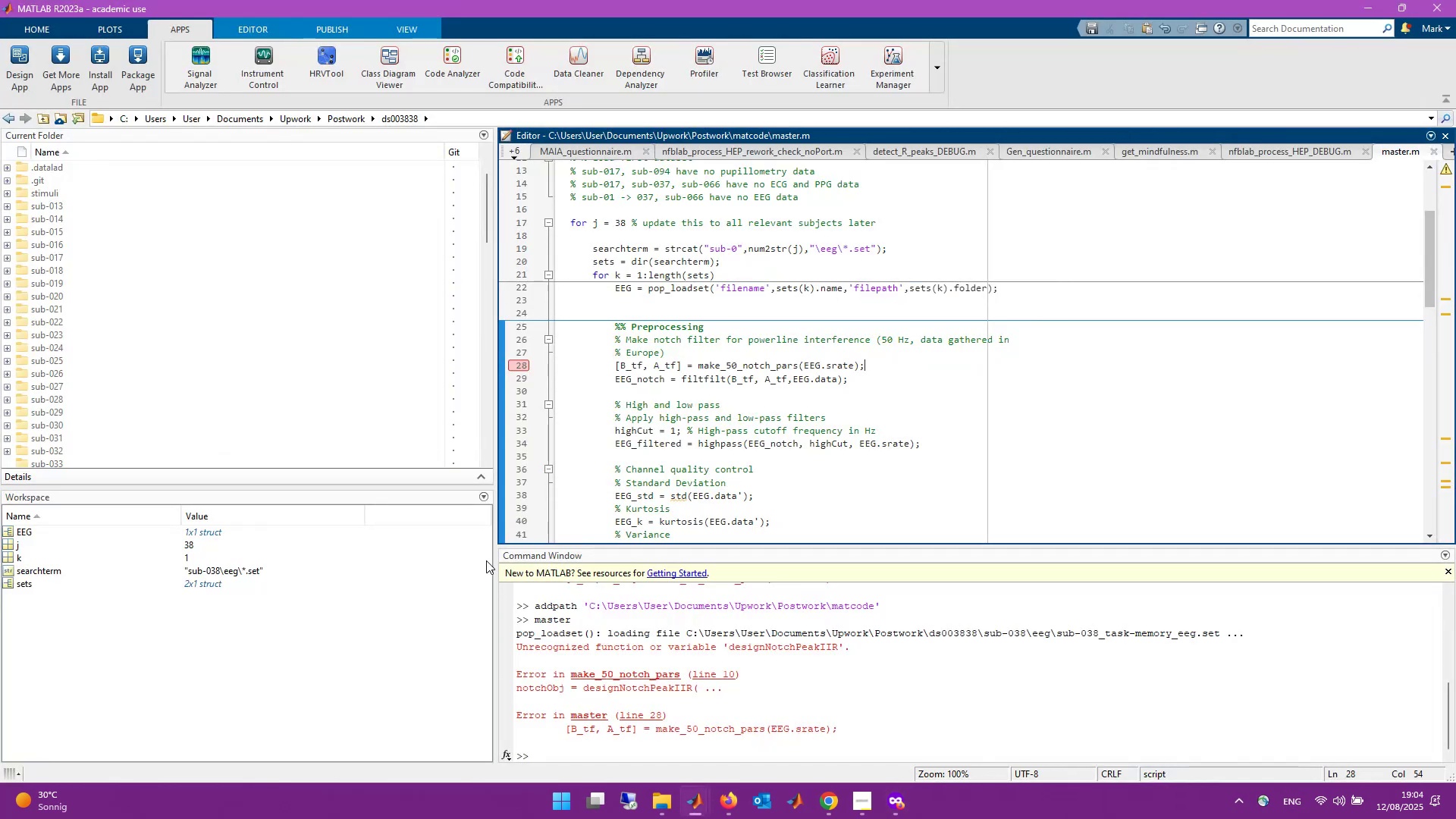 
left_click([946, 758])
 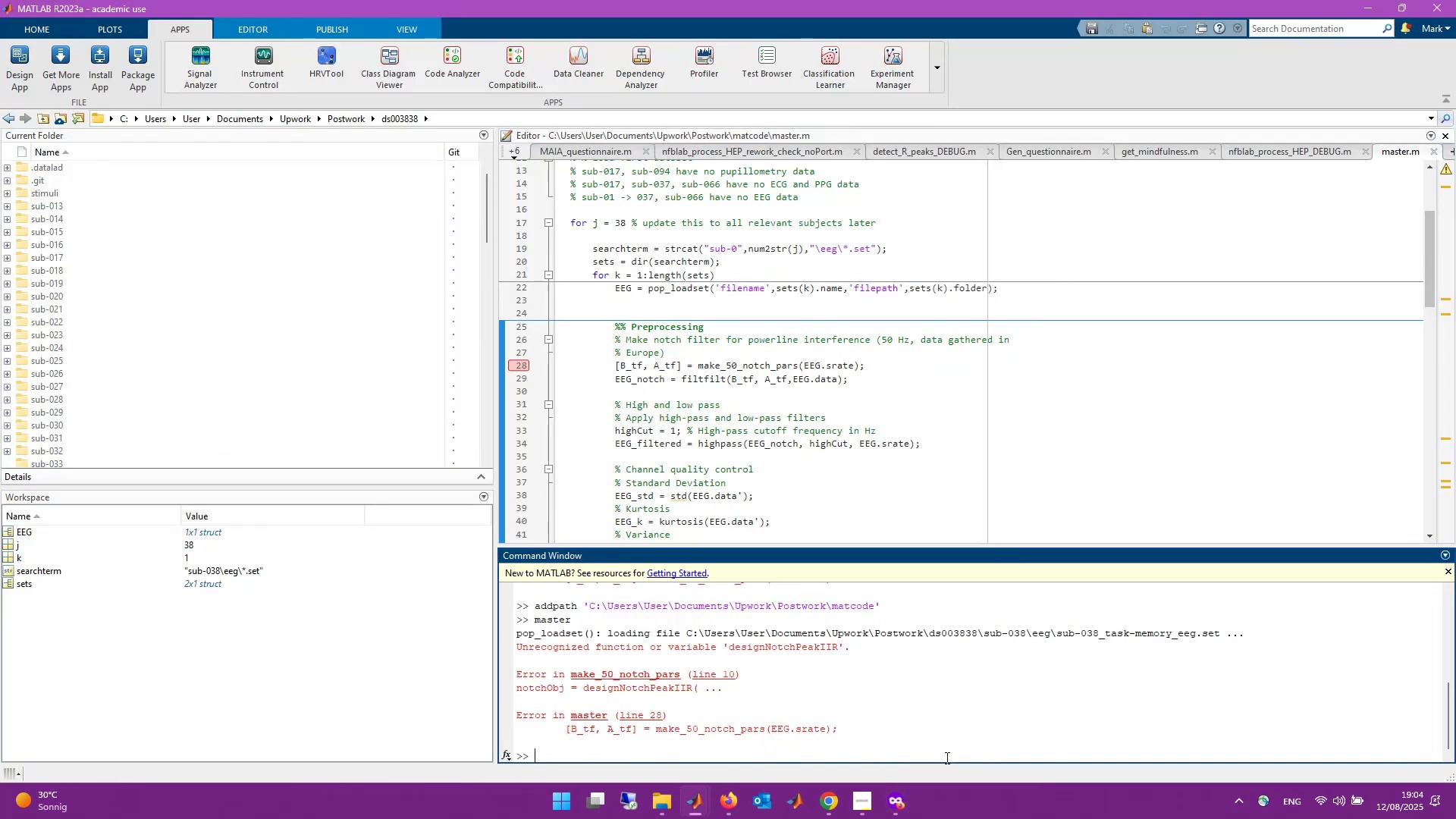 
type(exist(@pop-)
key(Backspace)
type(_cleanline))
key(Backspace)
type(@))
 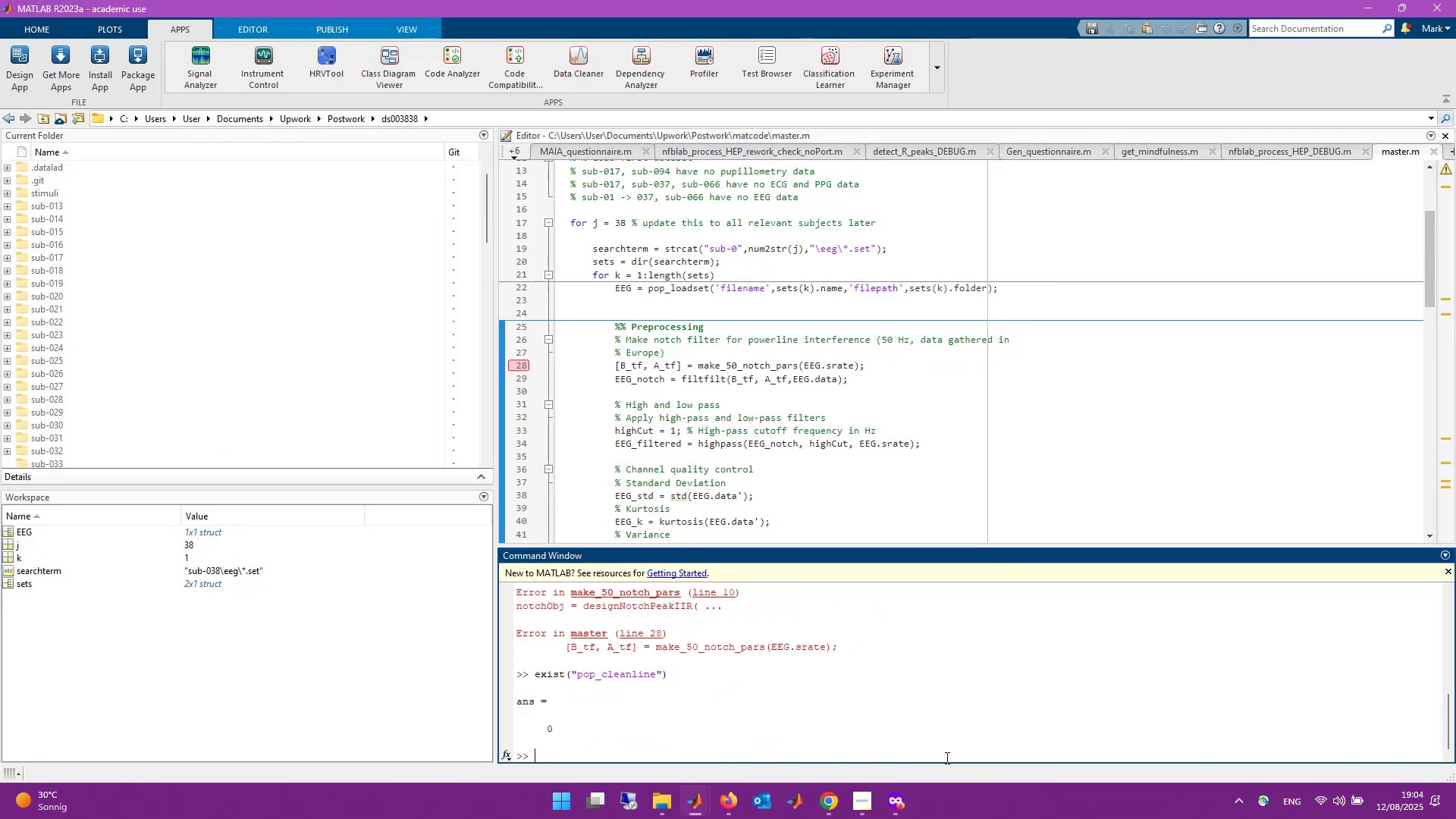 
 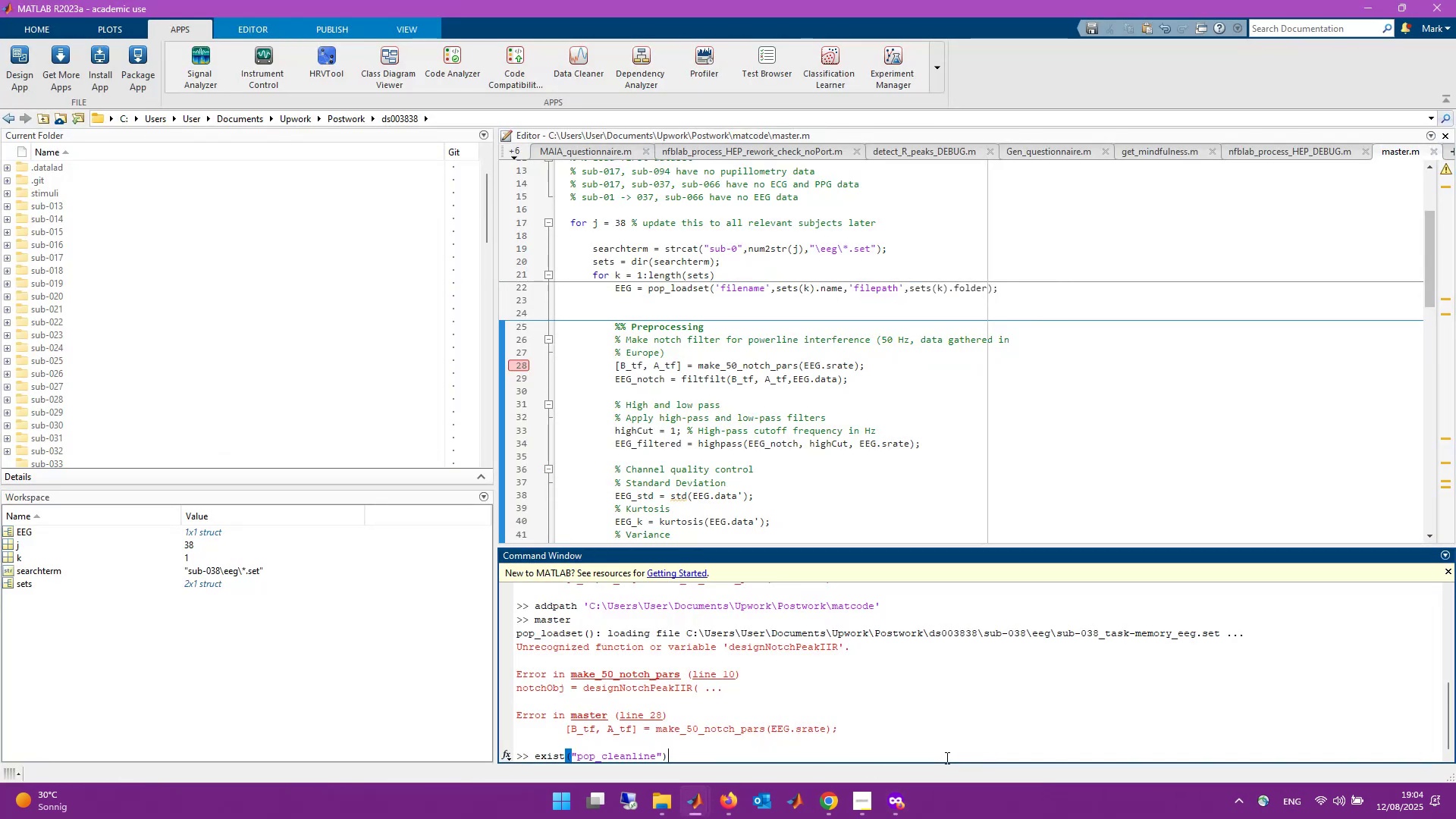 
key(Enter)
 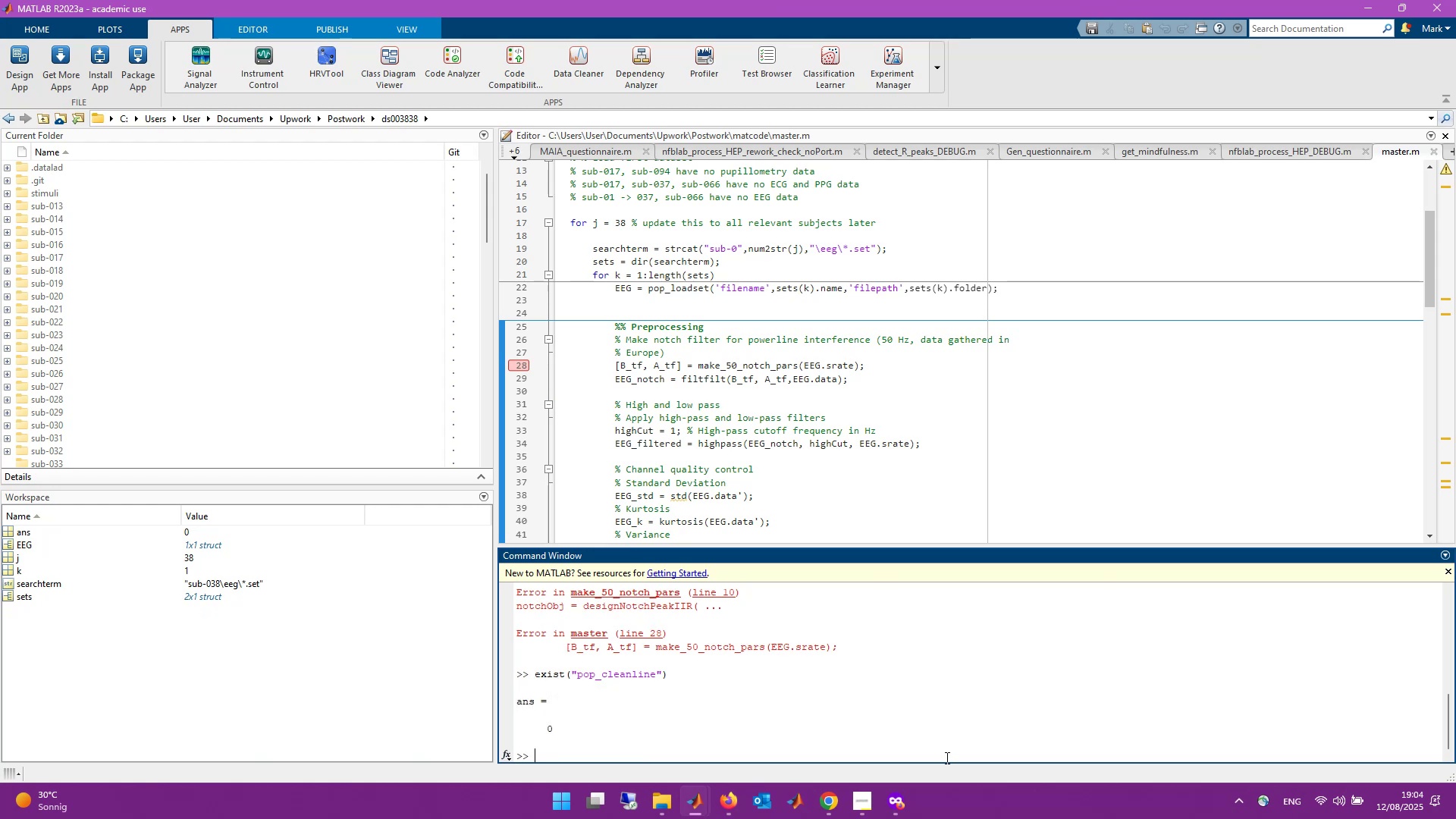 
key(Alt+Tab)
 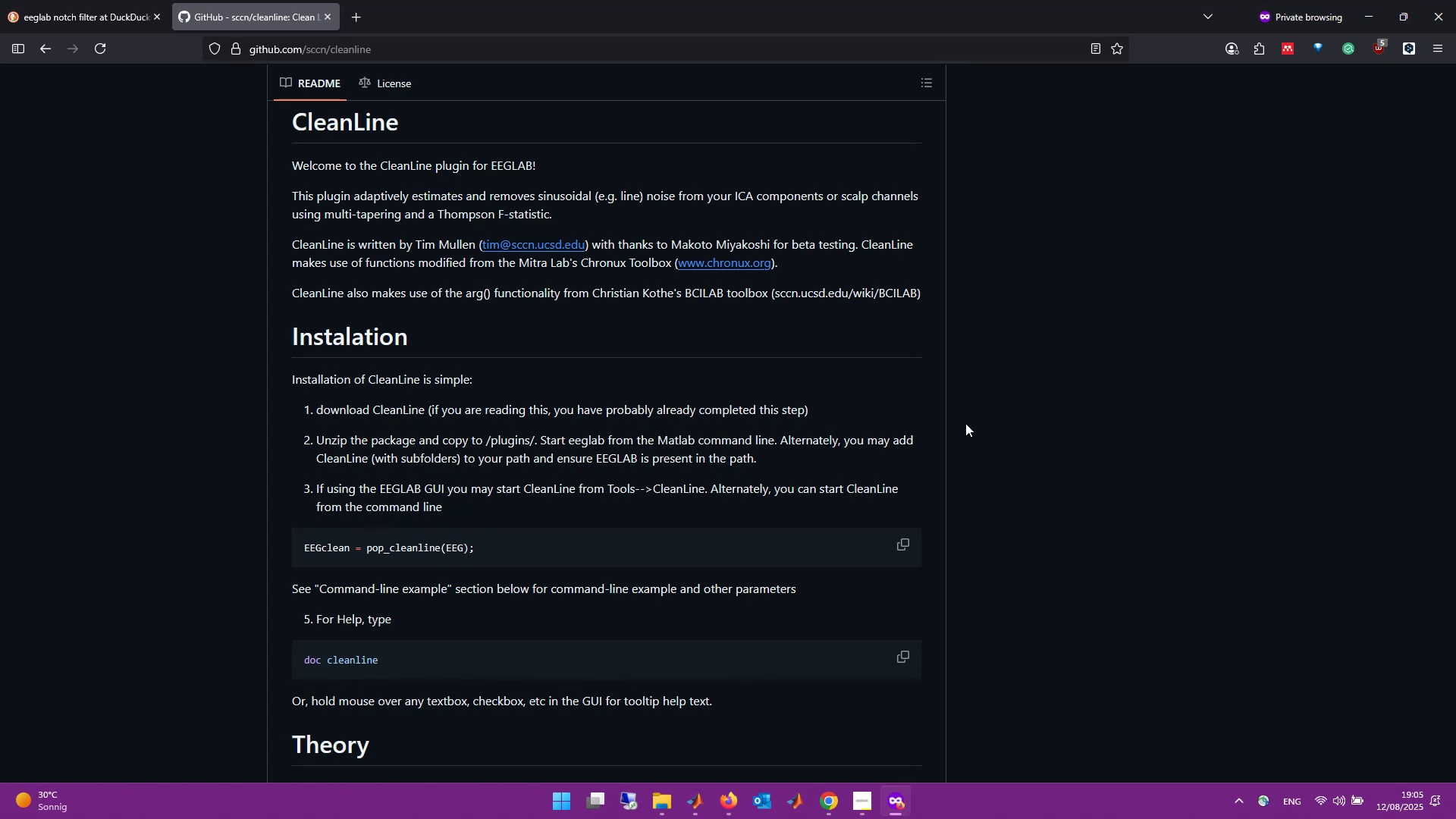 
wait(15.53)
 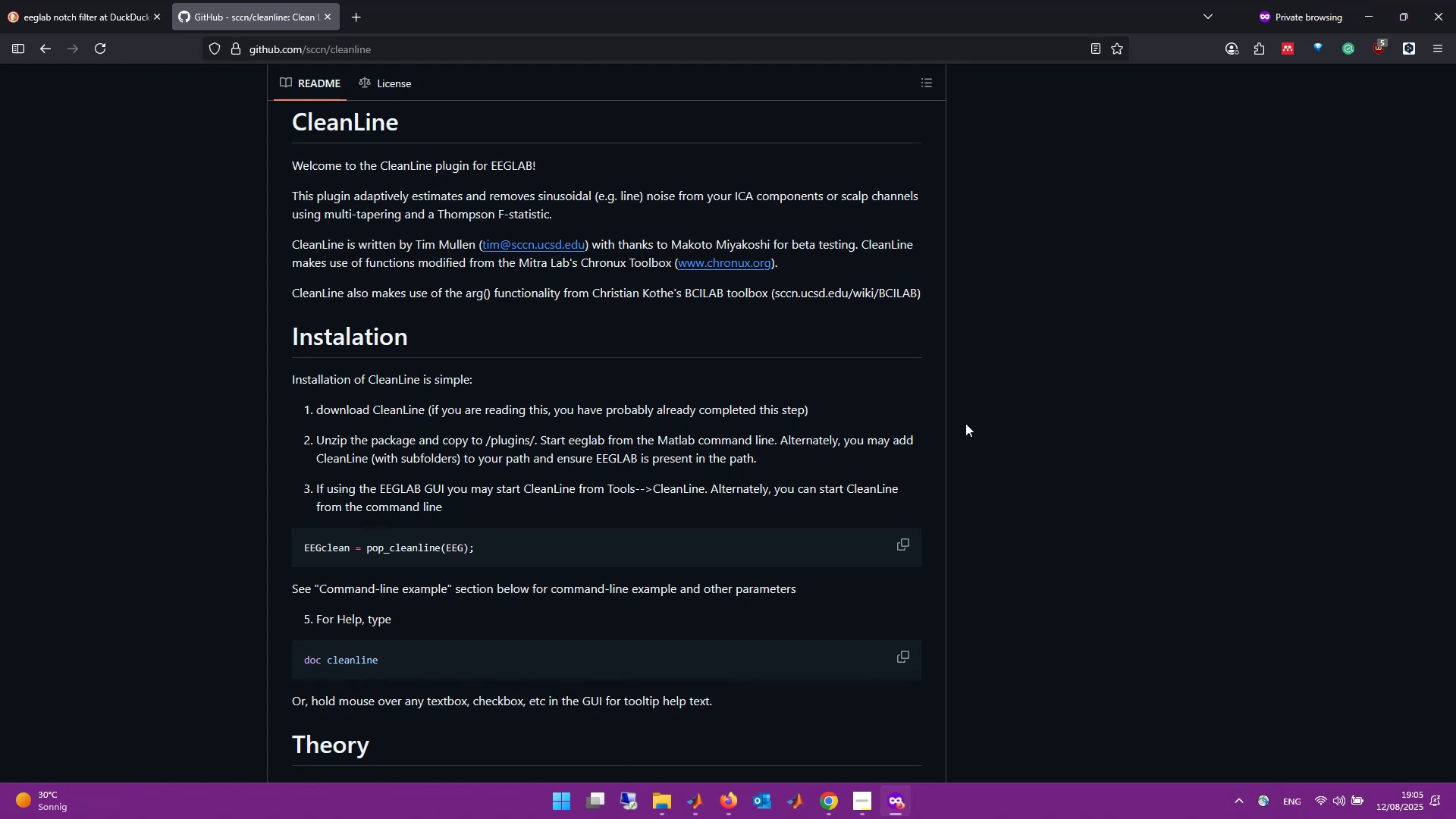 
scroll: coordinate [509, 464], scroll_direction: down, amount: 12.0
 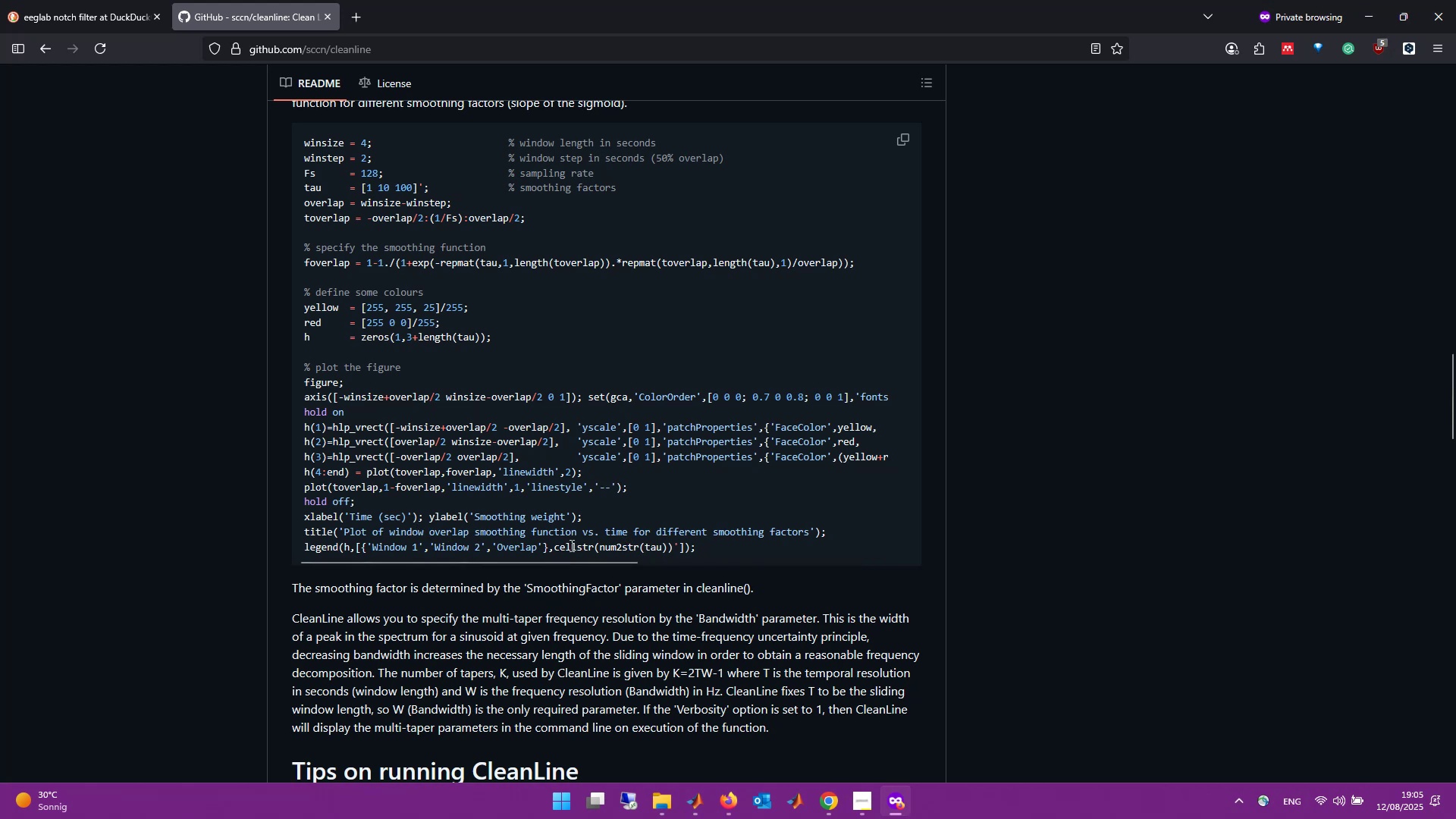 
wait(13.21)
 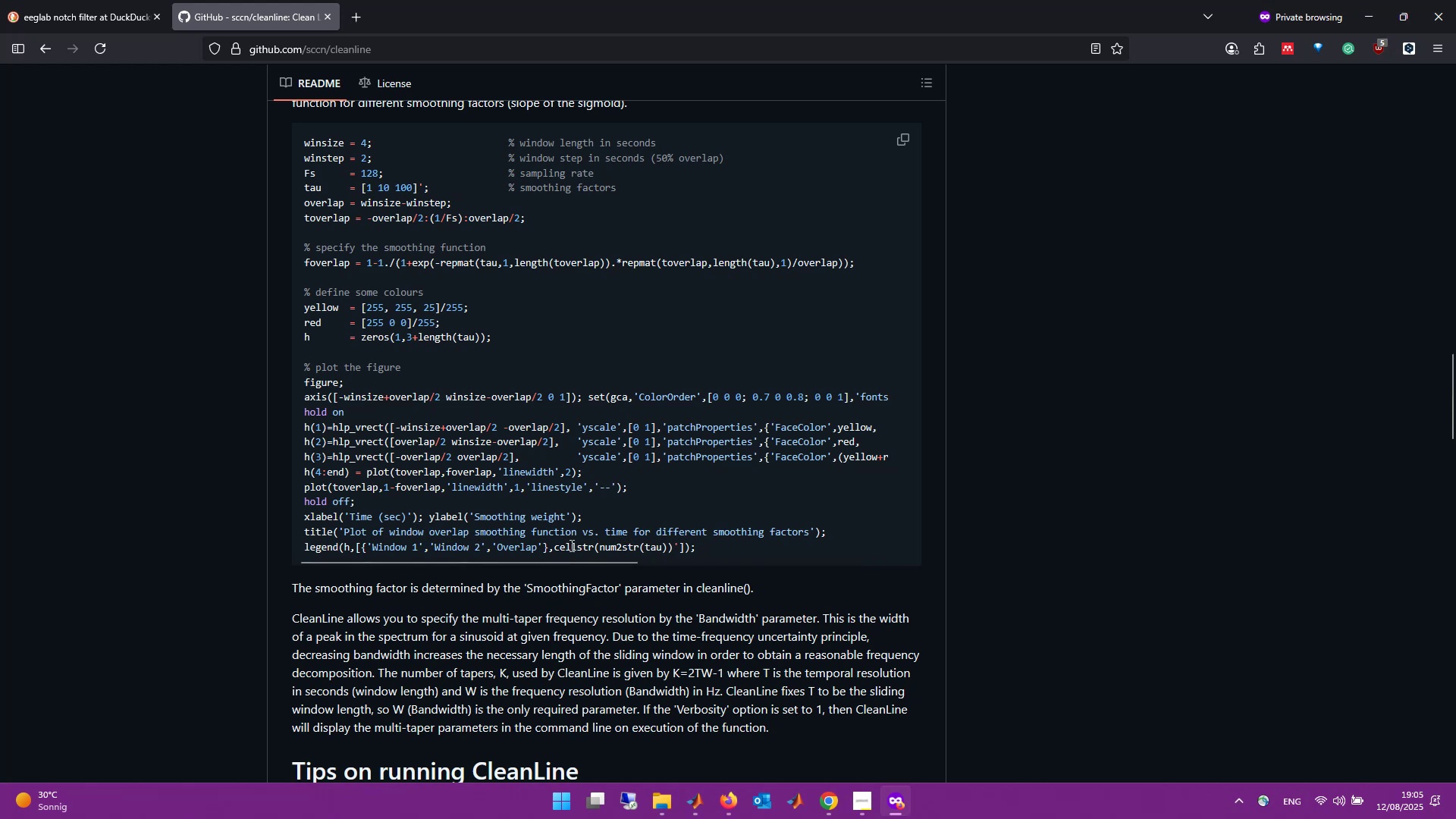 
scroll: coordinate [429, 398], scroll_direction: down, amount: 3.0
 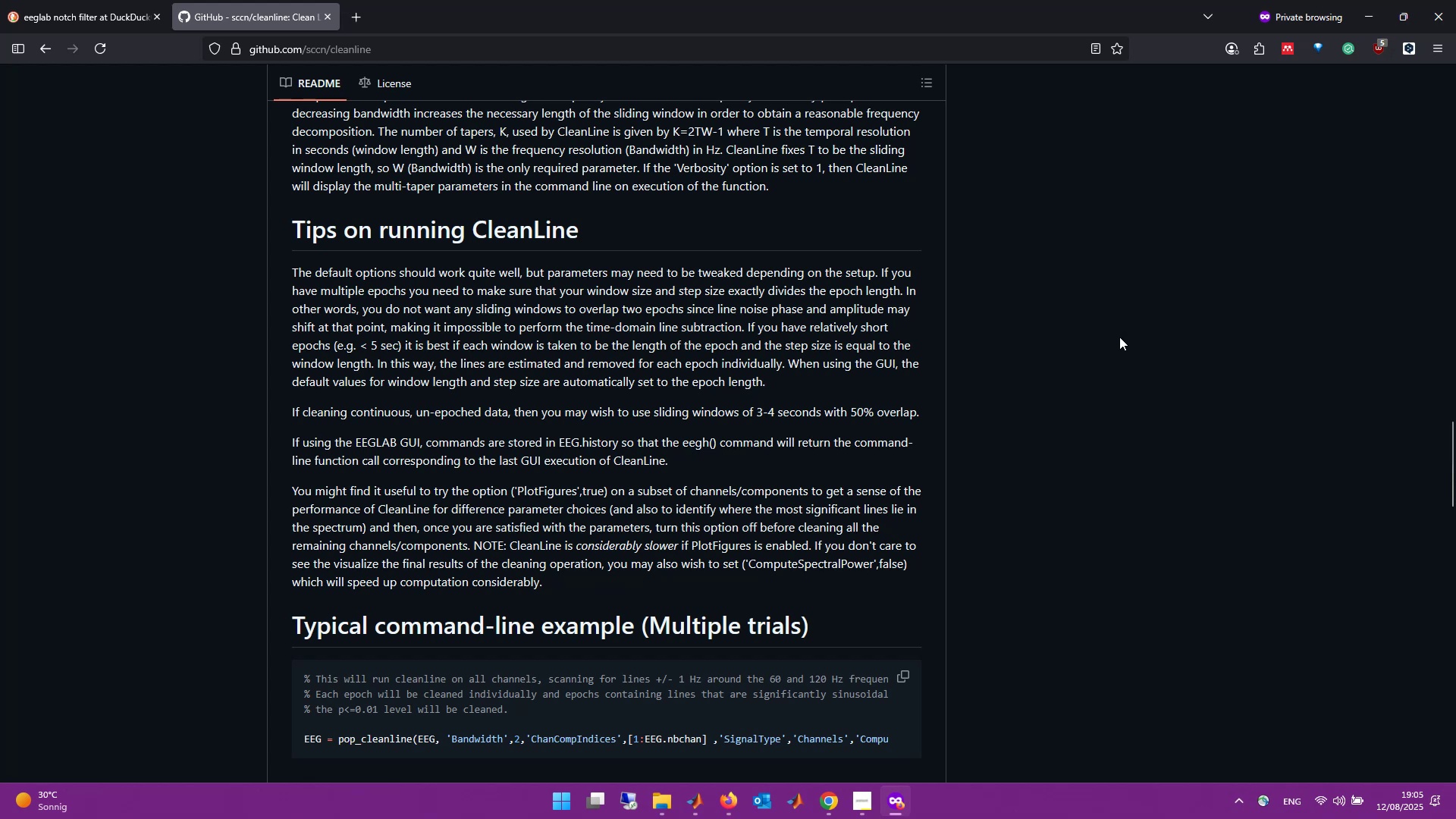 
wait(10.51)
 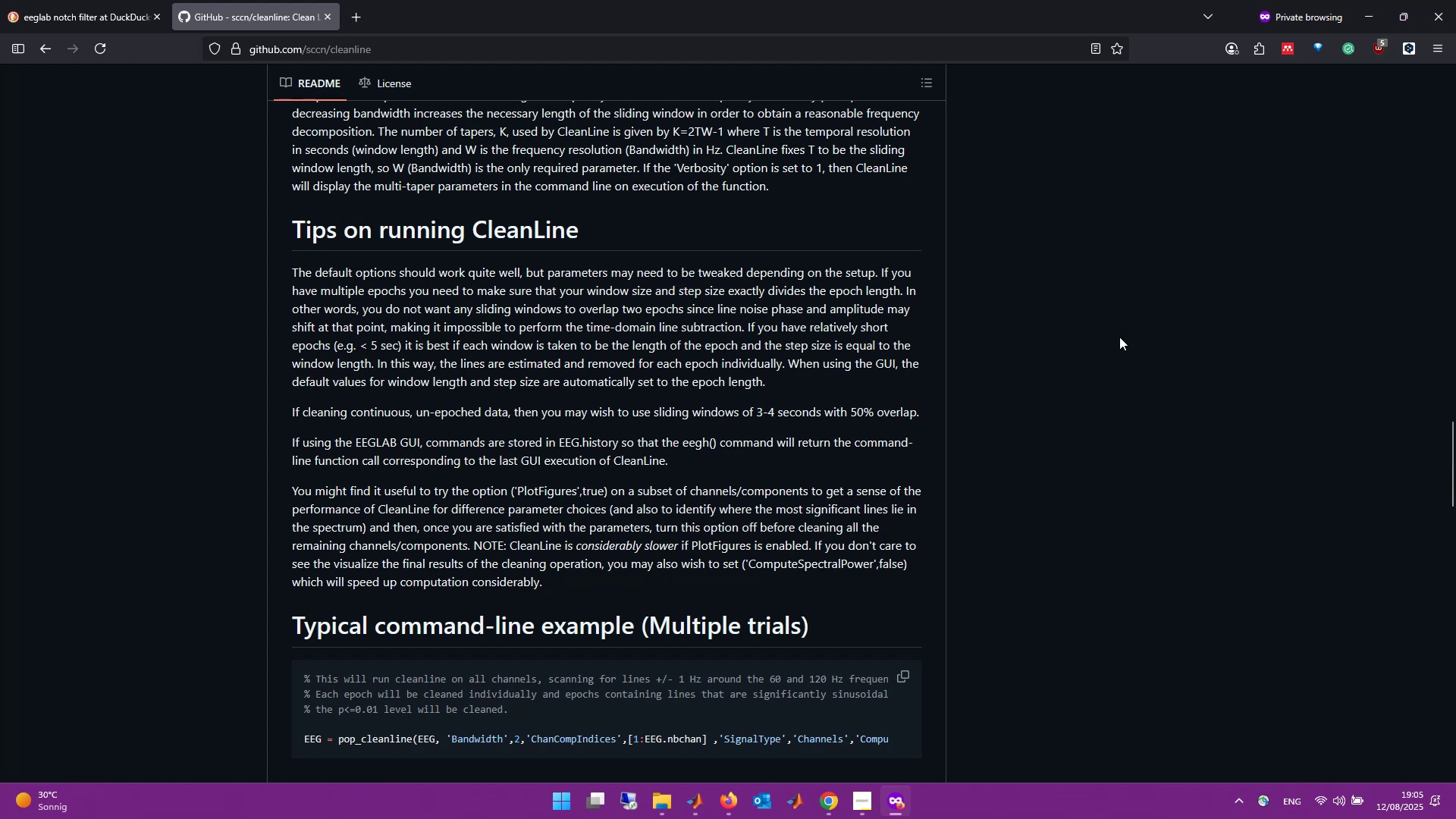 
scroll: coordinate [904, 356], scroll_direction: down, amount: 4.0
 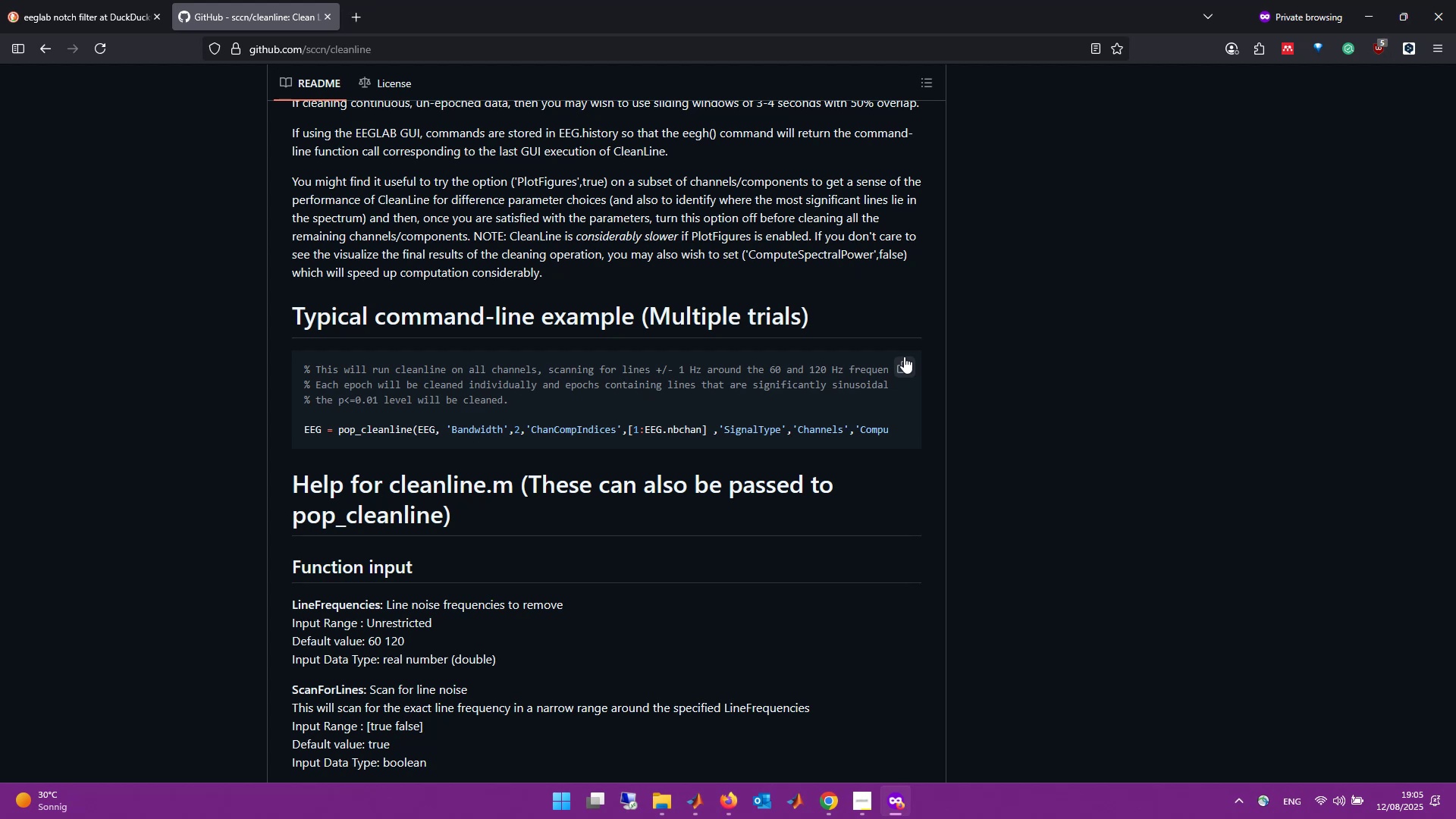 
wait(16.1)
 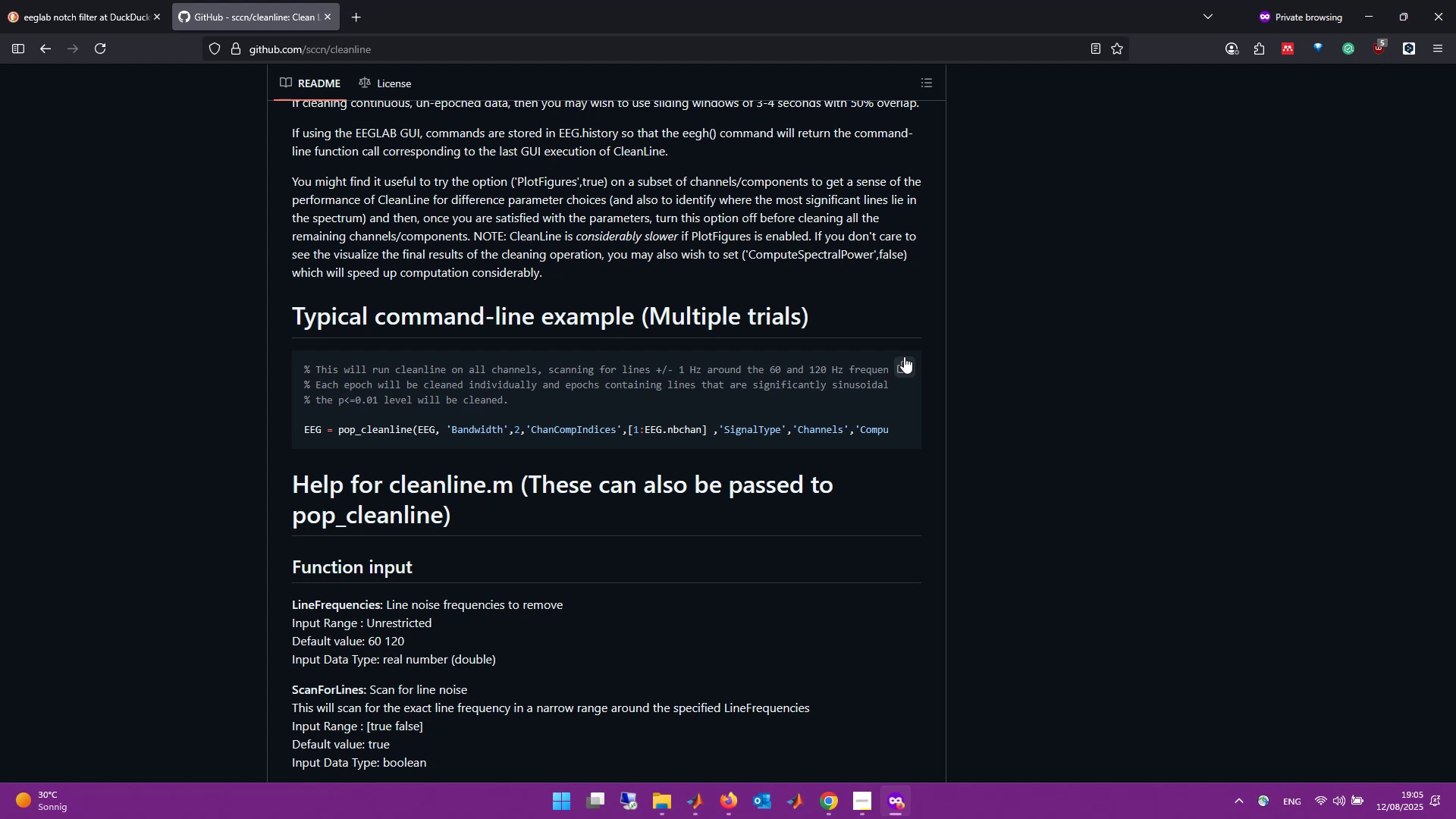 
scroll: coordinate [910, 353], scroll_direction: up, amount: 7.0
 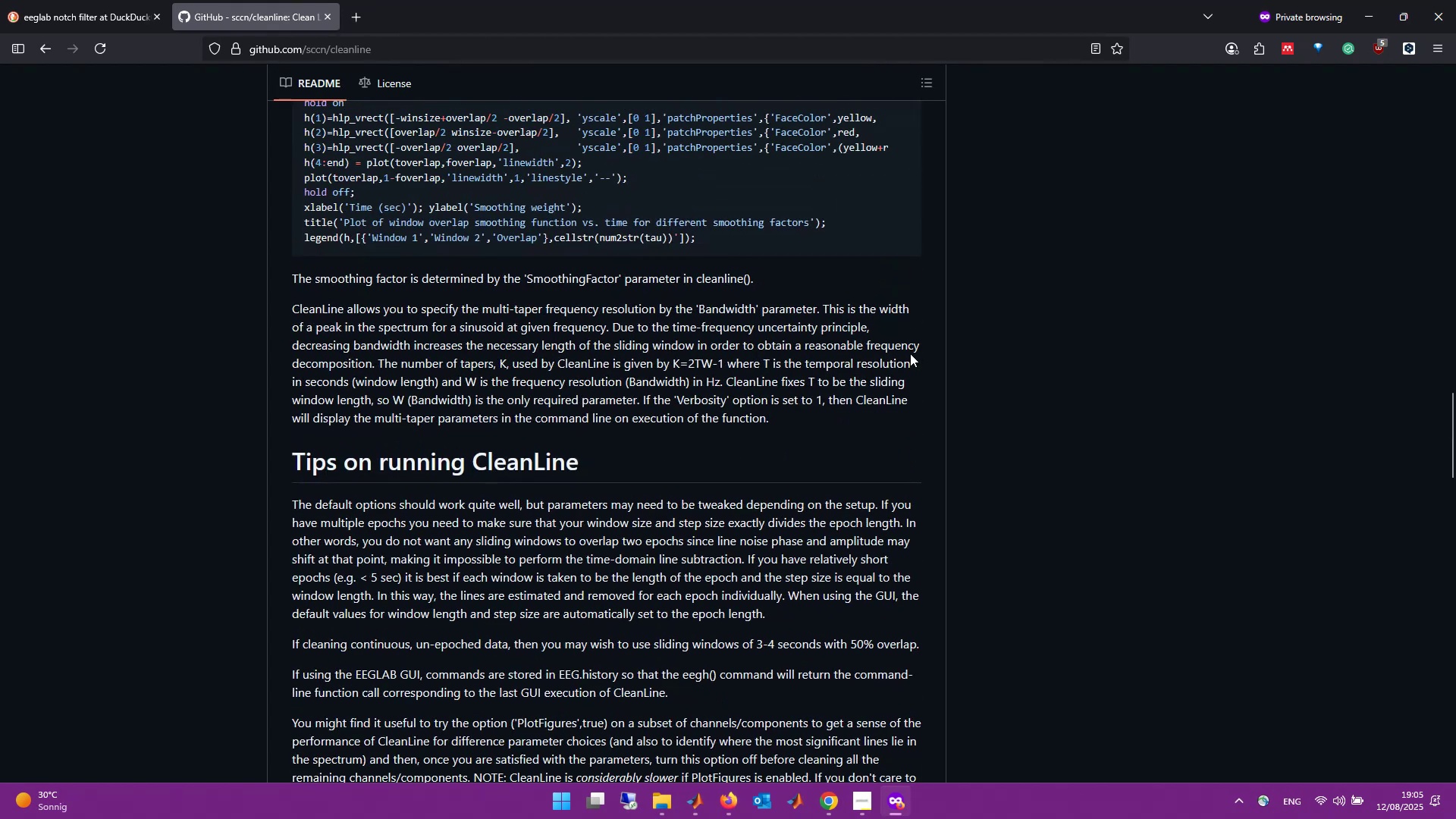 
key(Control+F)
 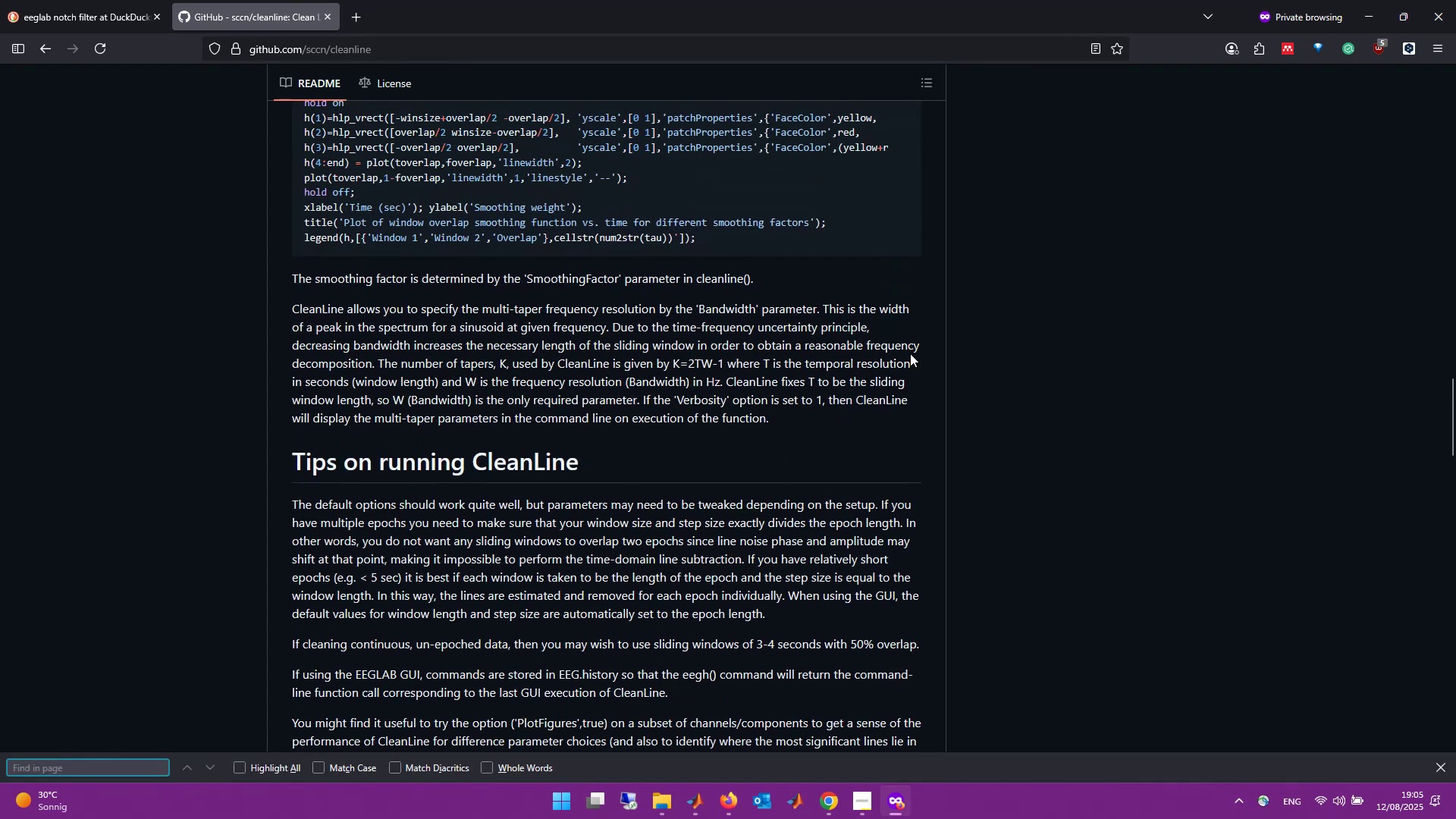 
type(50)
key(Backspace)
key(Backspace)
key(Backspace)
key(Backspace)
type(50)
 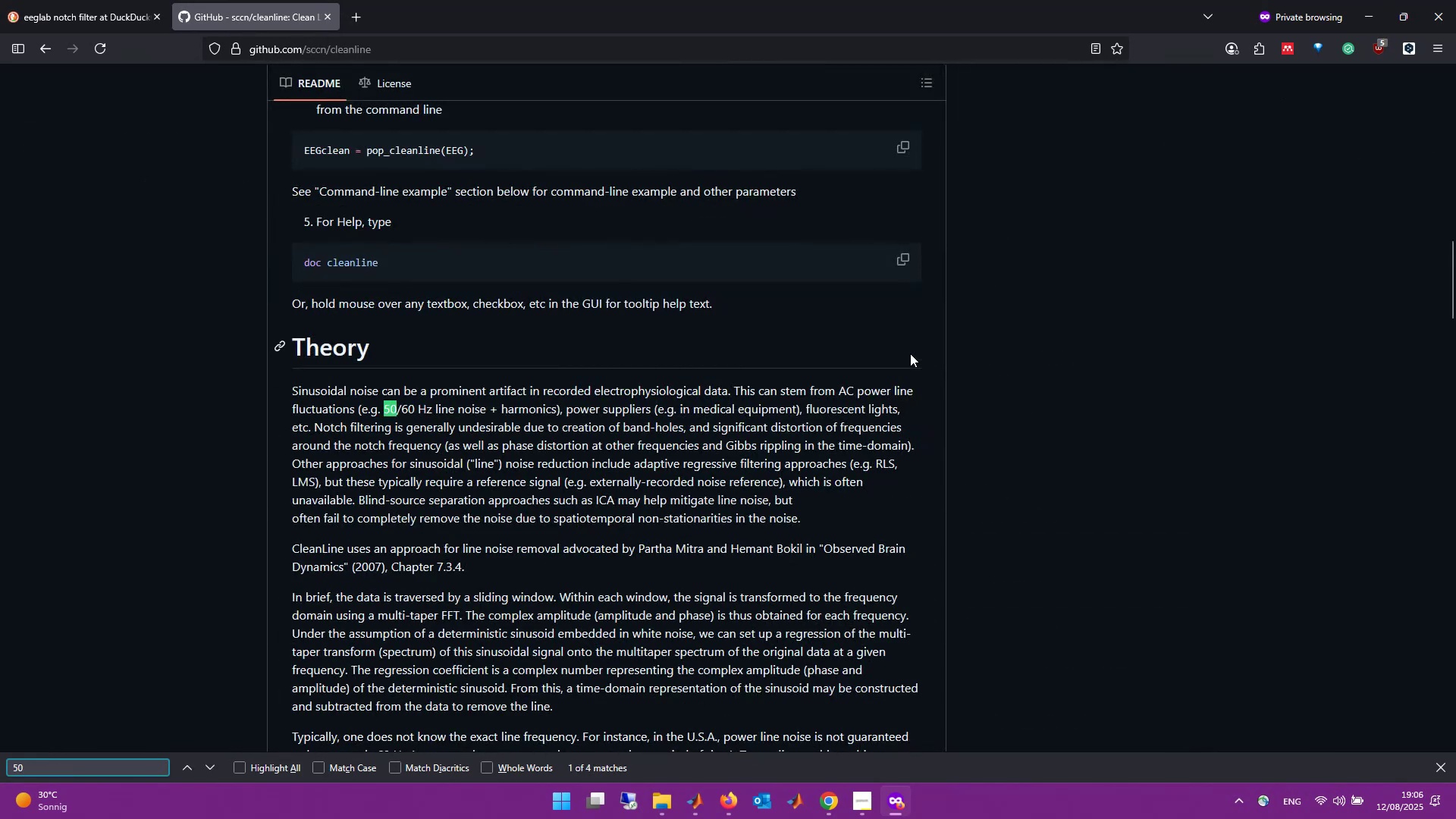 
key(Enter)
 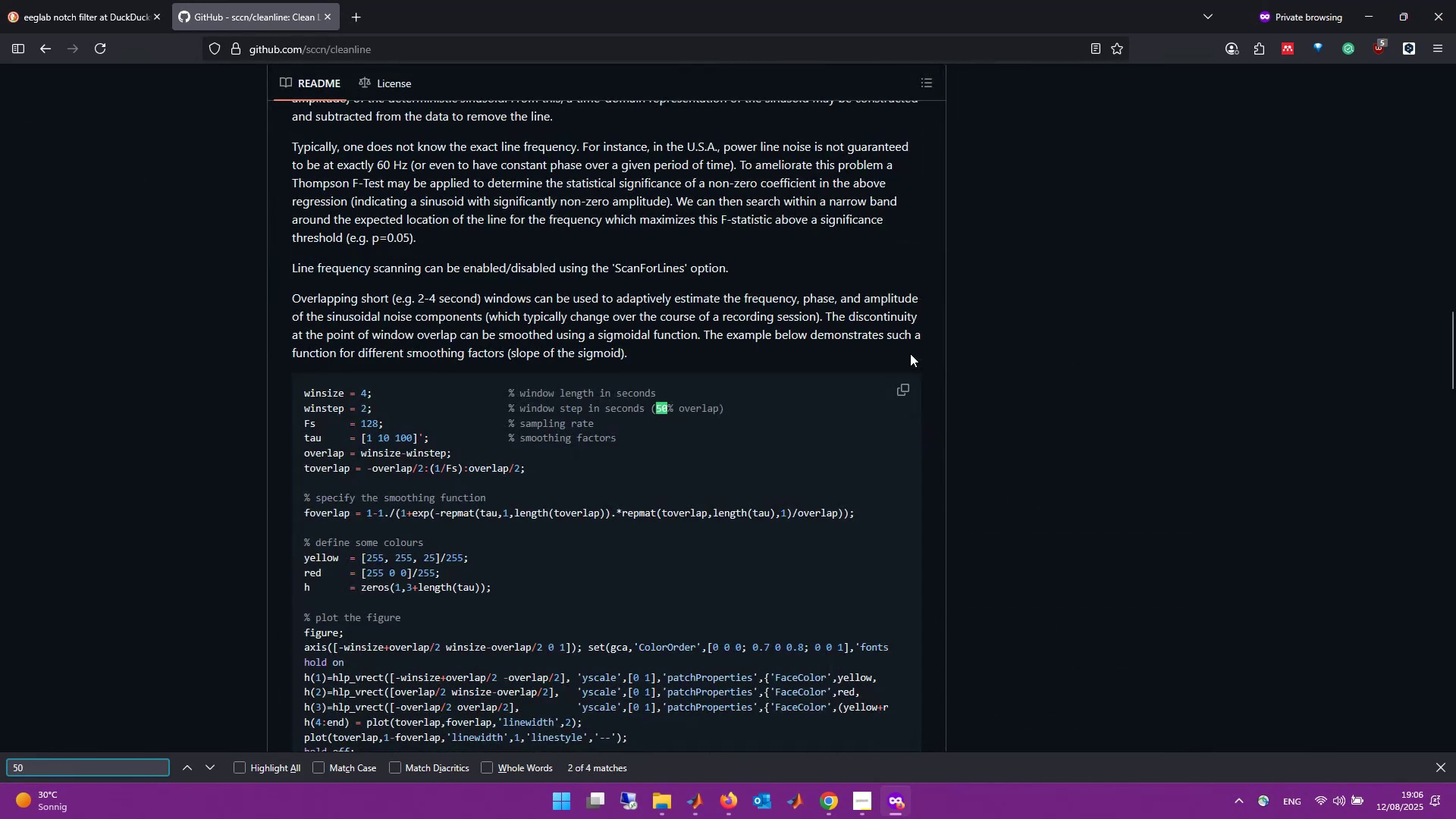 
key(Enter)
 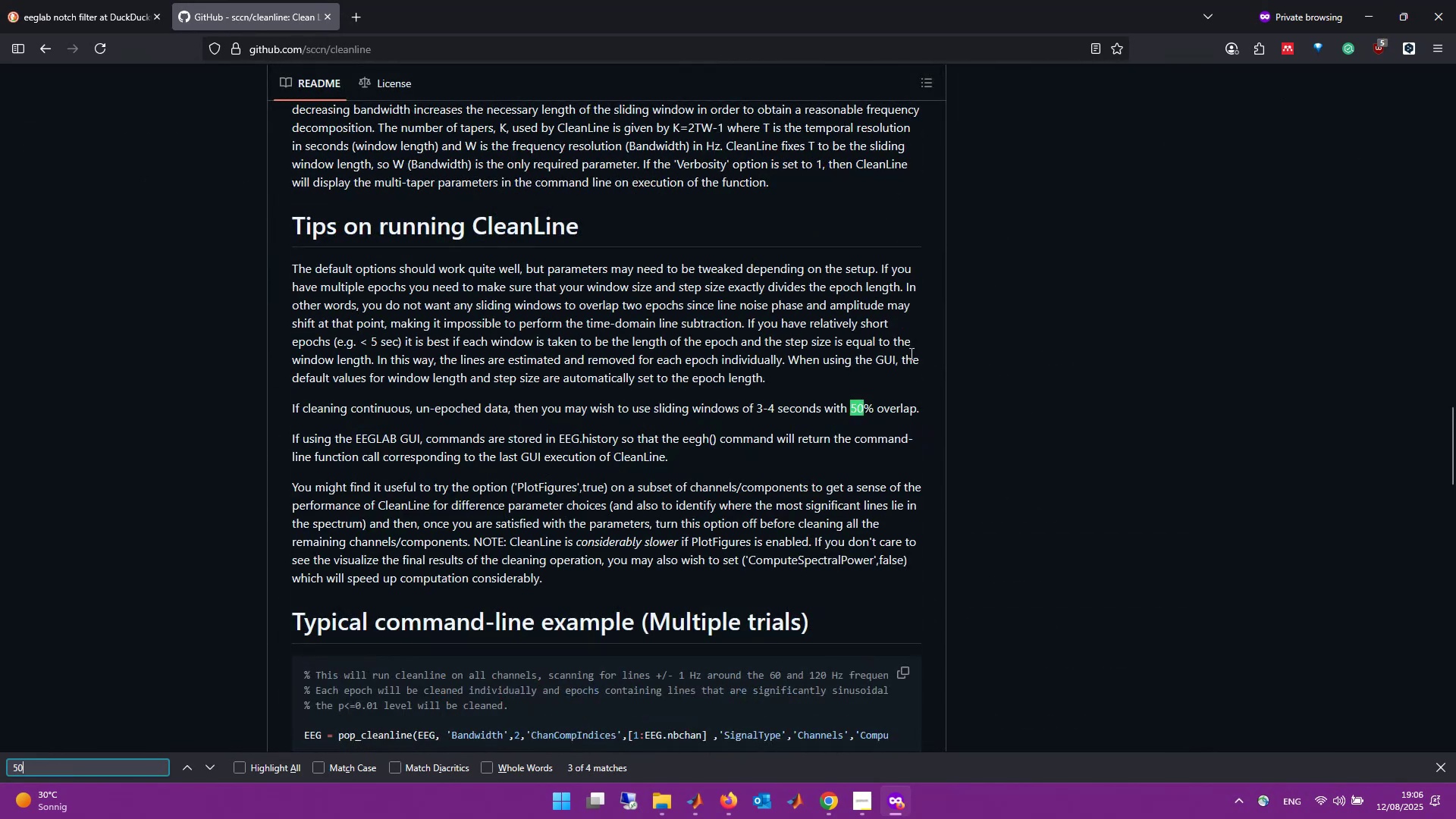 
key(Enter)
 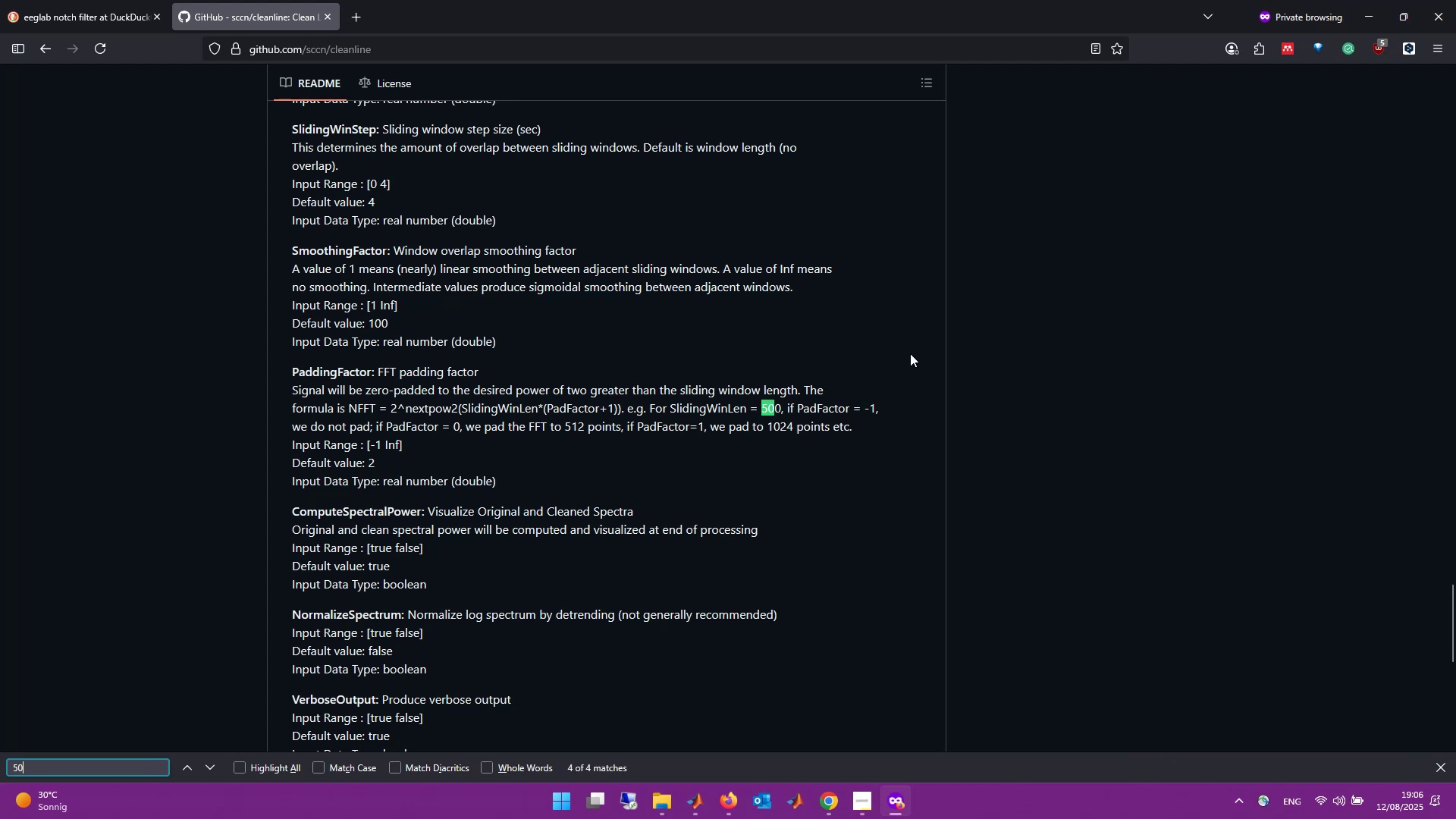 
key(Backspace)
 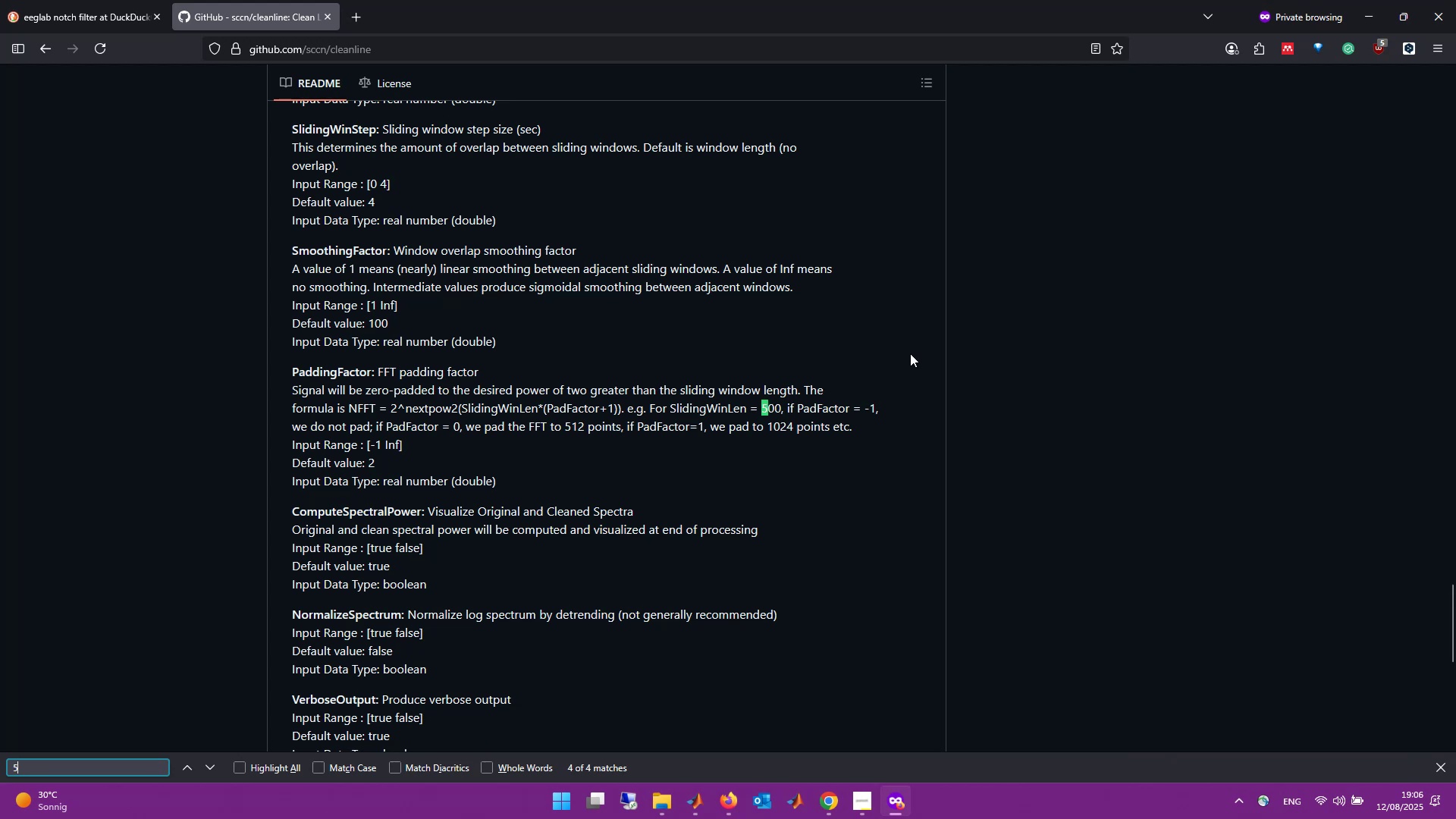 
key(Backspace)
 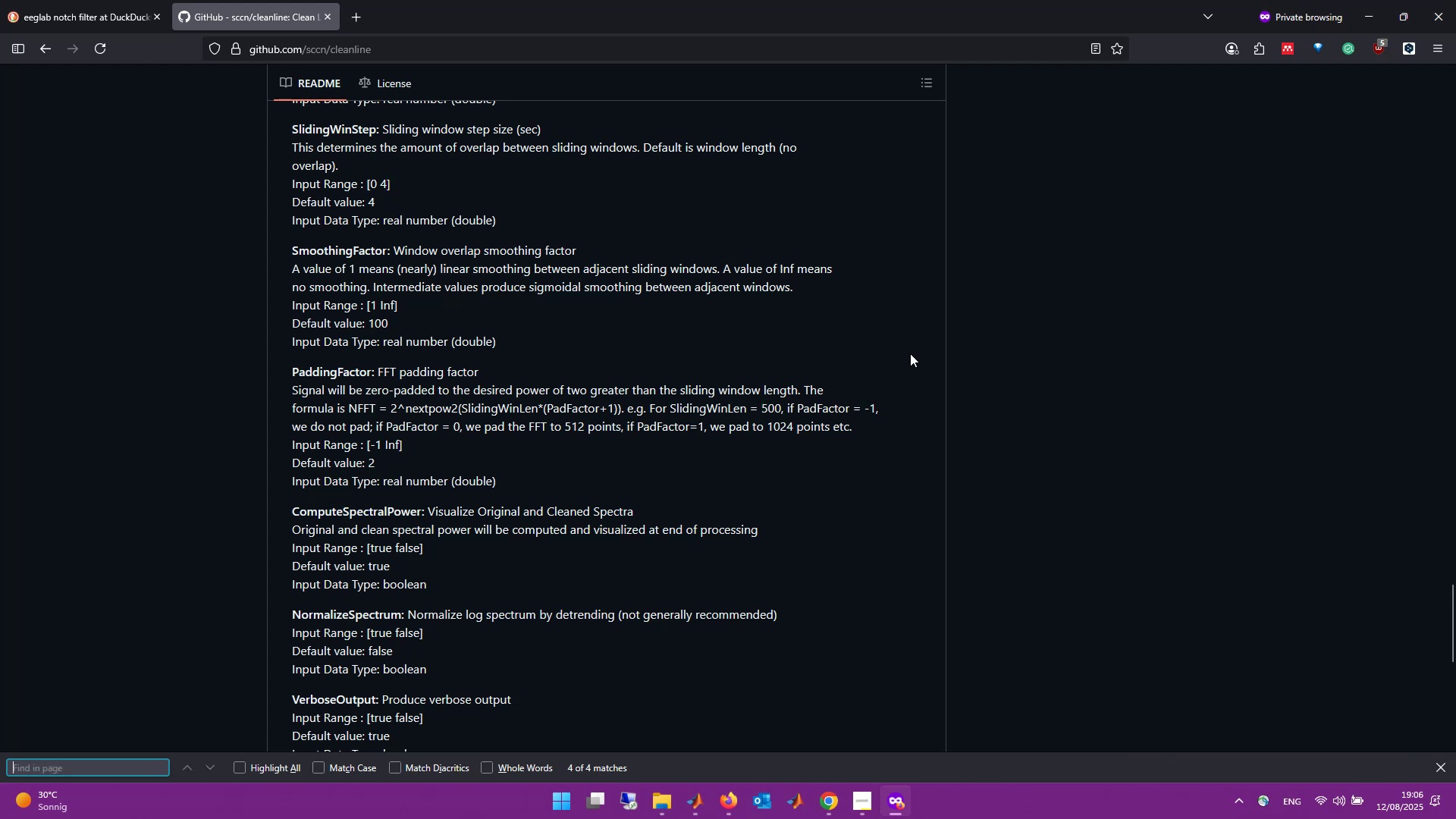 
key(Backspace)
 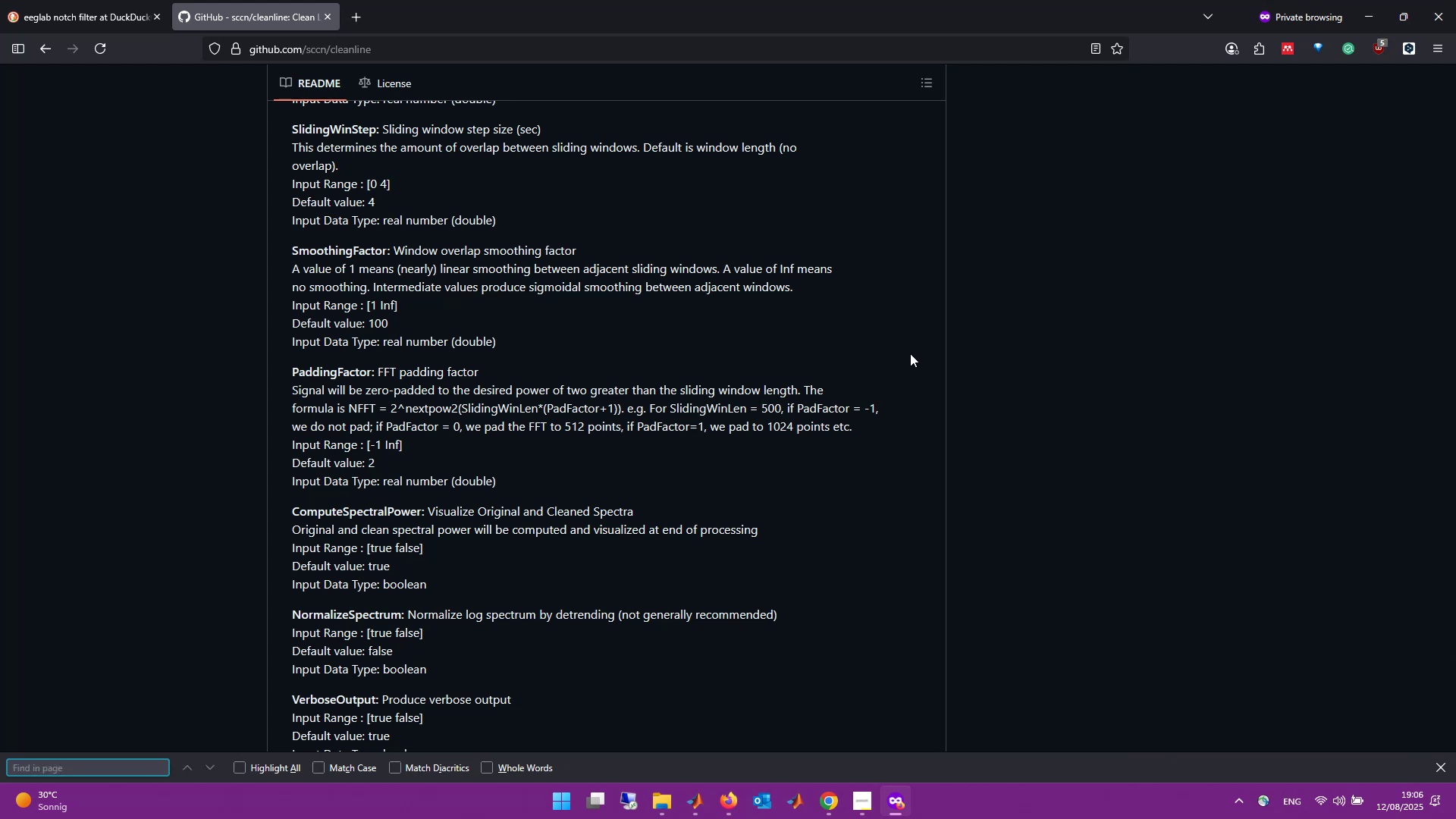 
scroll: coordinate [910, 353], scroll_direction: up, amount: 18.0
 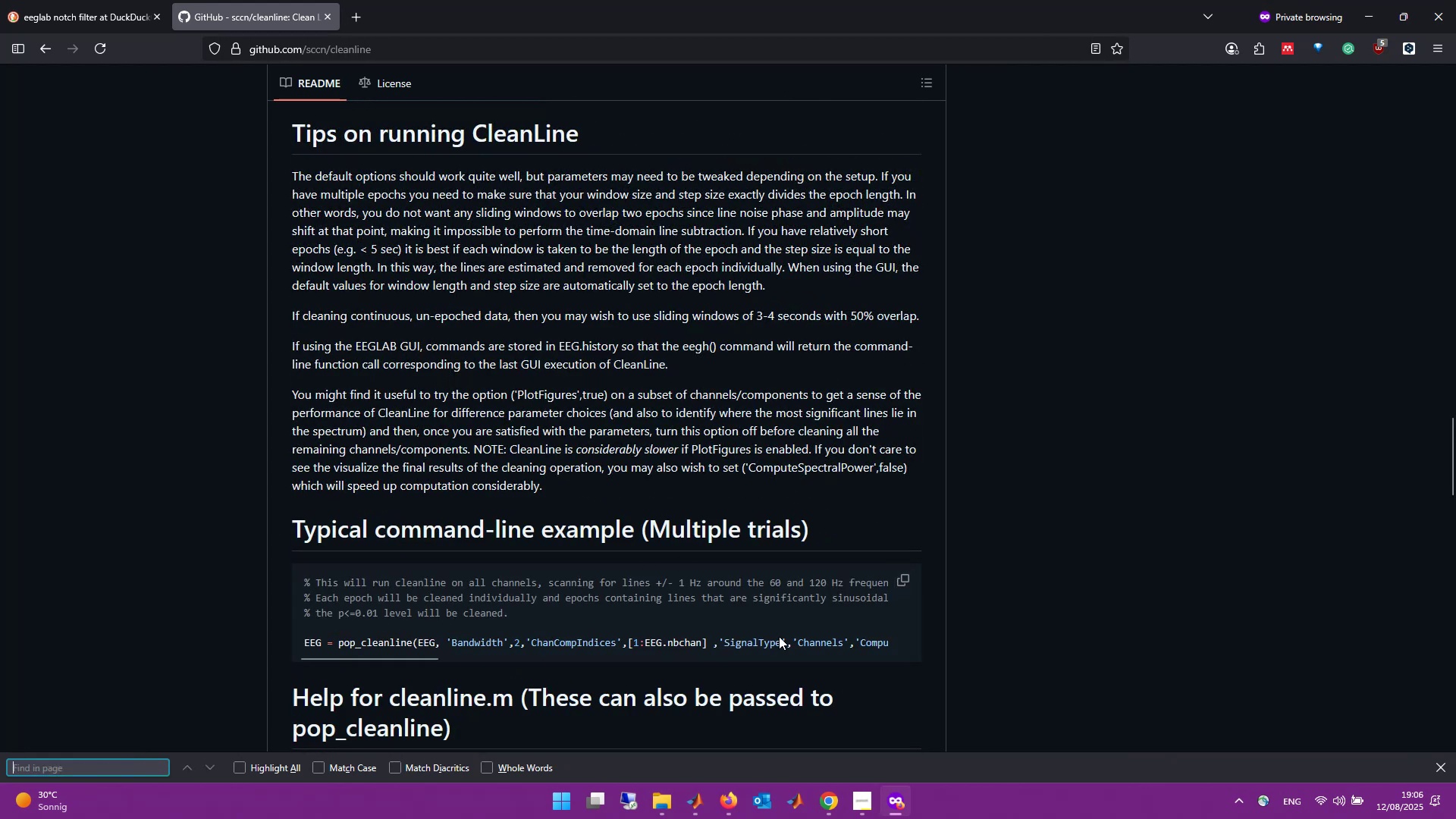 
wait(6.58)
 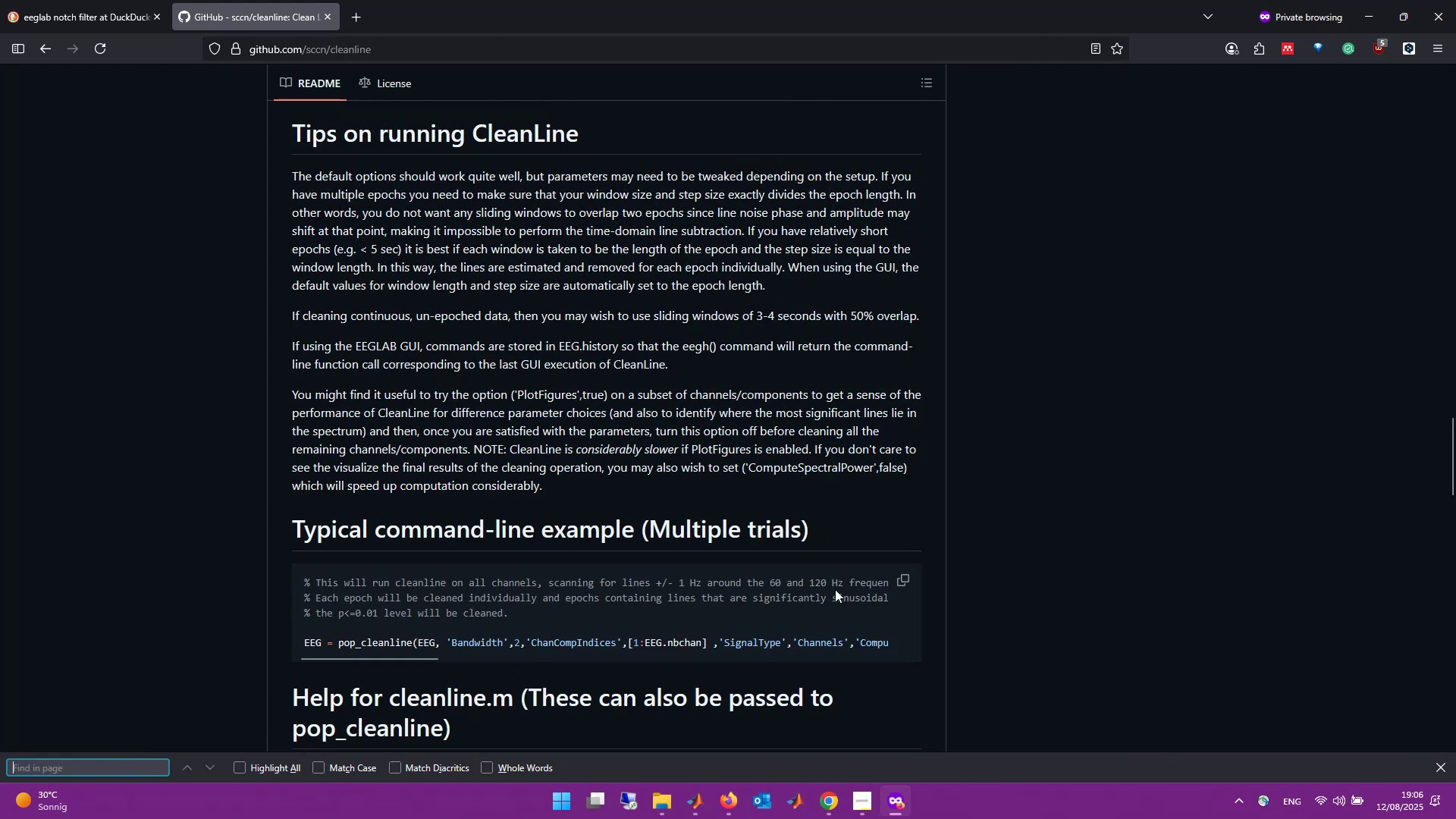 
left_click_drag(start_coordinate=[410, 657], to_coordinate=[293, 657])
 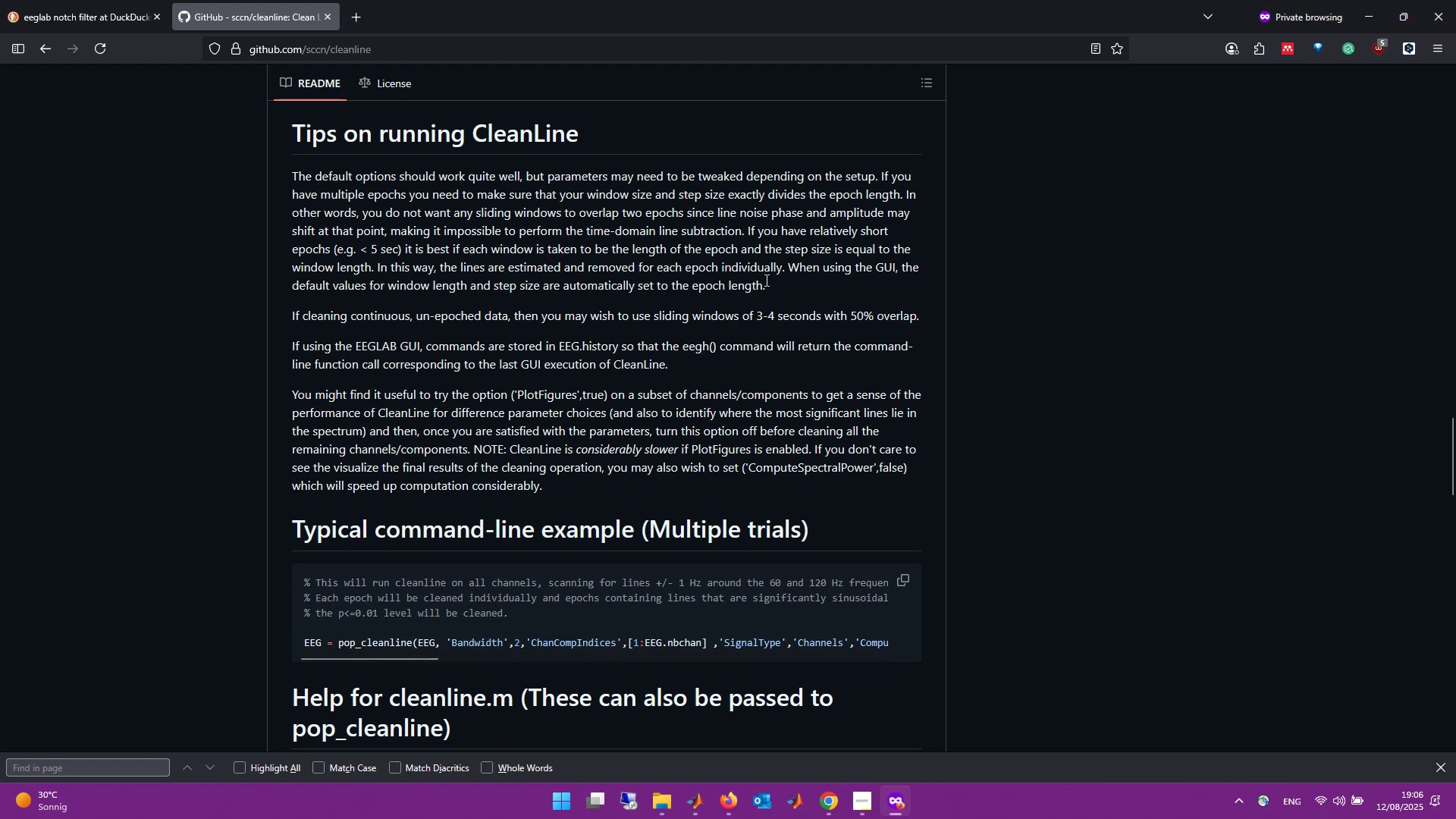 
scroll: coordinate [579, 275], scroll_direction: up, amount: 1.0
 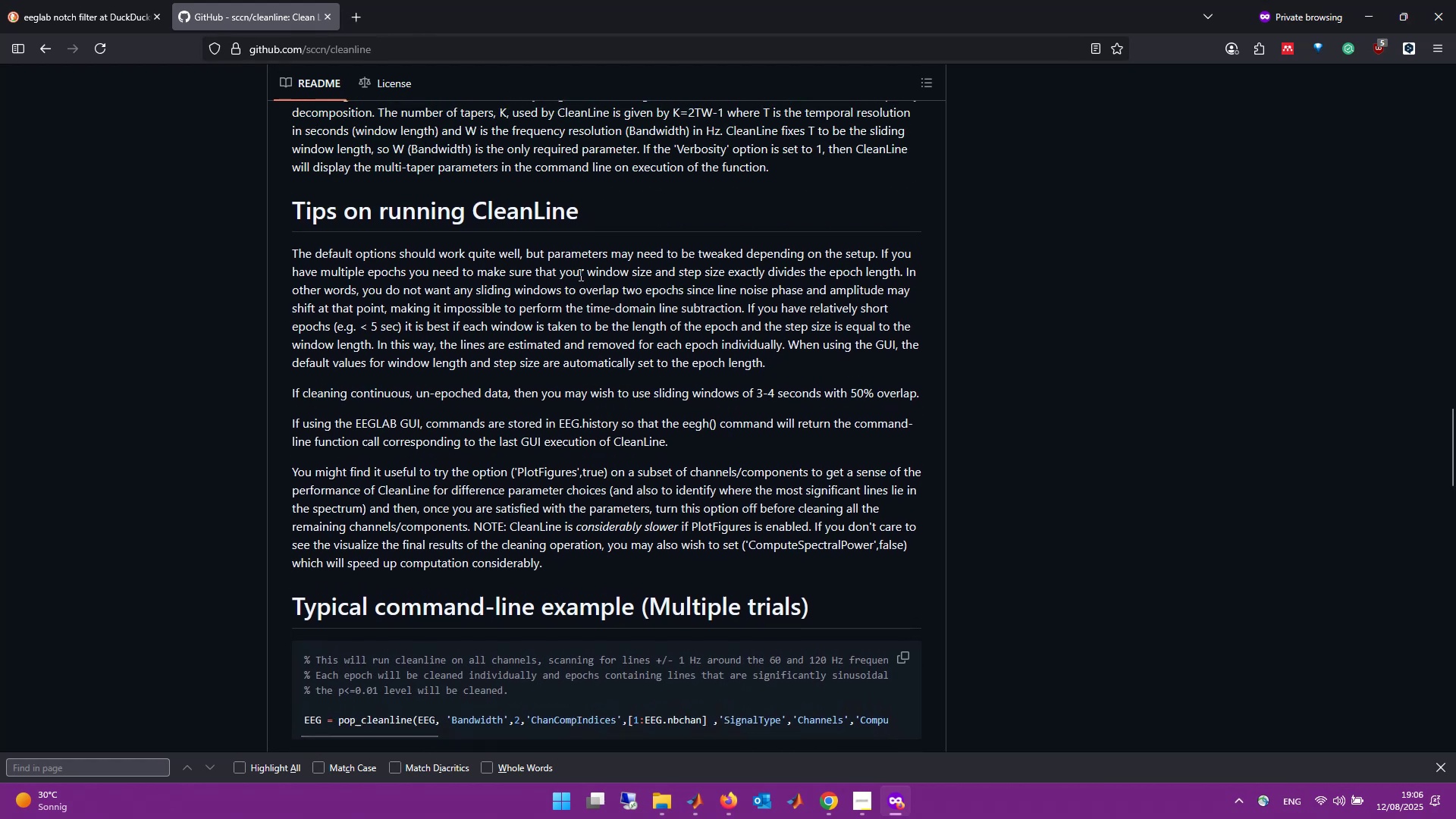 
key(Alt+Tab)
 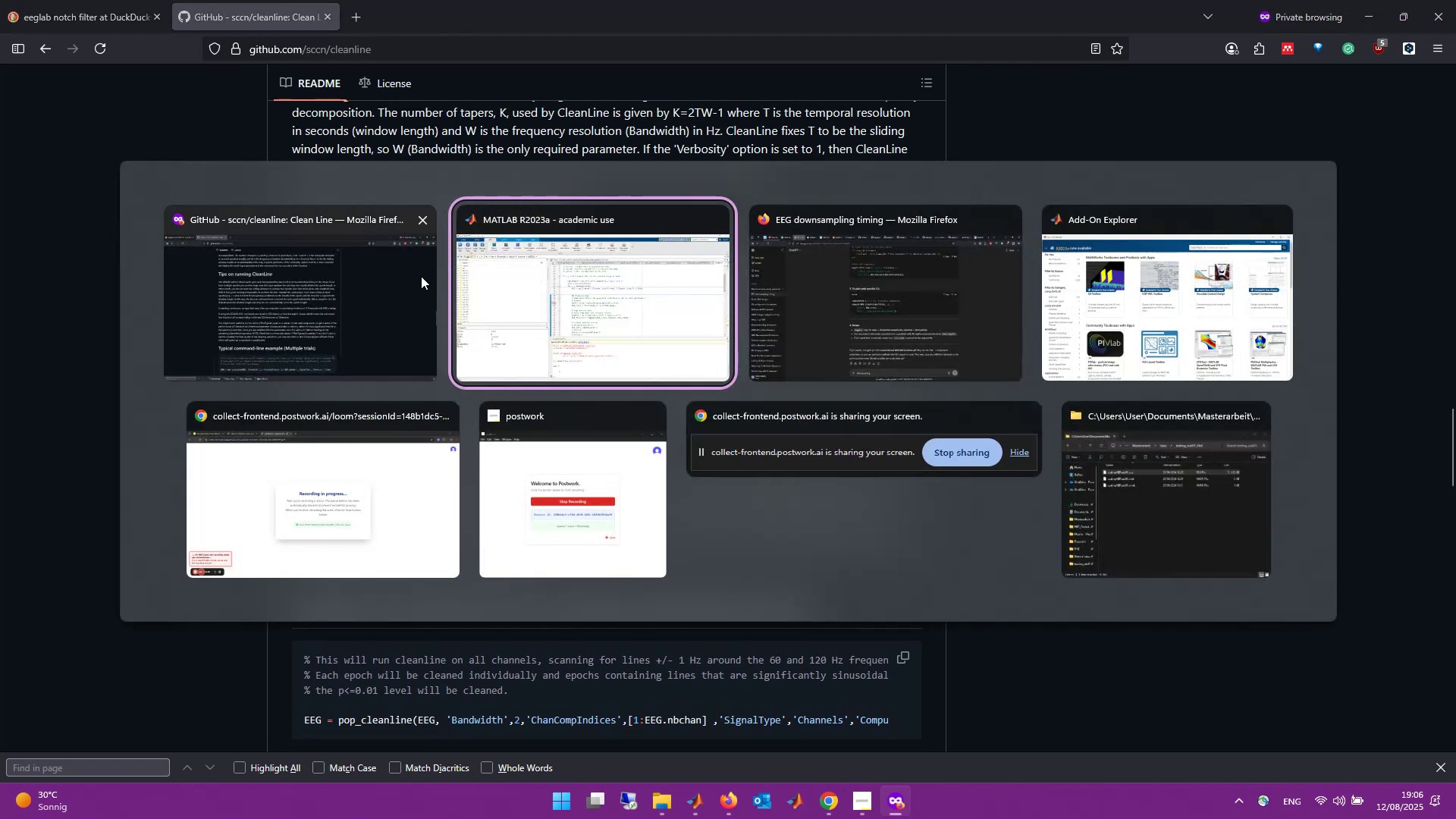 
left_click([403, 278])
 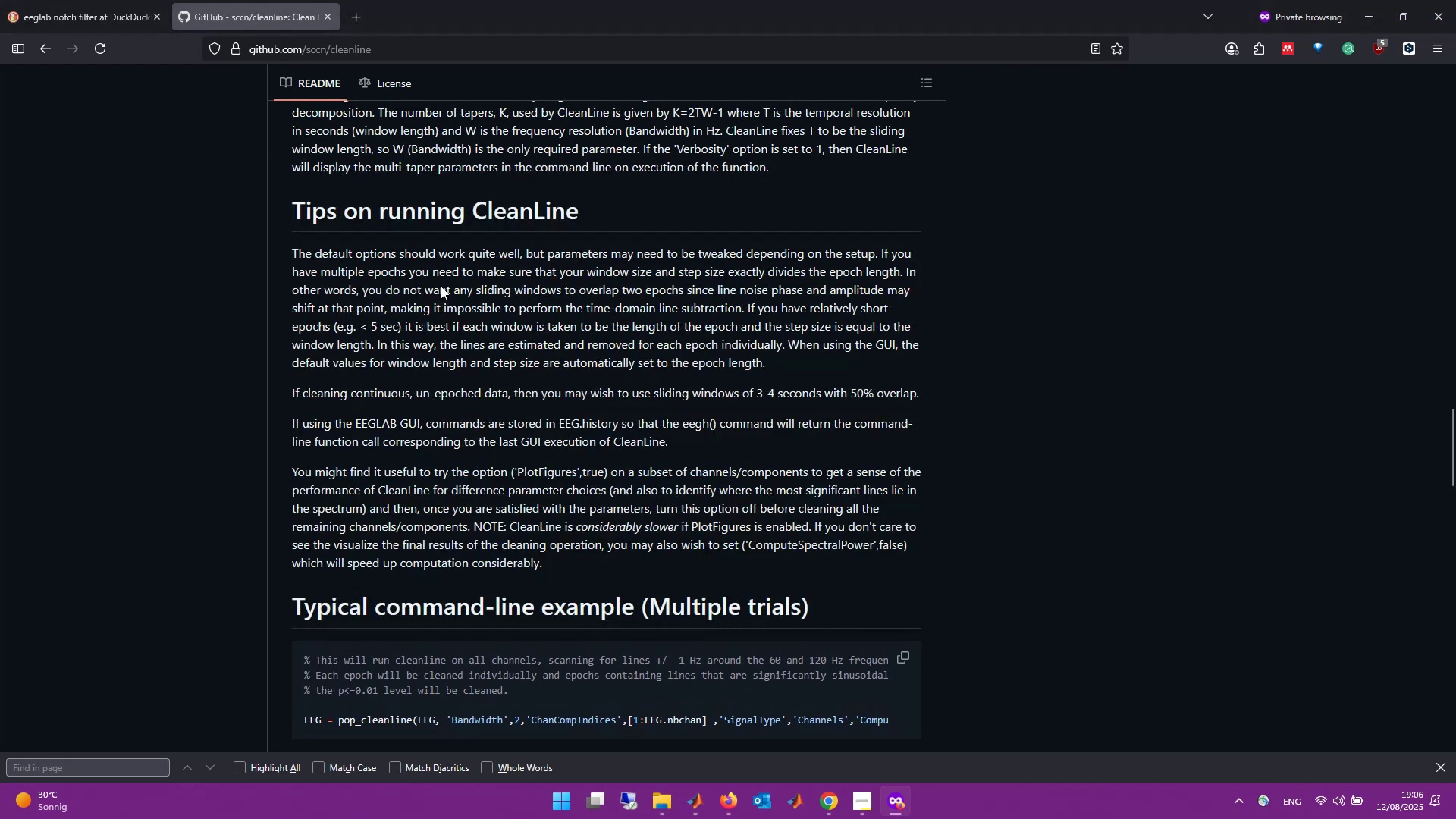 
scroll: coordinate [977, 425], scroll_direction: up, amount: 39.0
 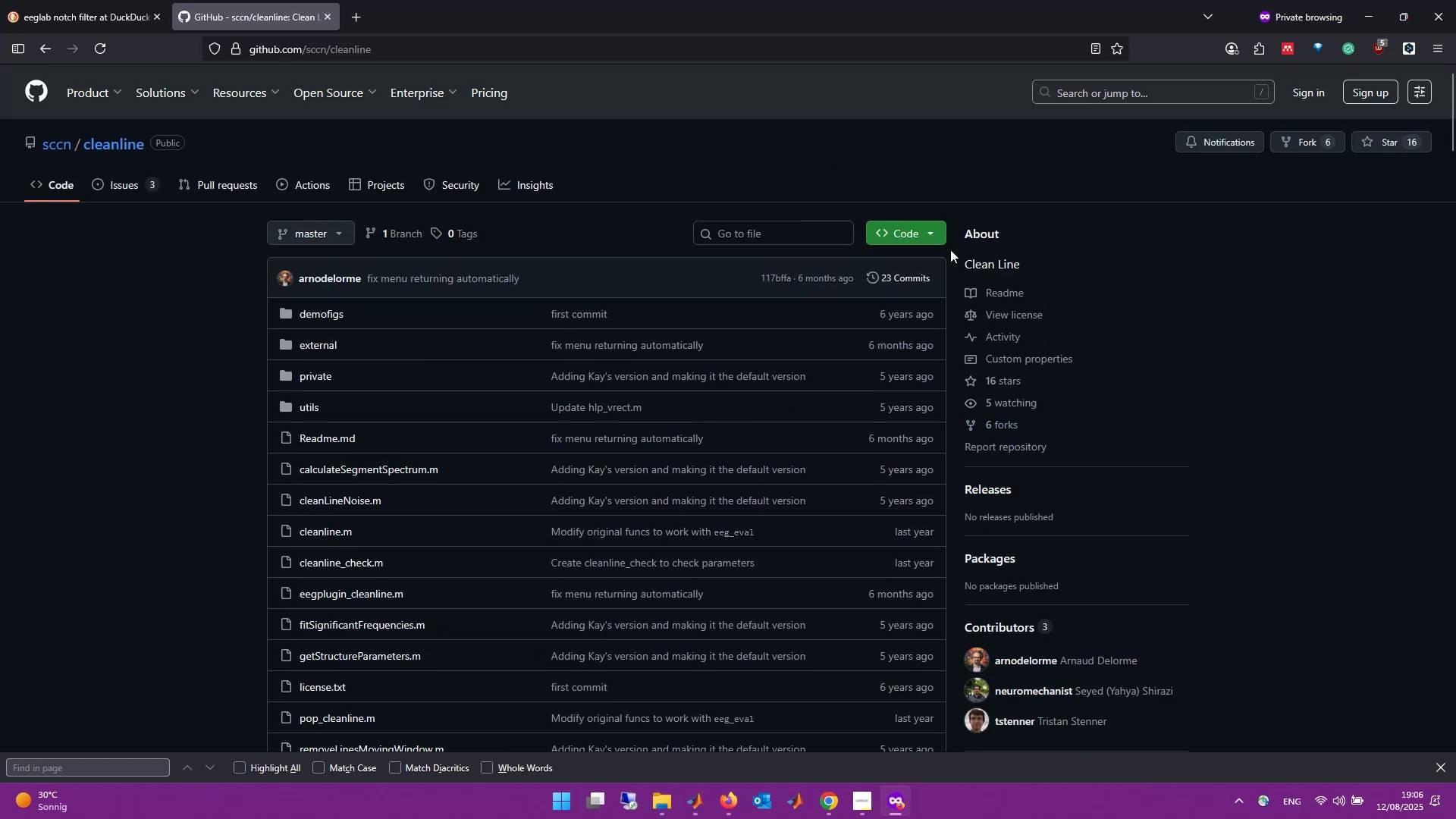 
left_click([933, 236])
 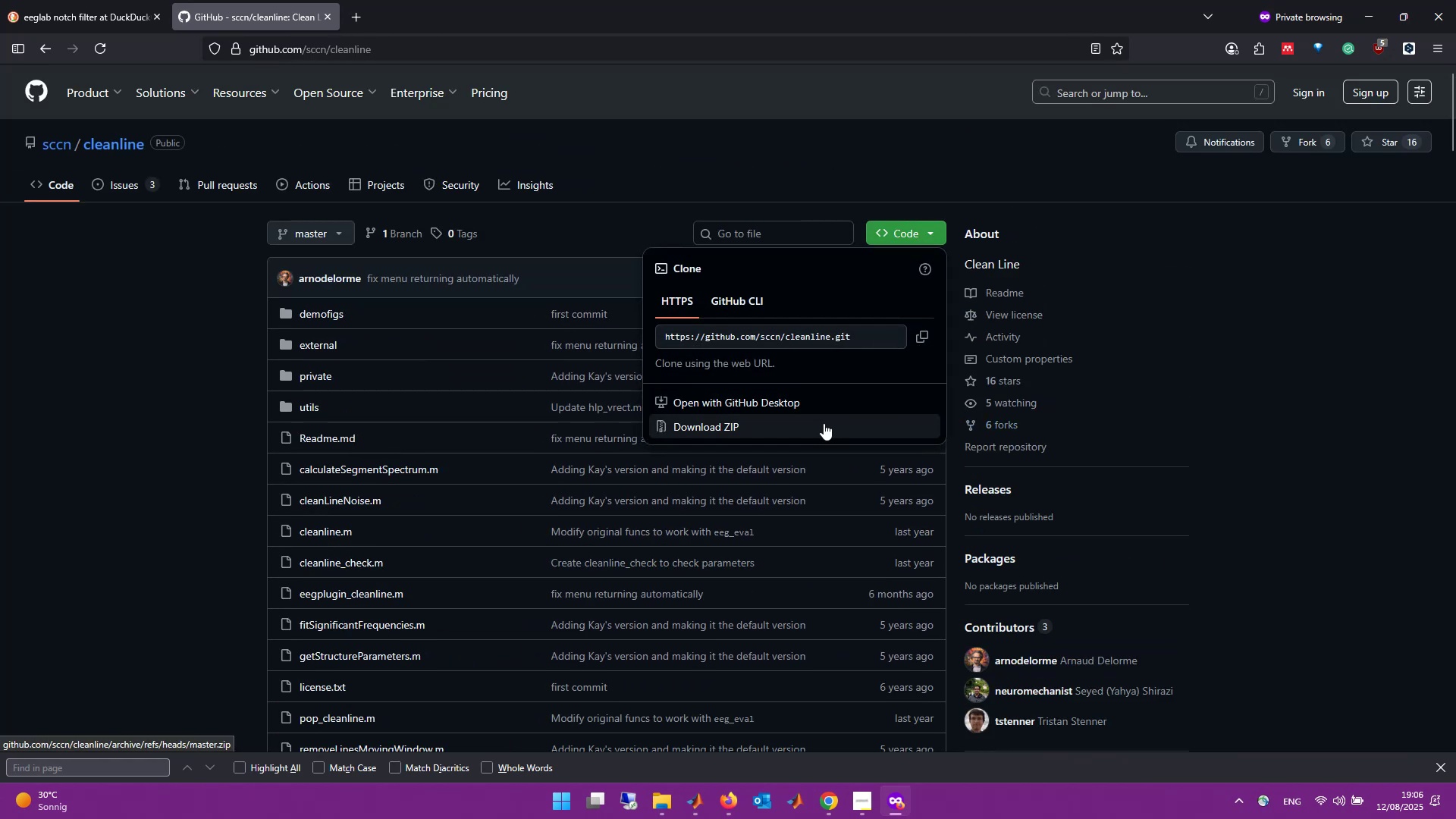 
left_click([815, 425])
 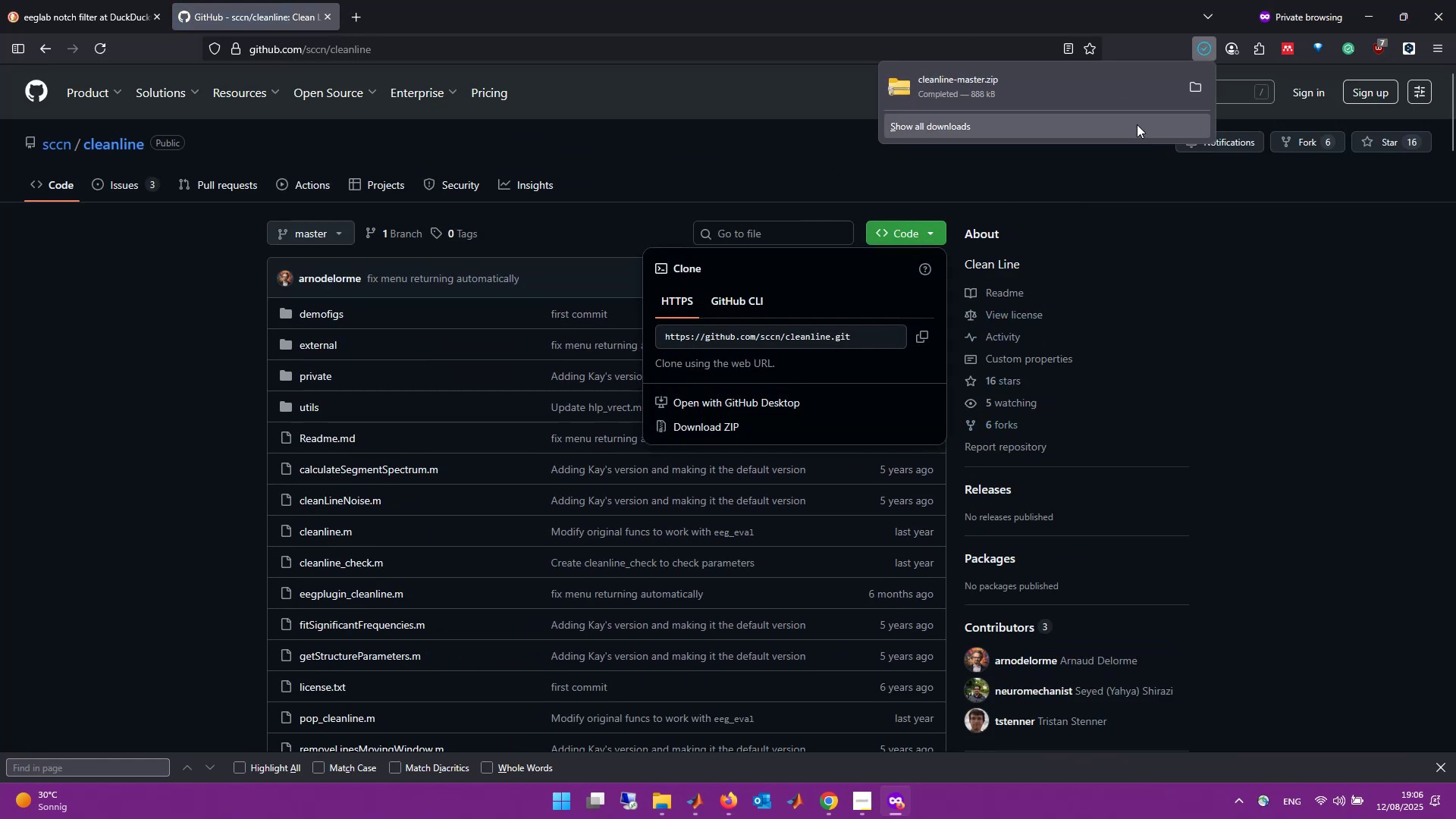 
left_click([1202, 85])
 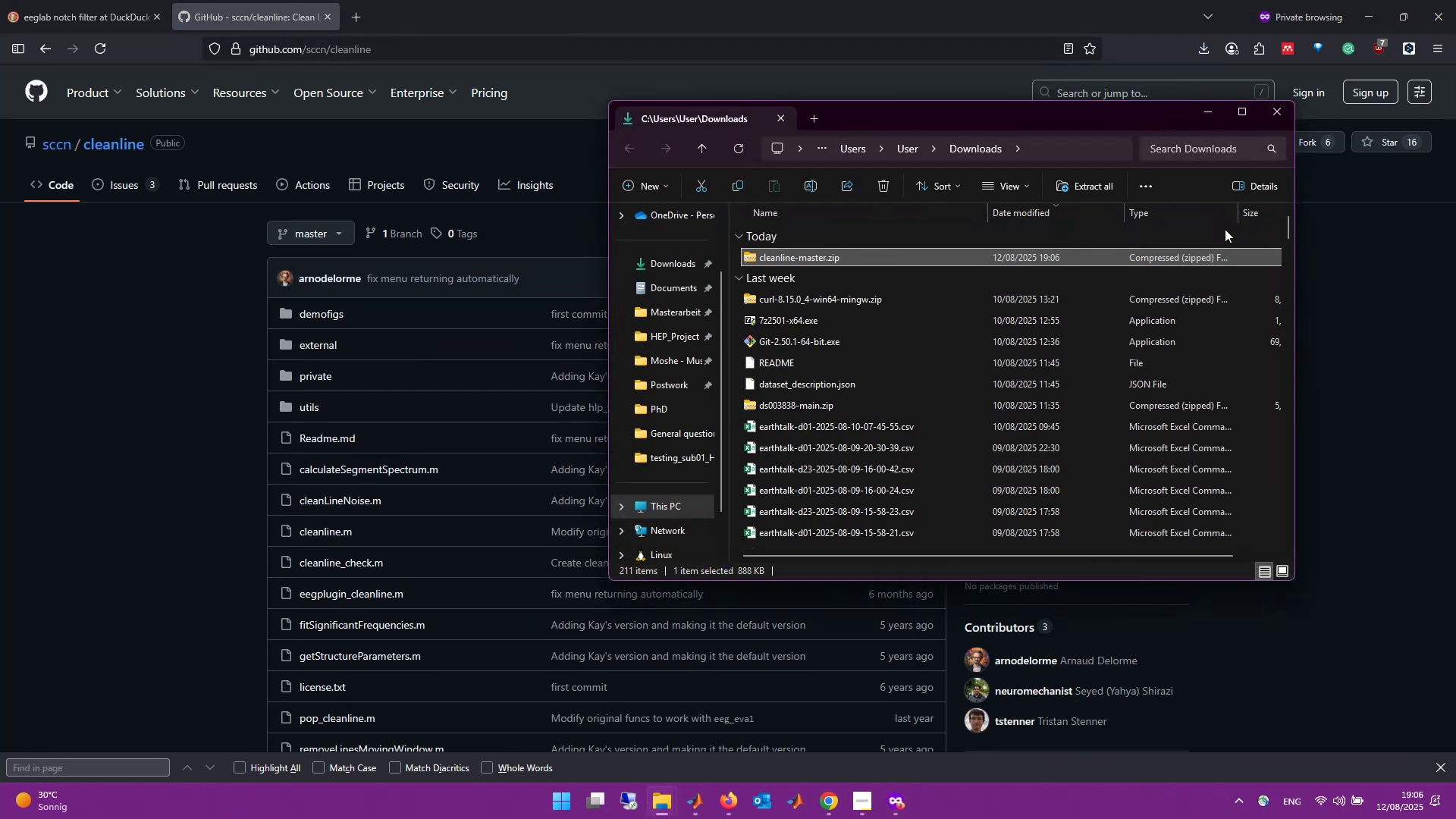 
double_click([1154, 258])
 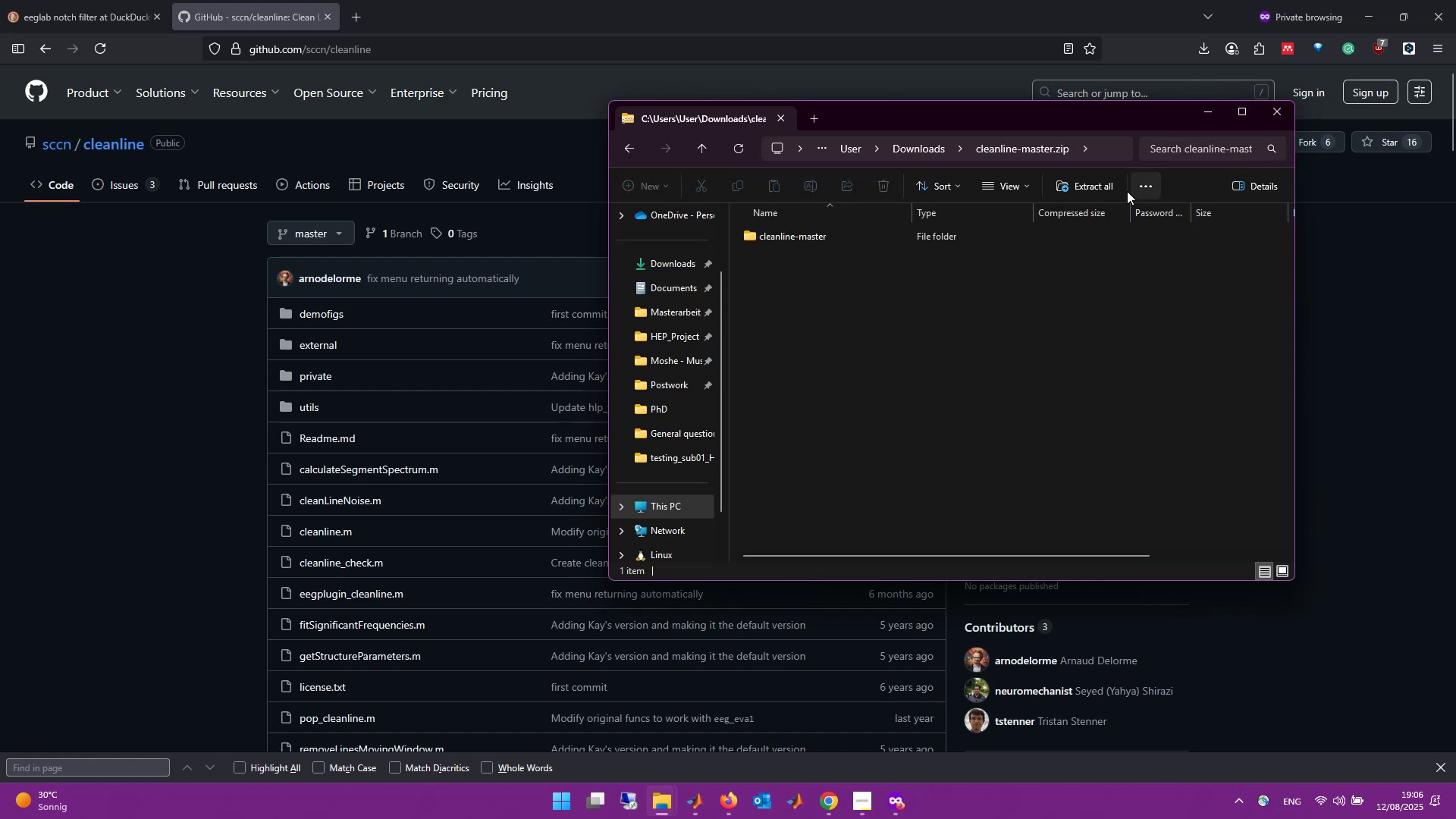 
left_click([1076, 190])
 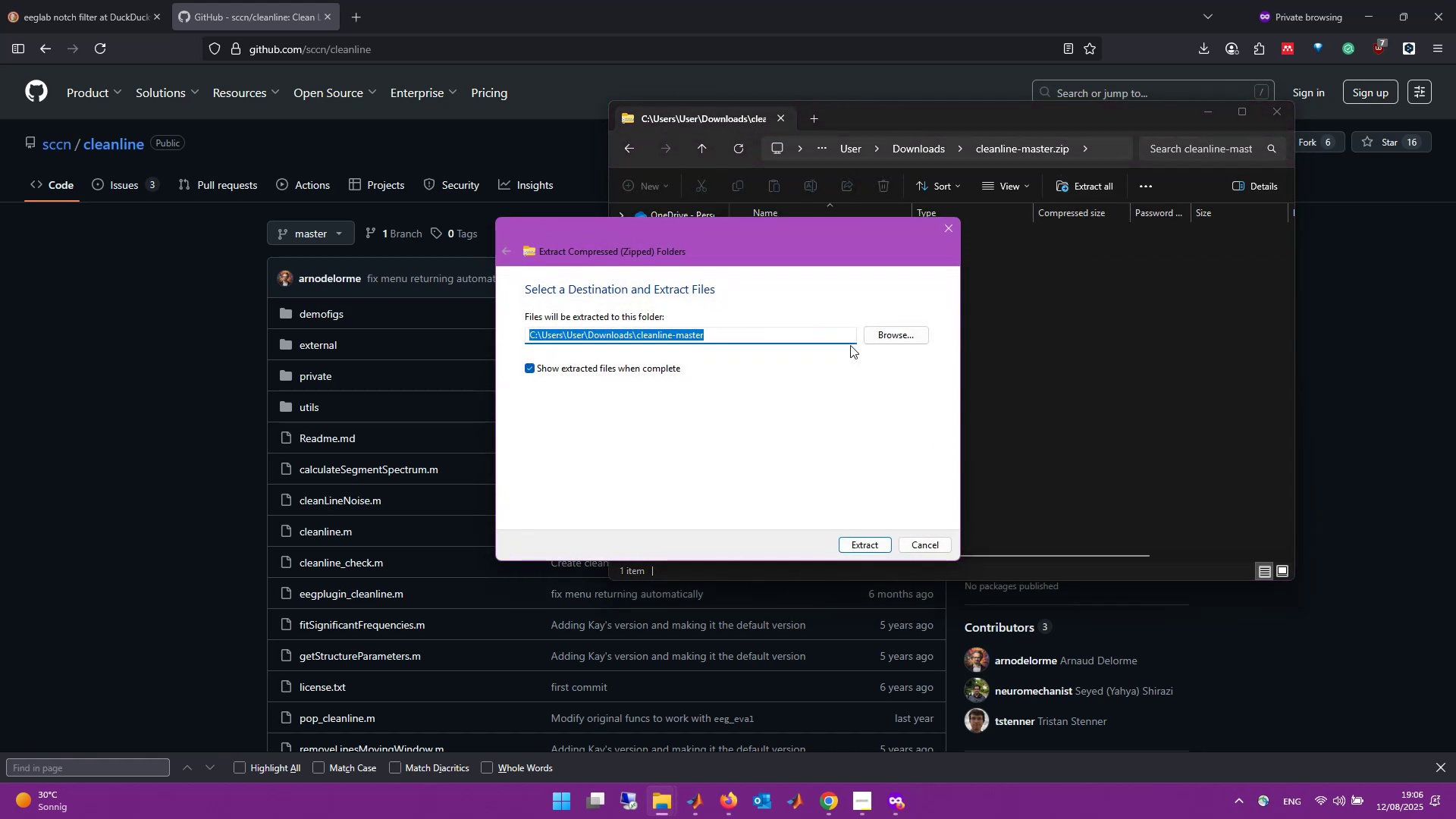 
left_click([885, 332])
 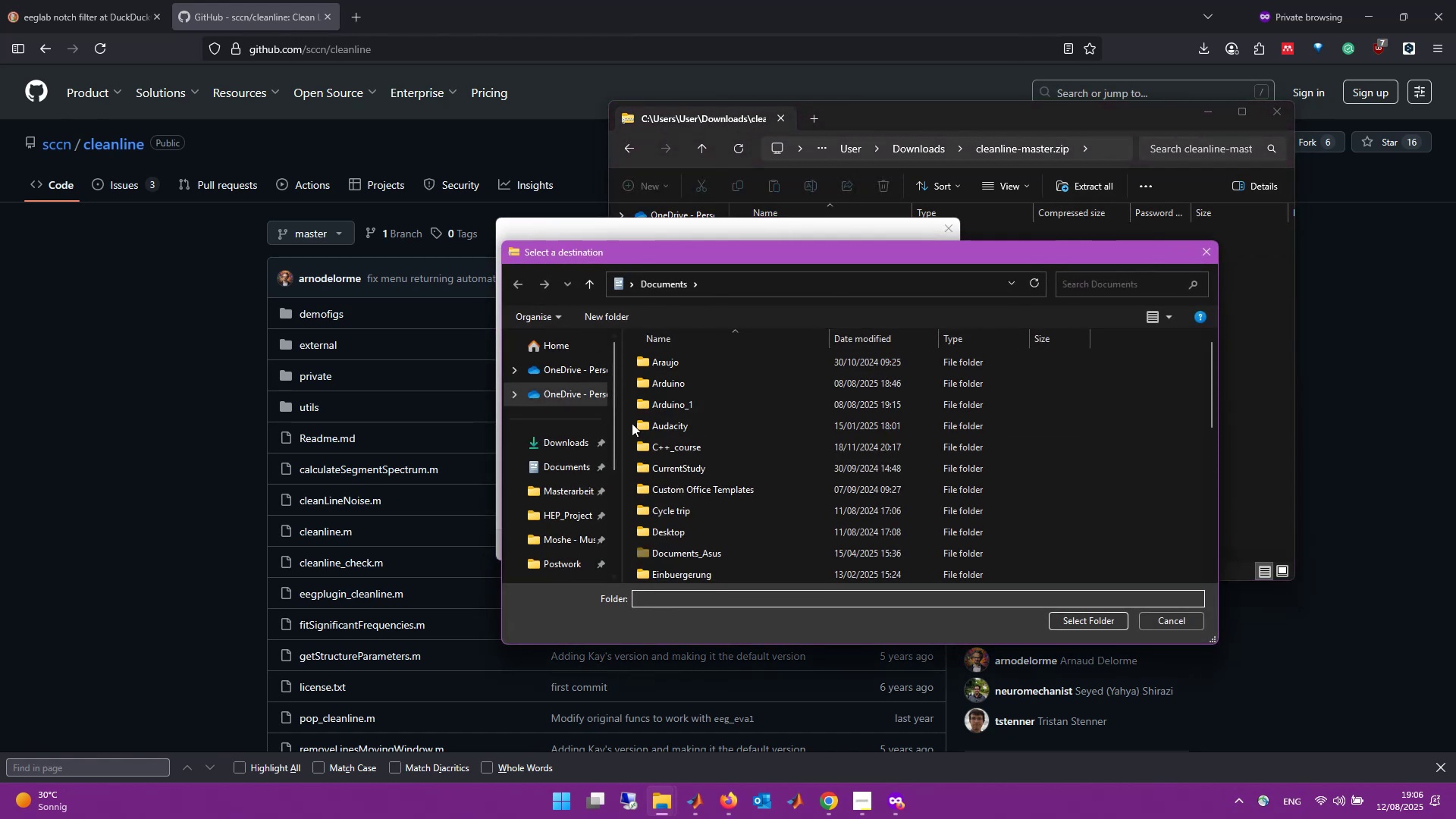 
left_click([734, 293])
 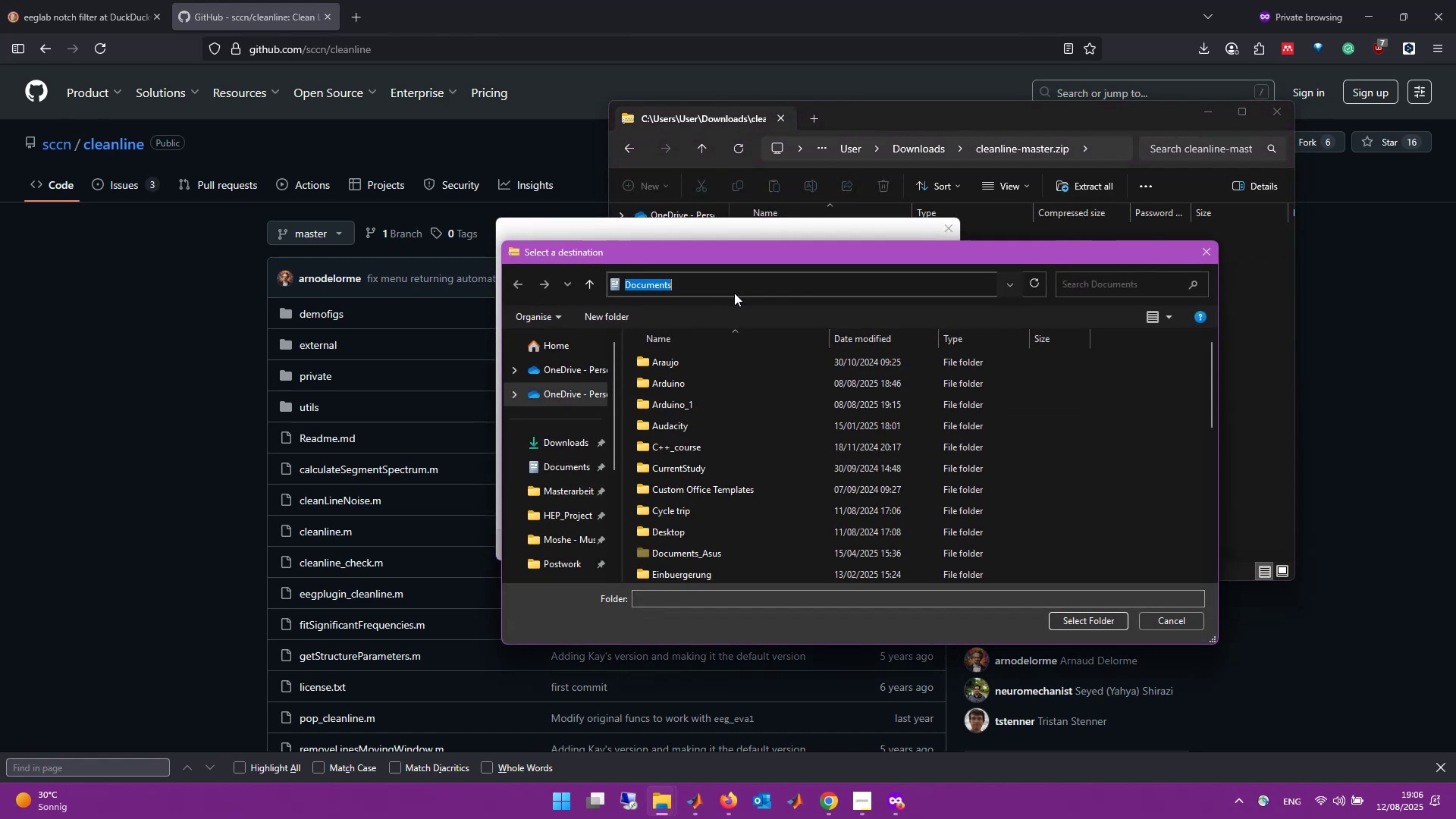 
type(C:\MAATL)
key(Backspace)
key(Backspace)
key(Backspace)
type(T)
 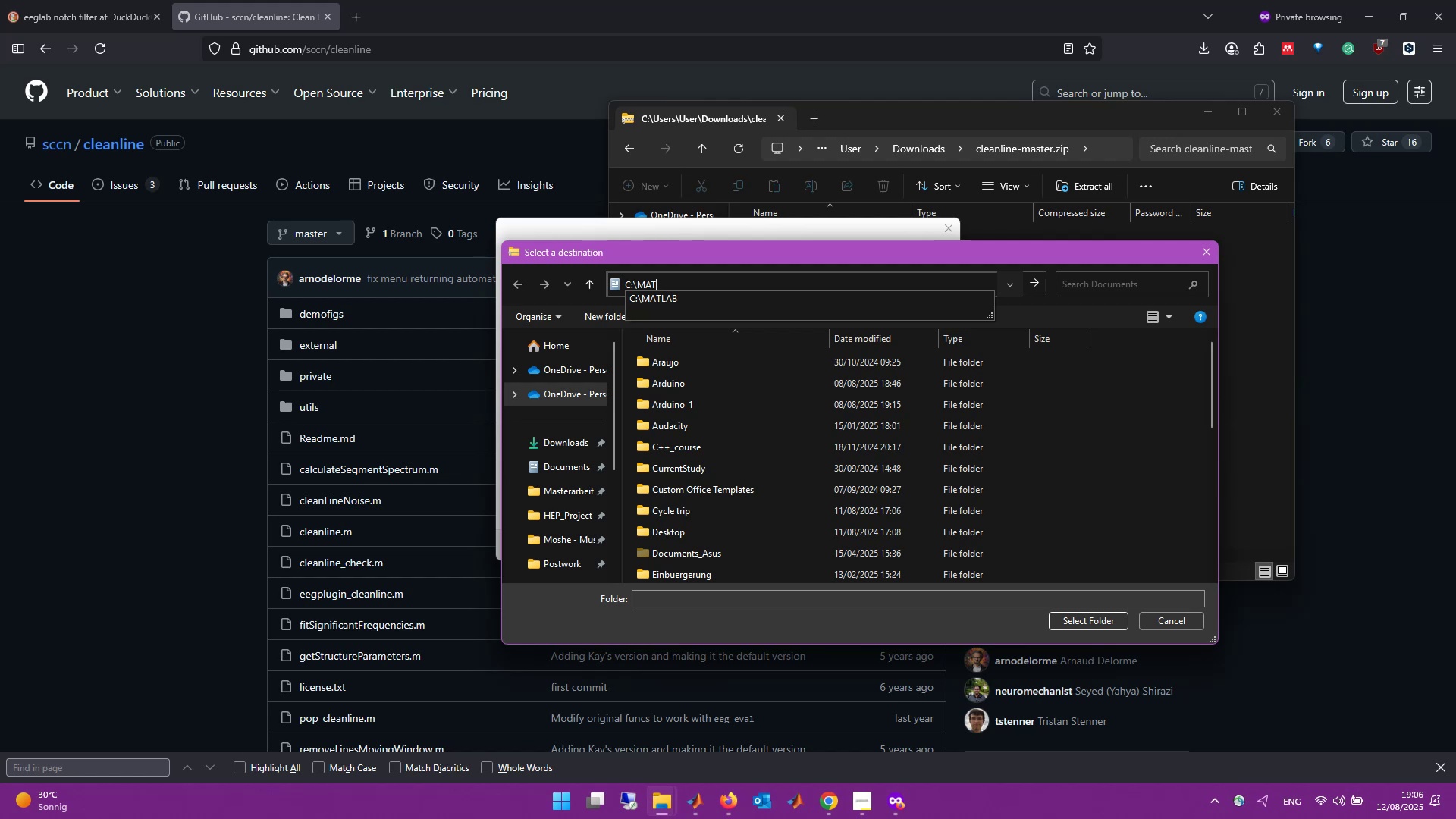 
key(ArrowDown)
 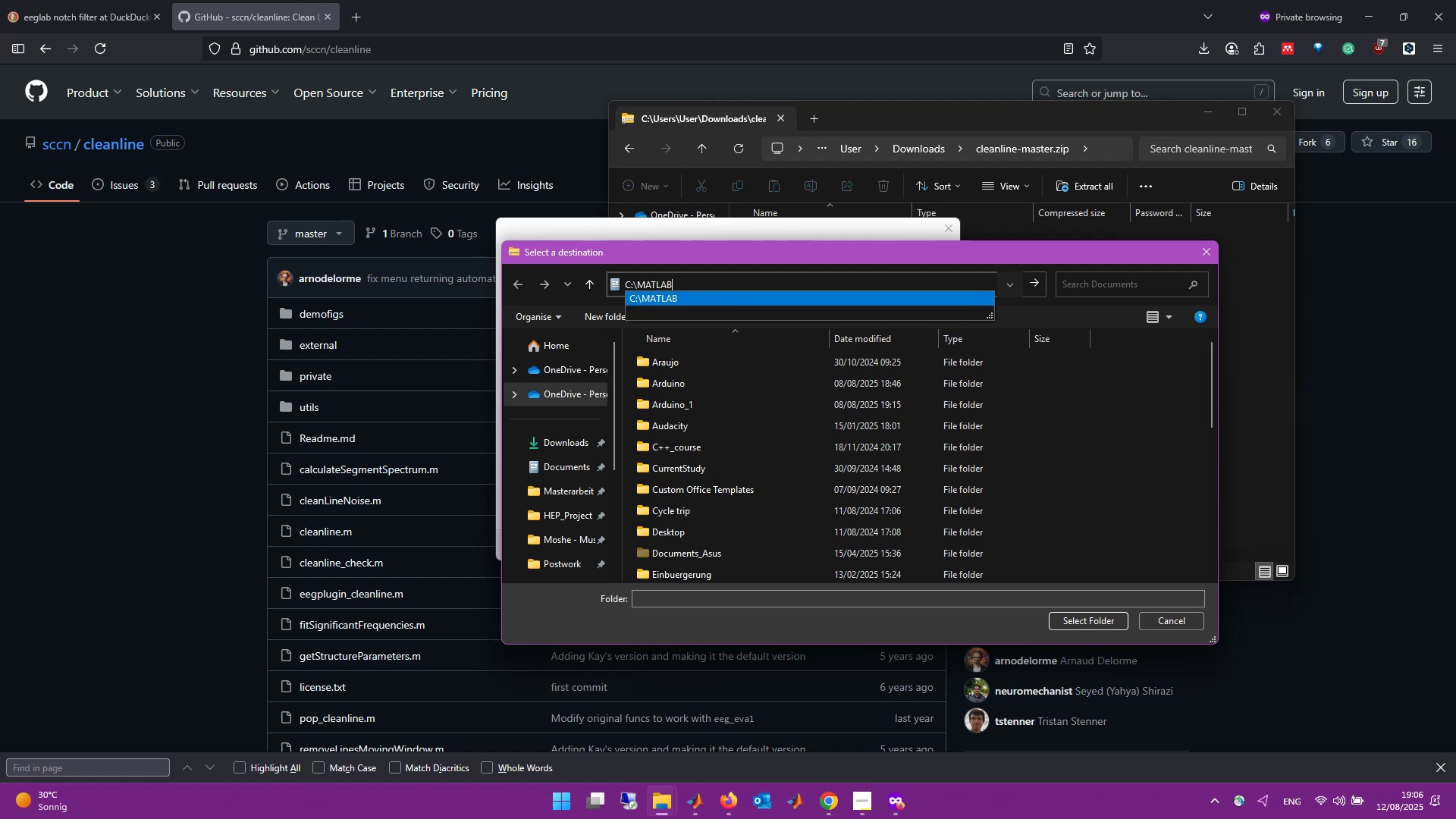 
key(Enter)
 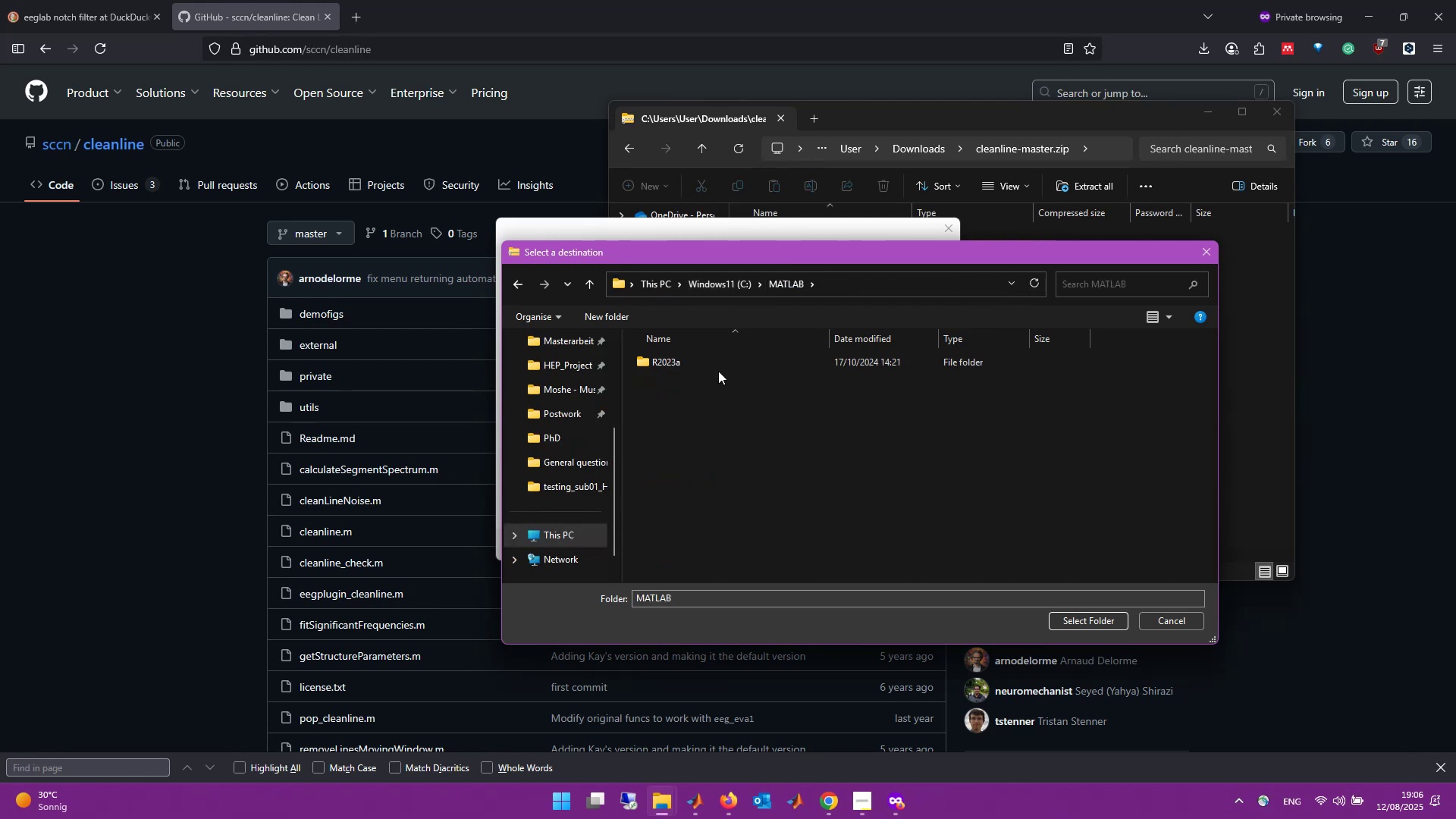 
double_click([719, 365])
 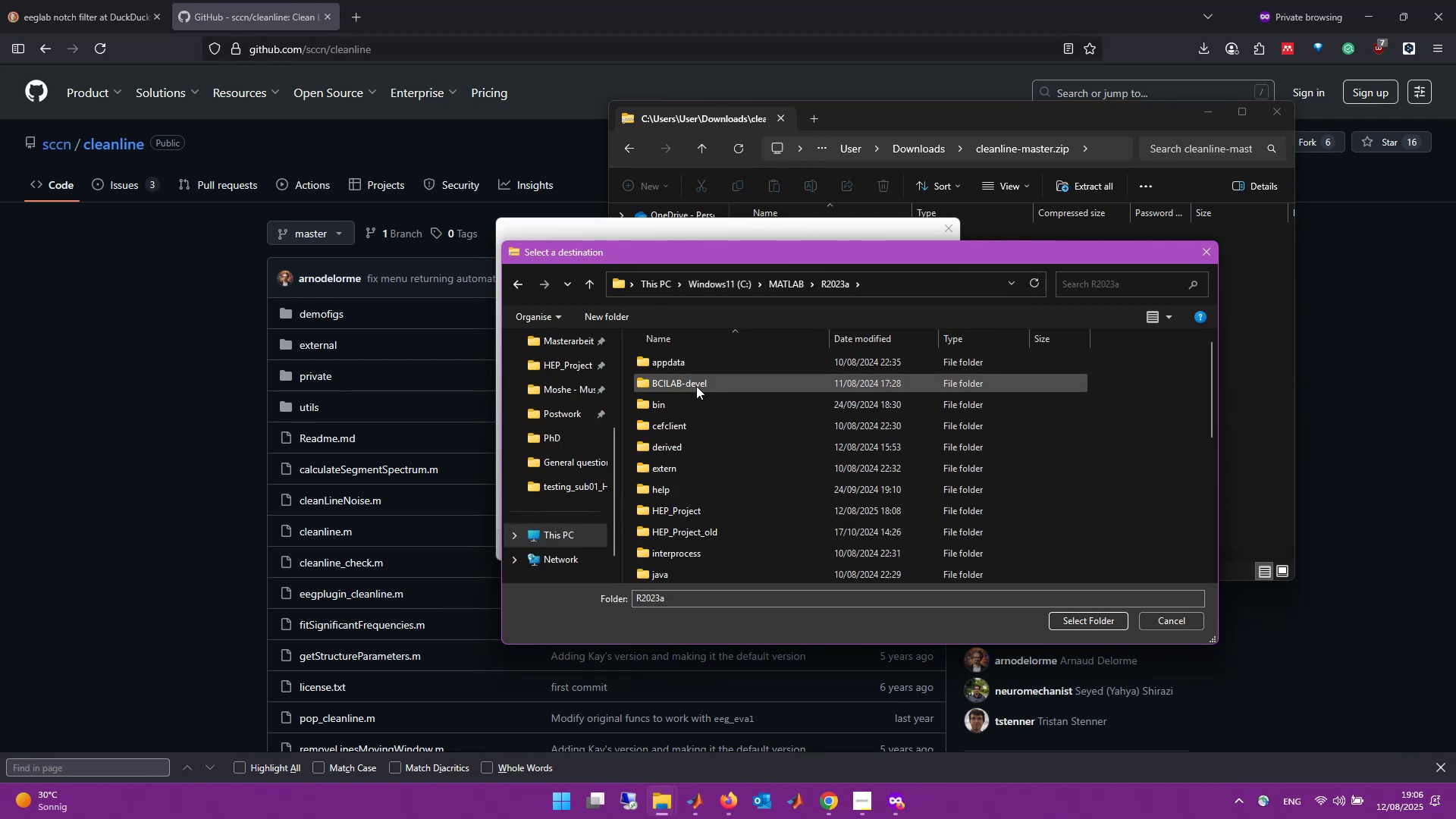 
double_click([696, 386])
 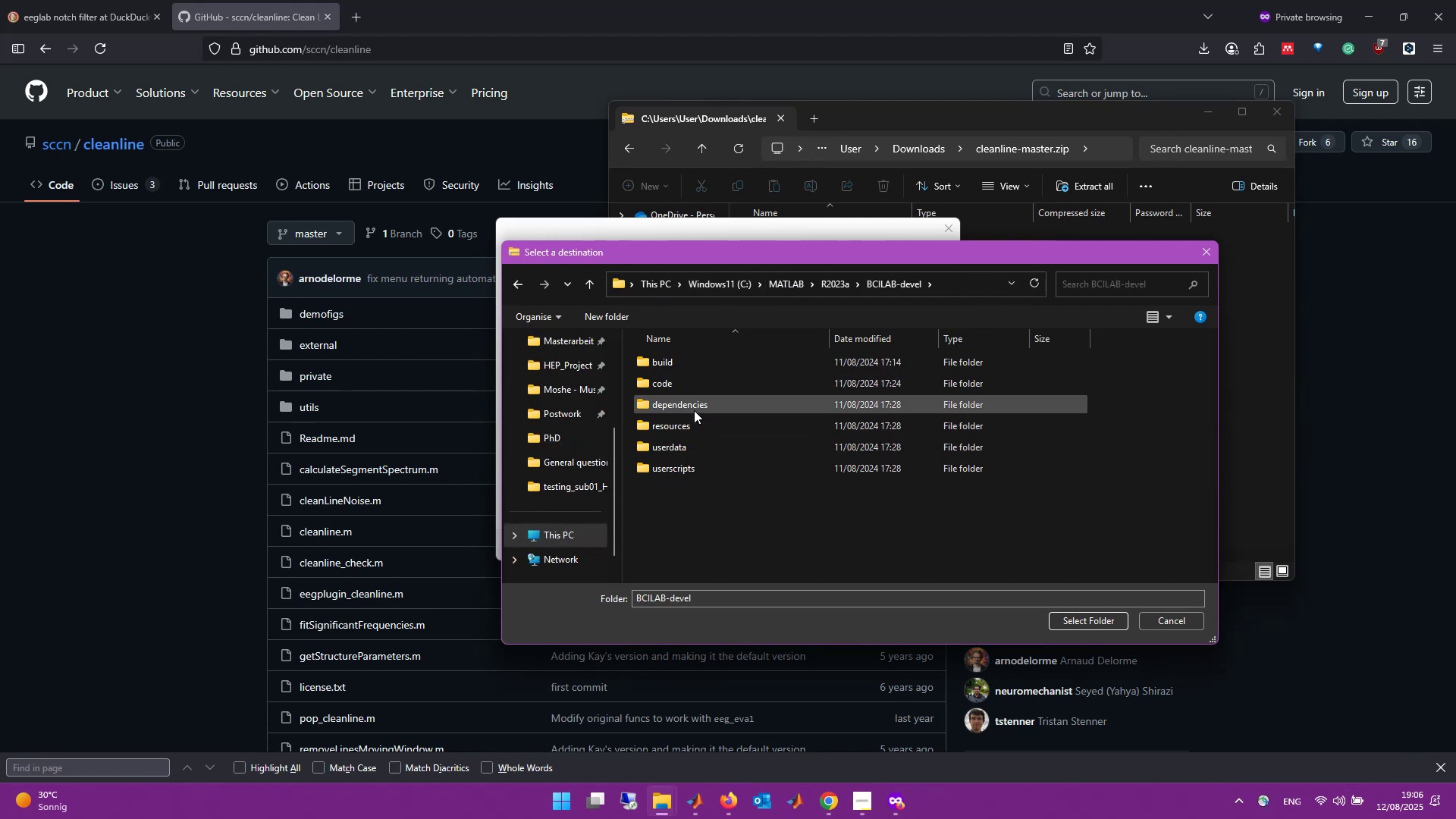 
double_click([694, 410])
 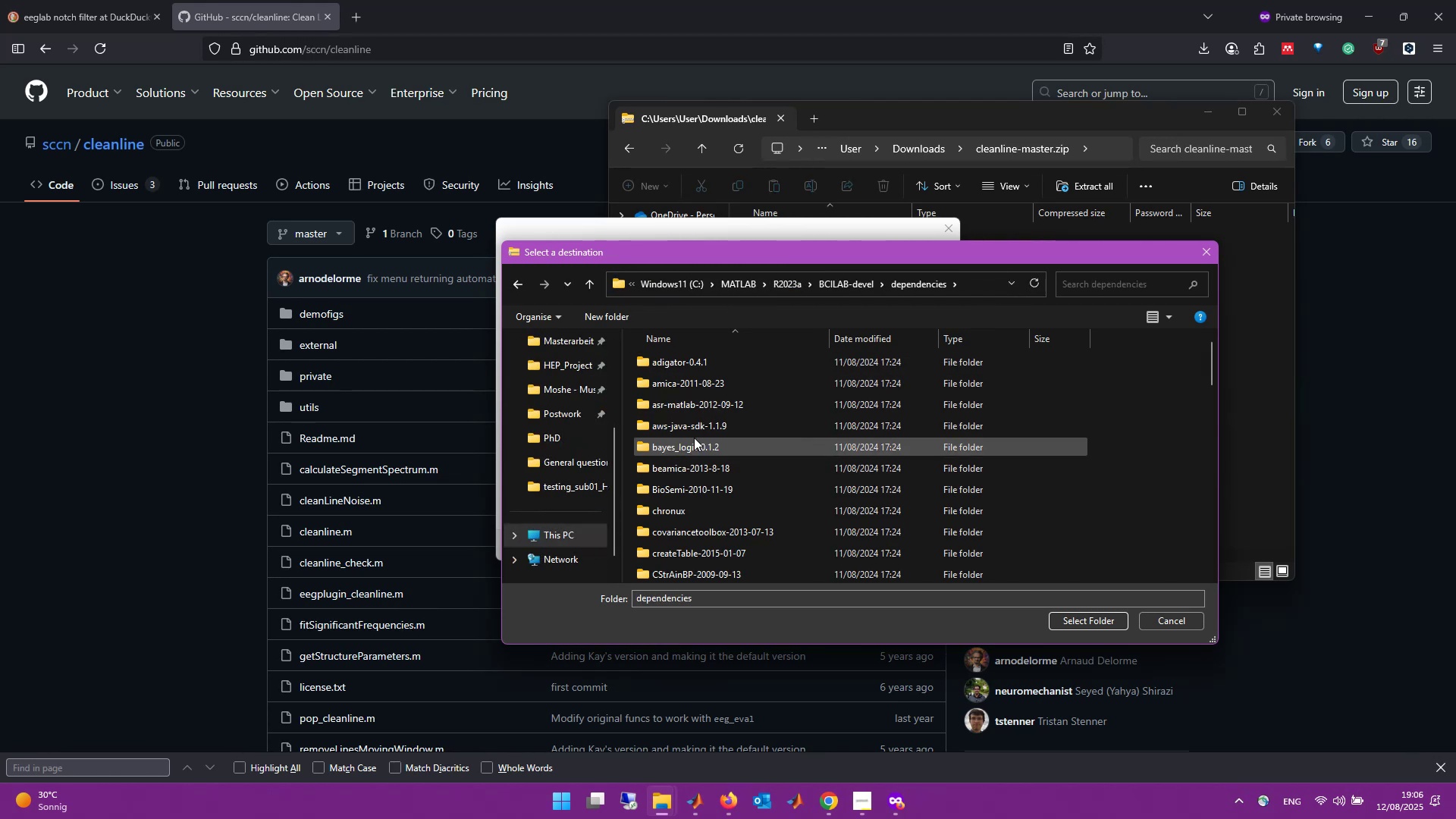 
scroll: coordinate [692, 550], scroll_direction: down, amount: 2.0
 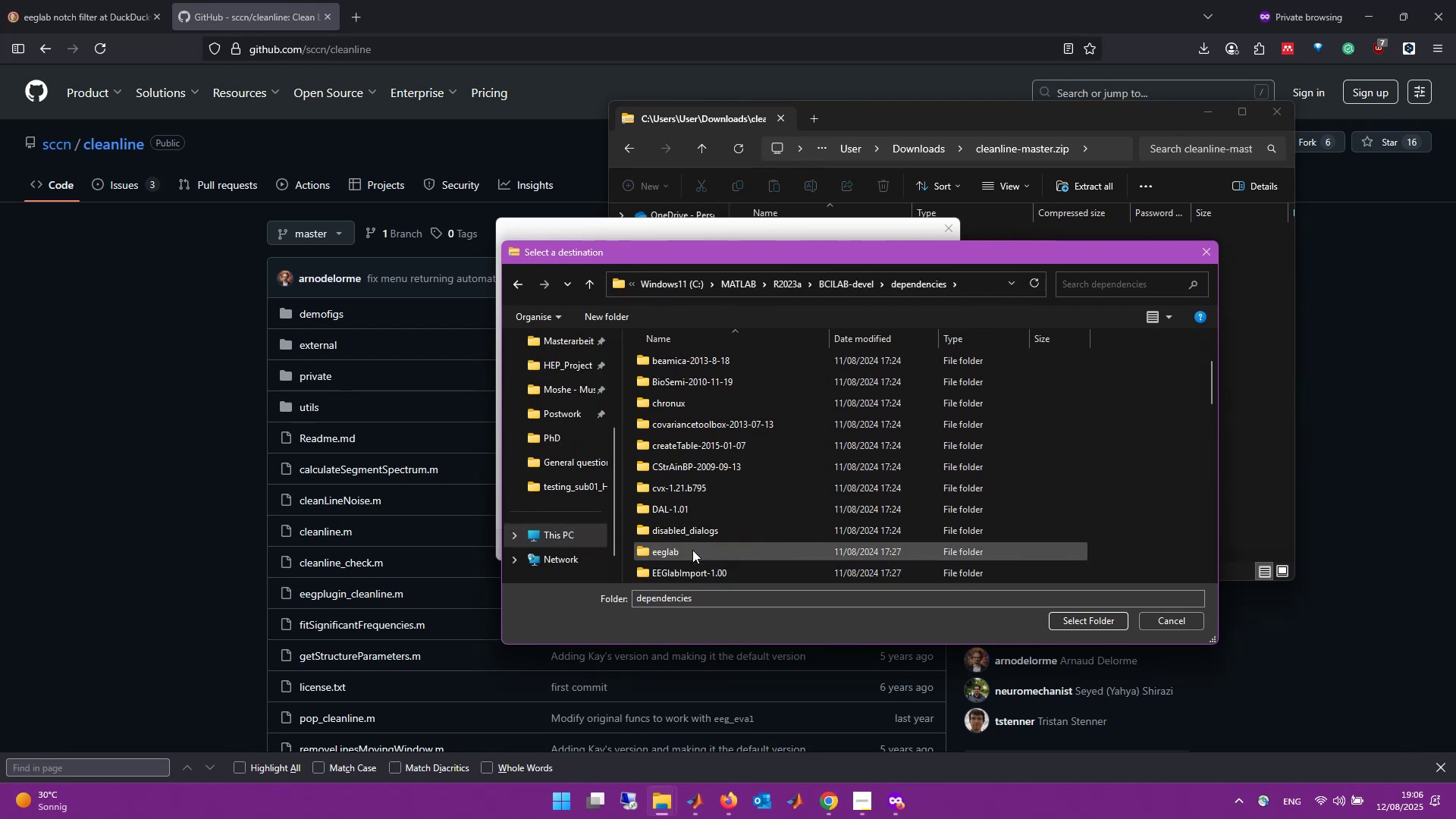 
double_click([692, 550])
 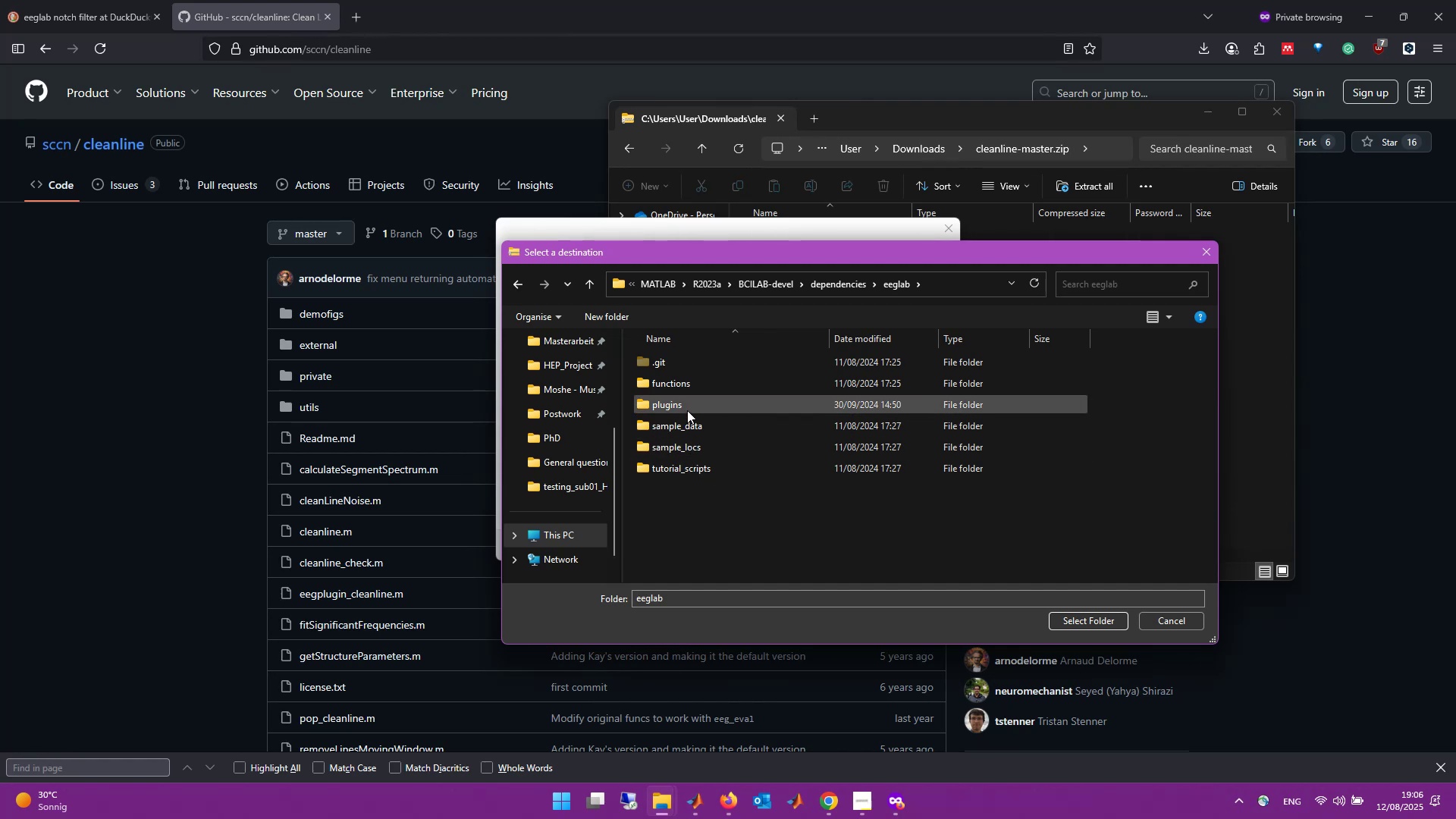 
double_click([687, 407])
 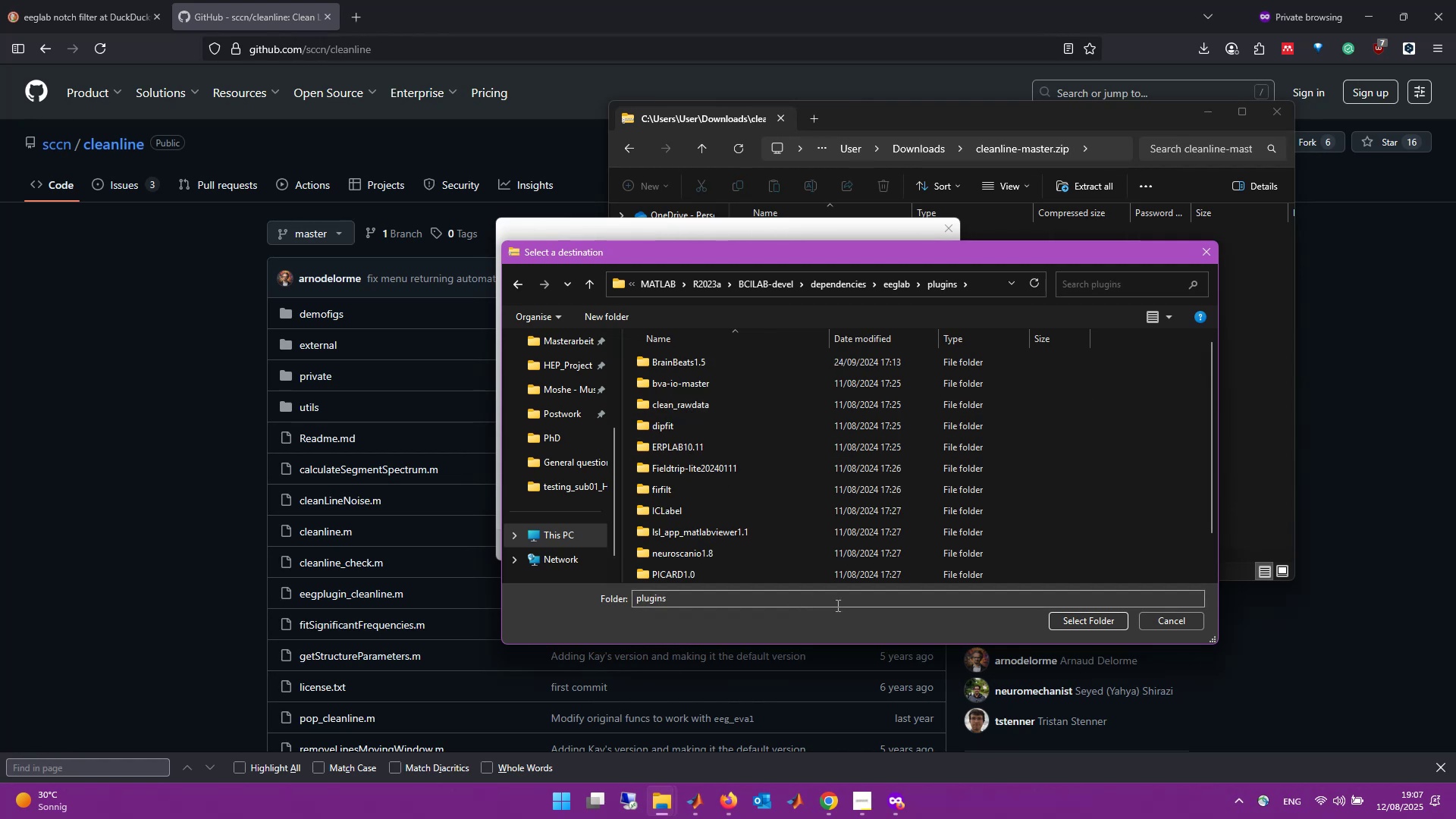 
left_click([1101, 617])
 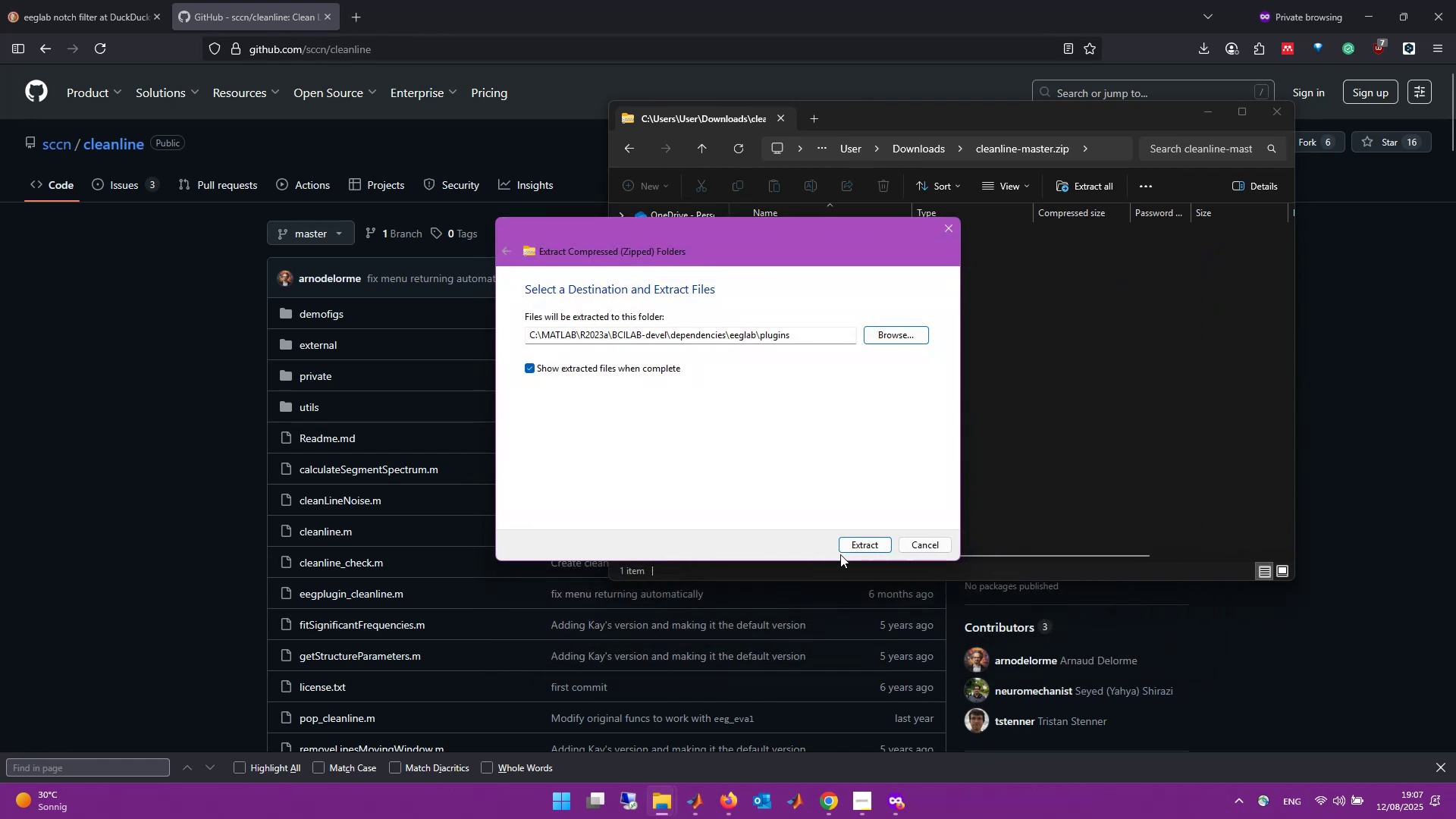 
left_click([856, 541])
 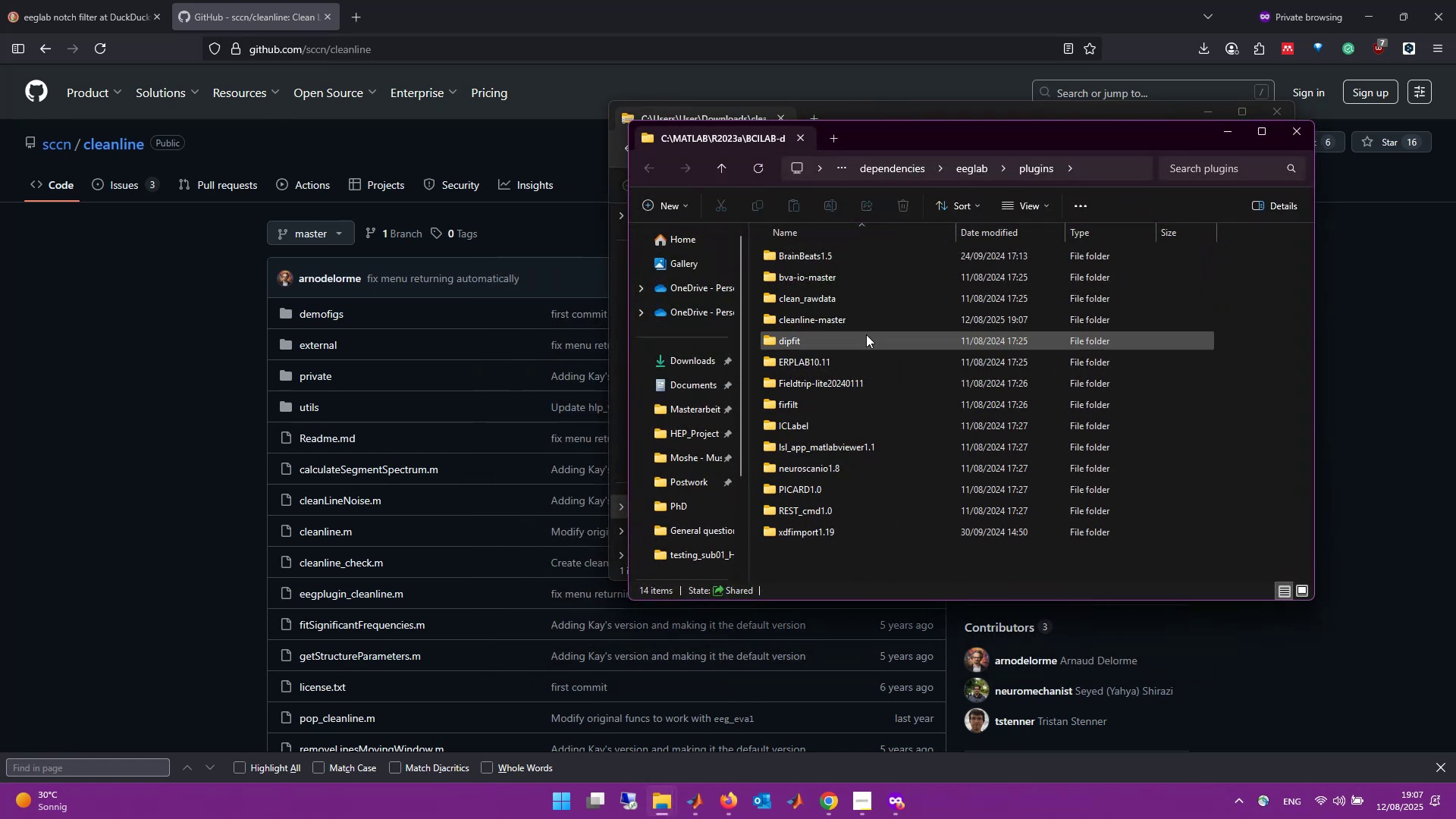 
wait(6.38)
 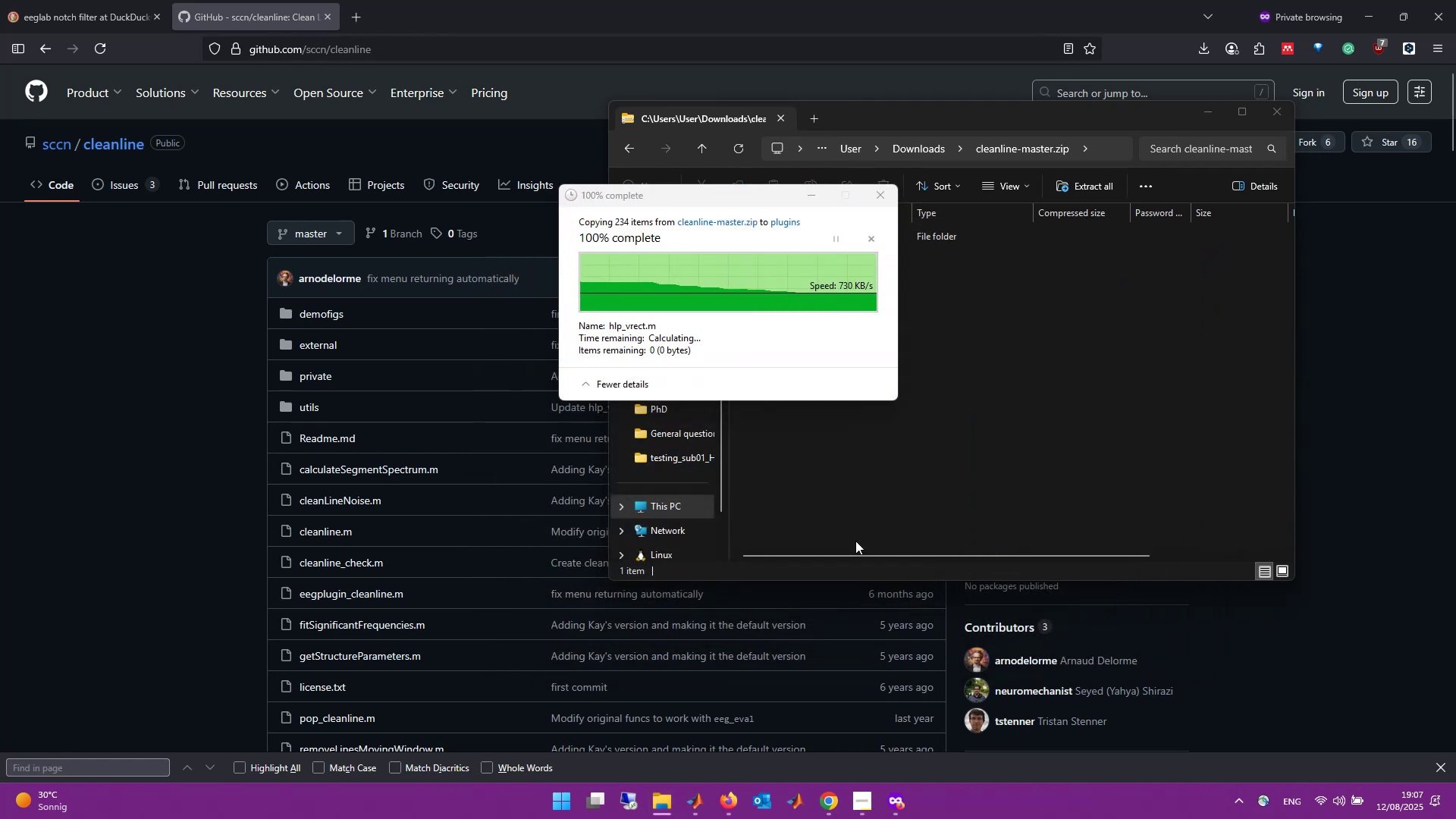 
double_click([865, 315])
 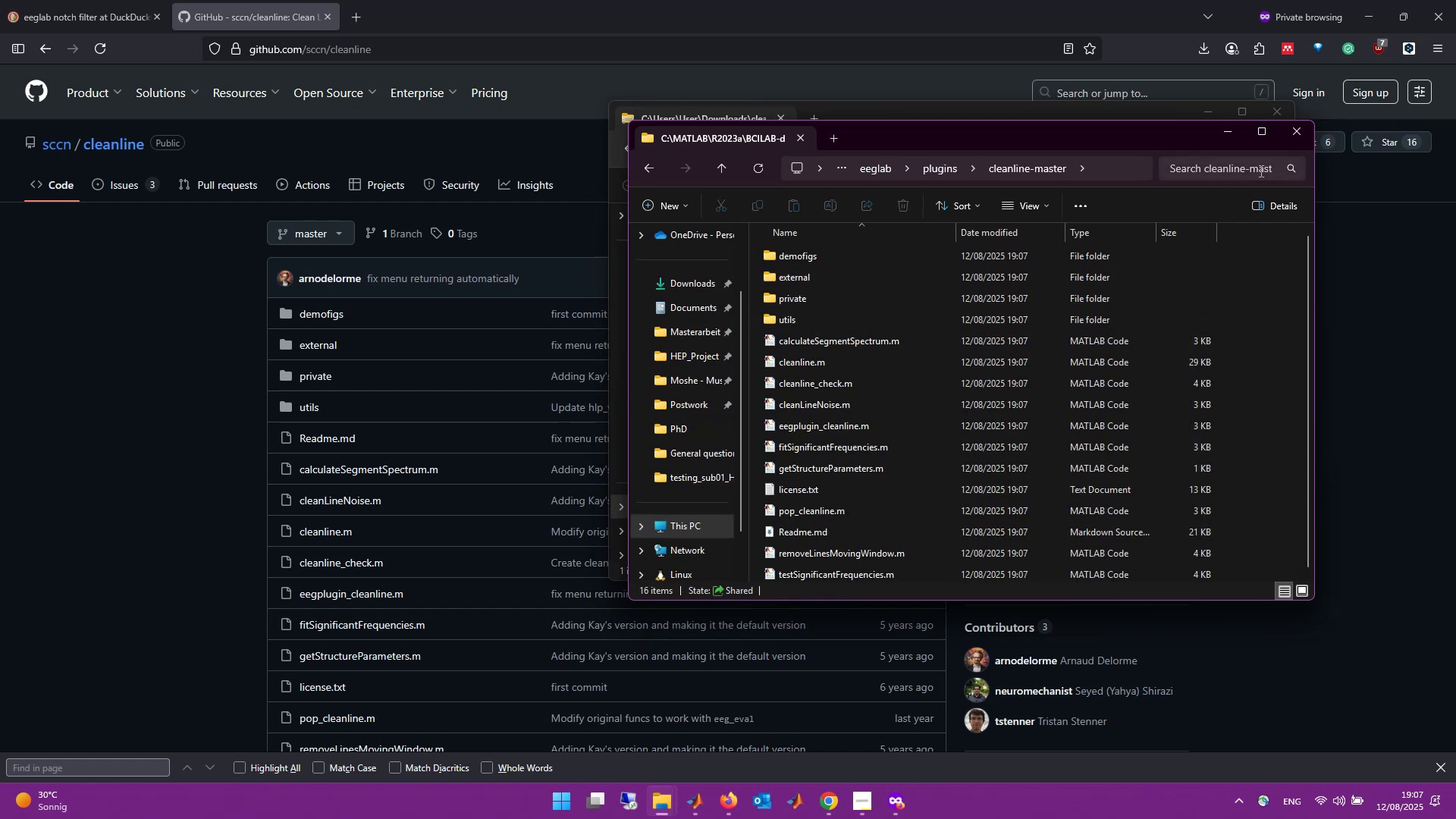 
left_click([1304, 128])
 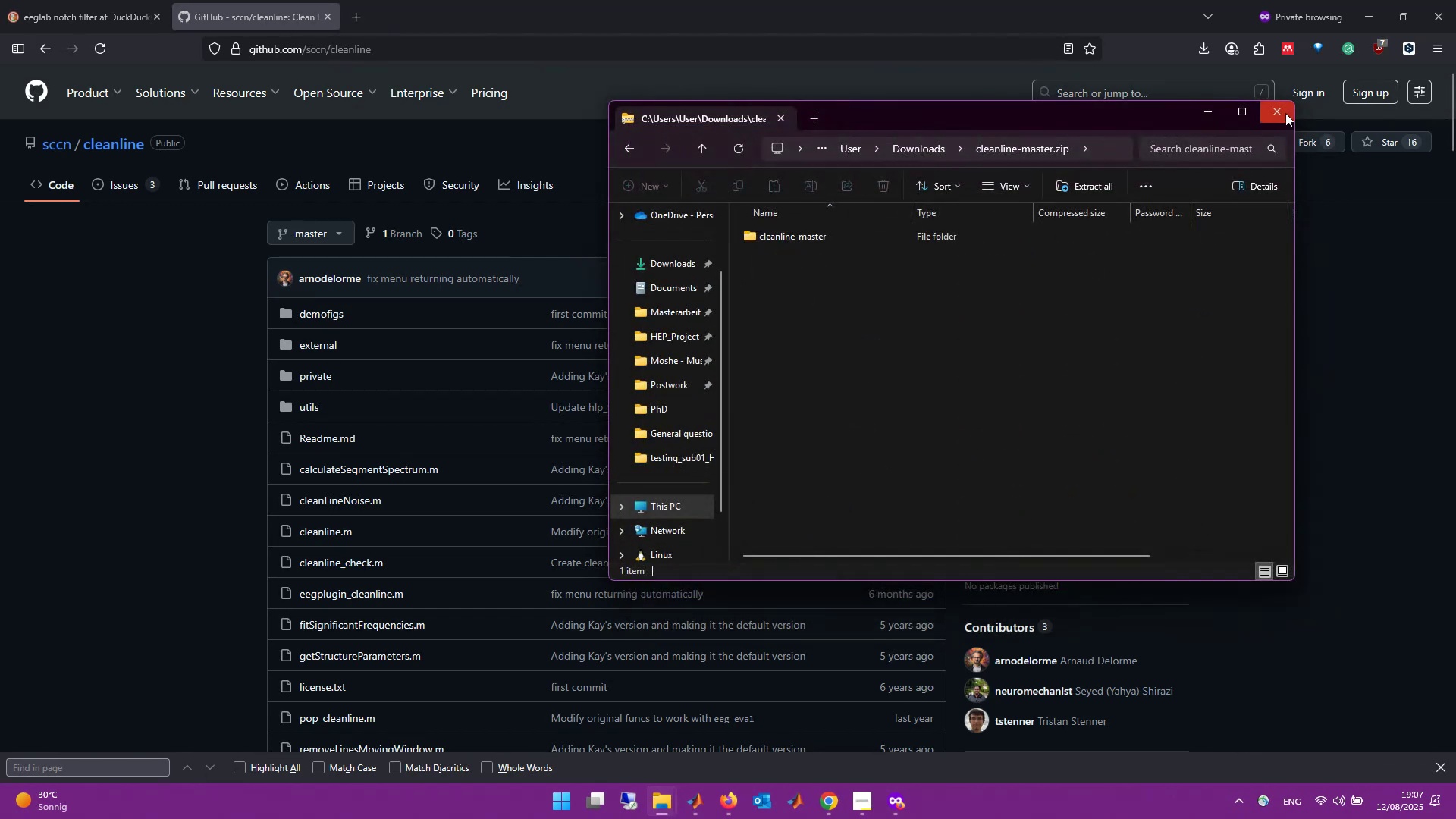 
left_click([1283, 112])
 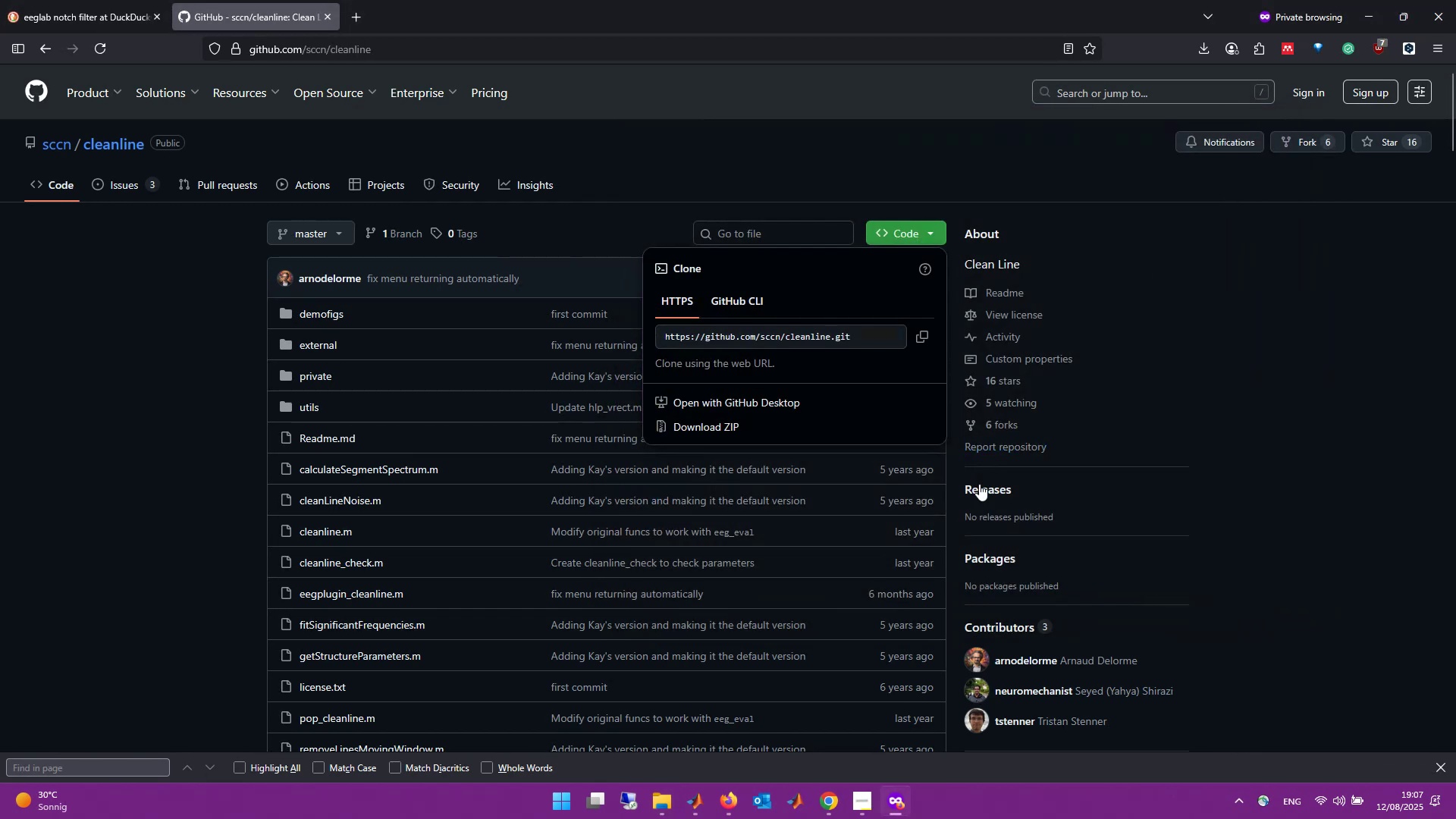 
key(Alt+AltLeft)
 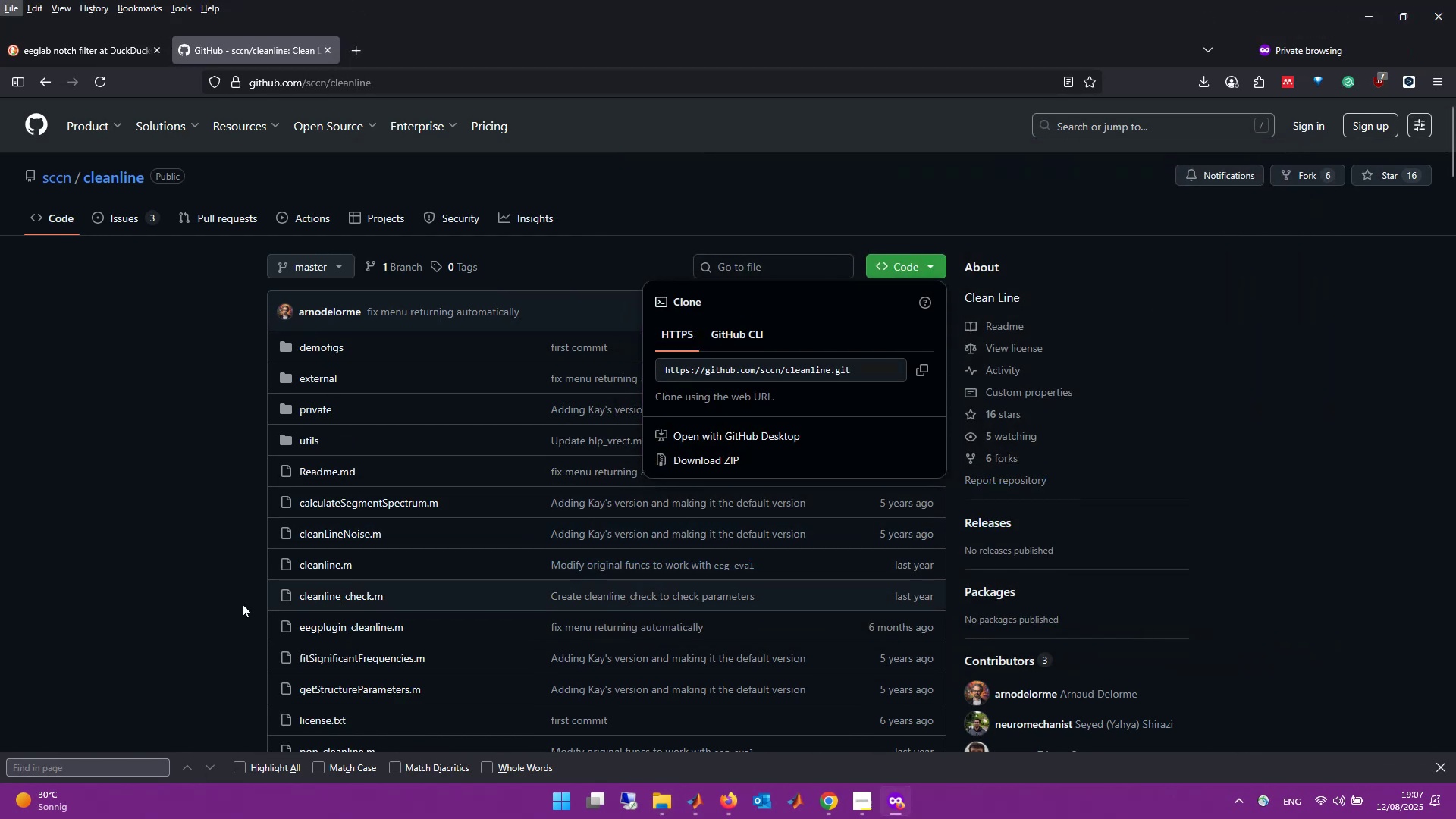 
key(Alt+AltLeft)
 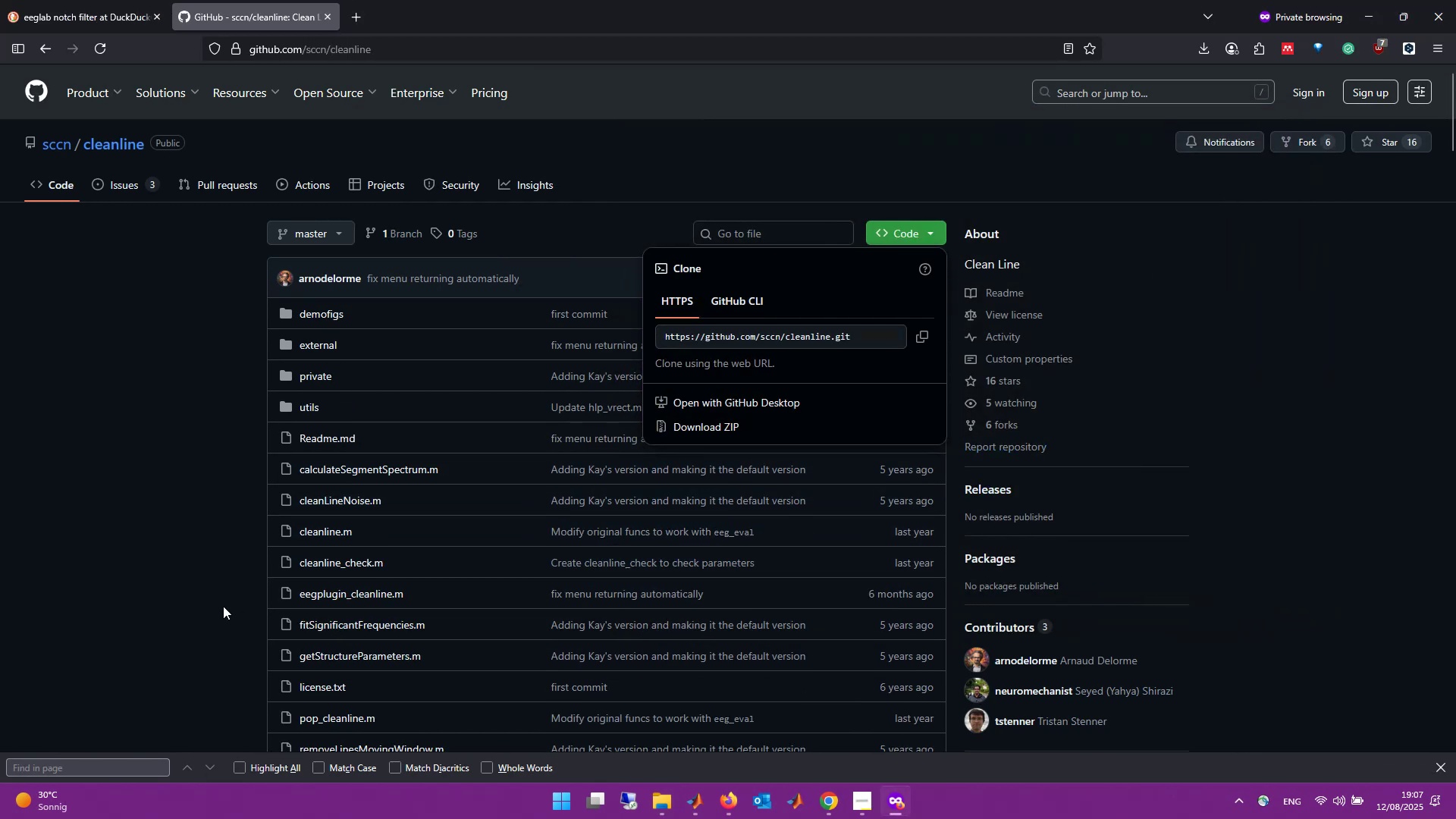 
scroll: coordinate [613, 509], scroll_direction: down, amount: 15.0
 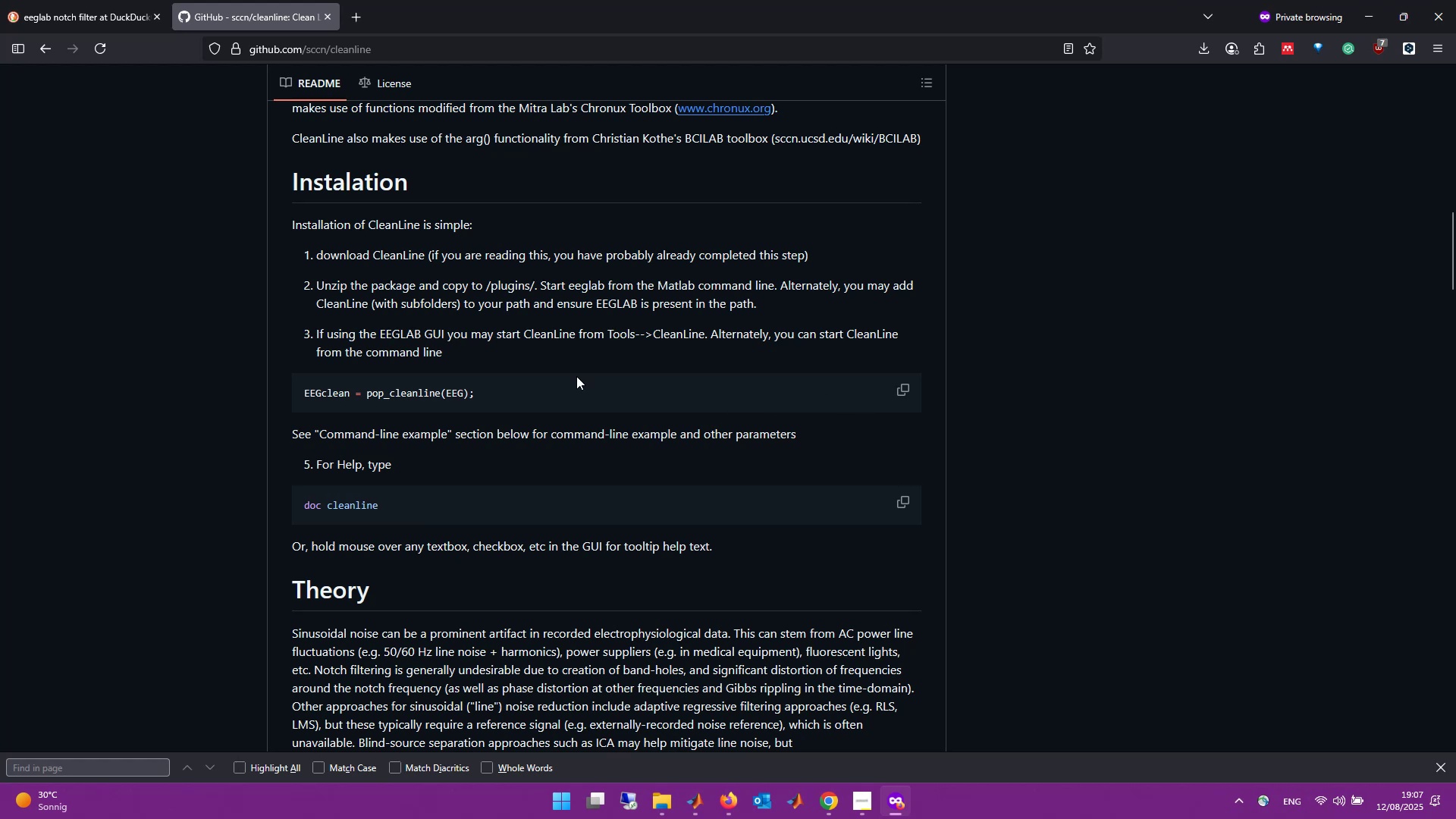 
wait(8.48)
 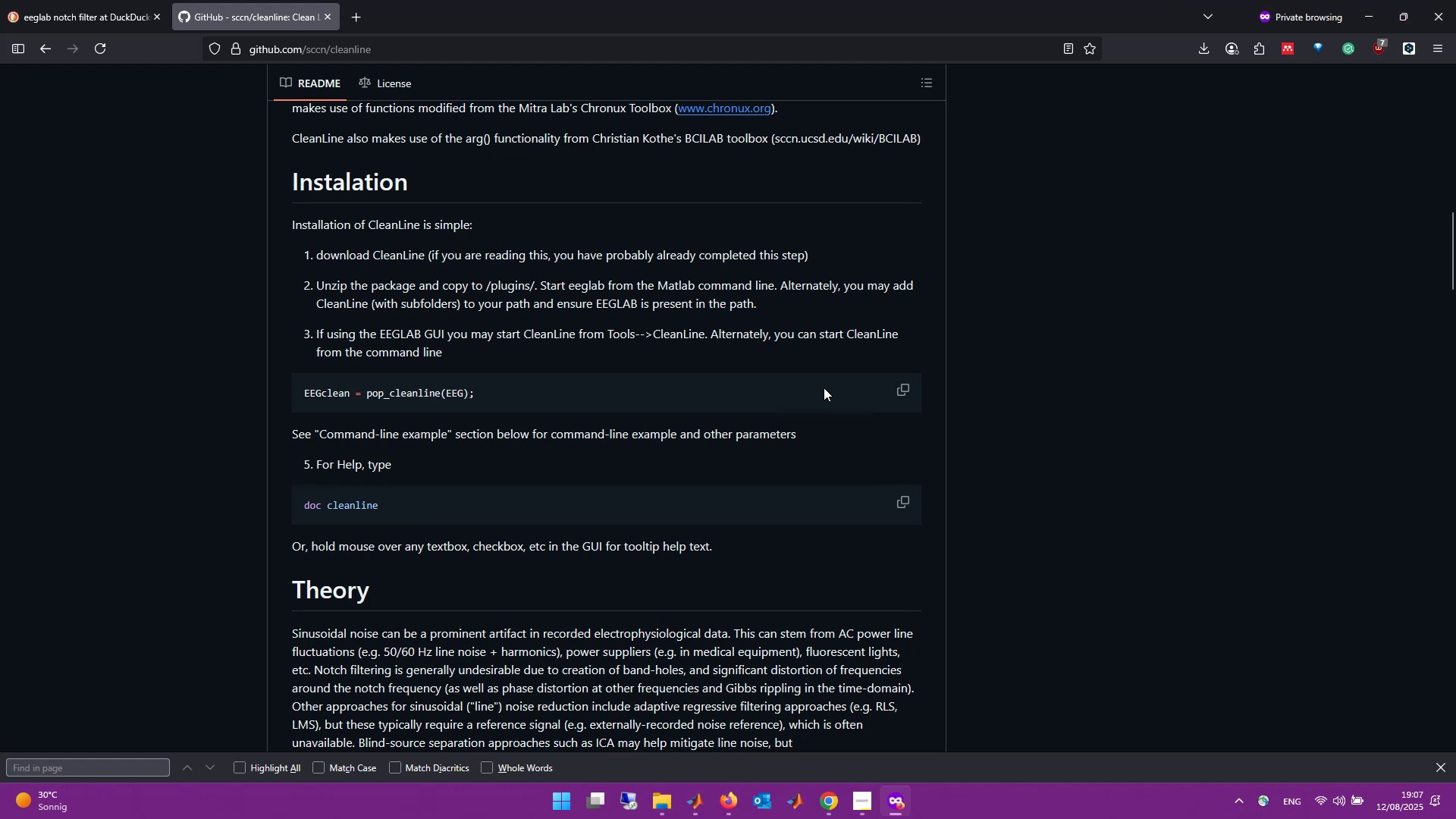 
key(Alt+Tab)
 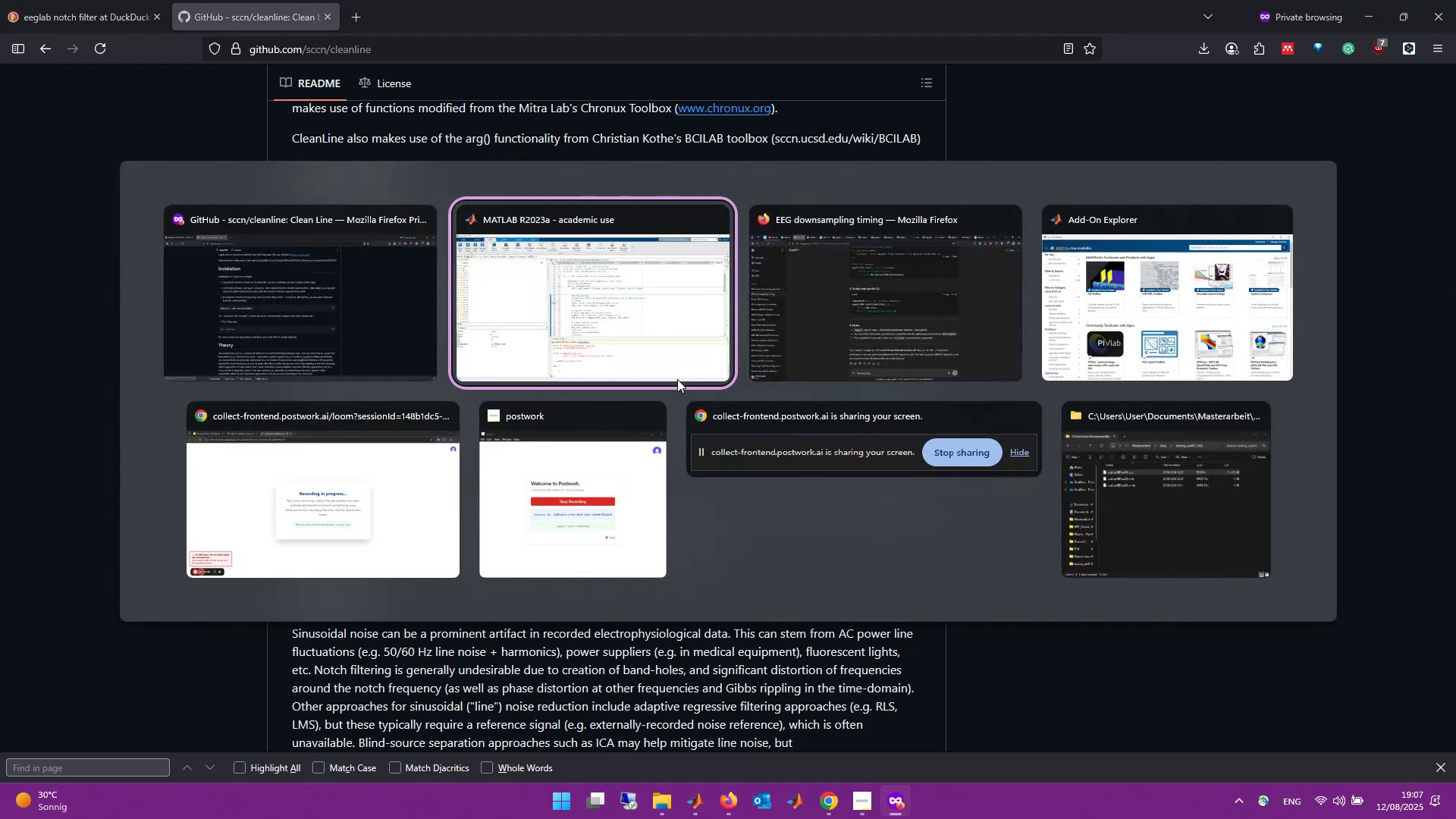 
left_click([262, 337])
 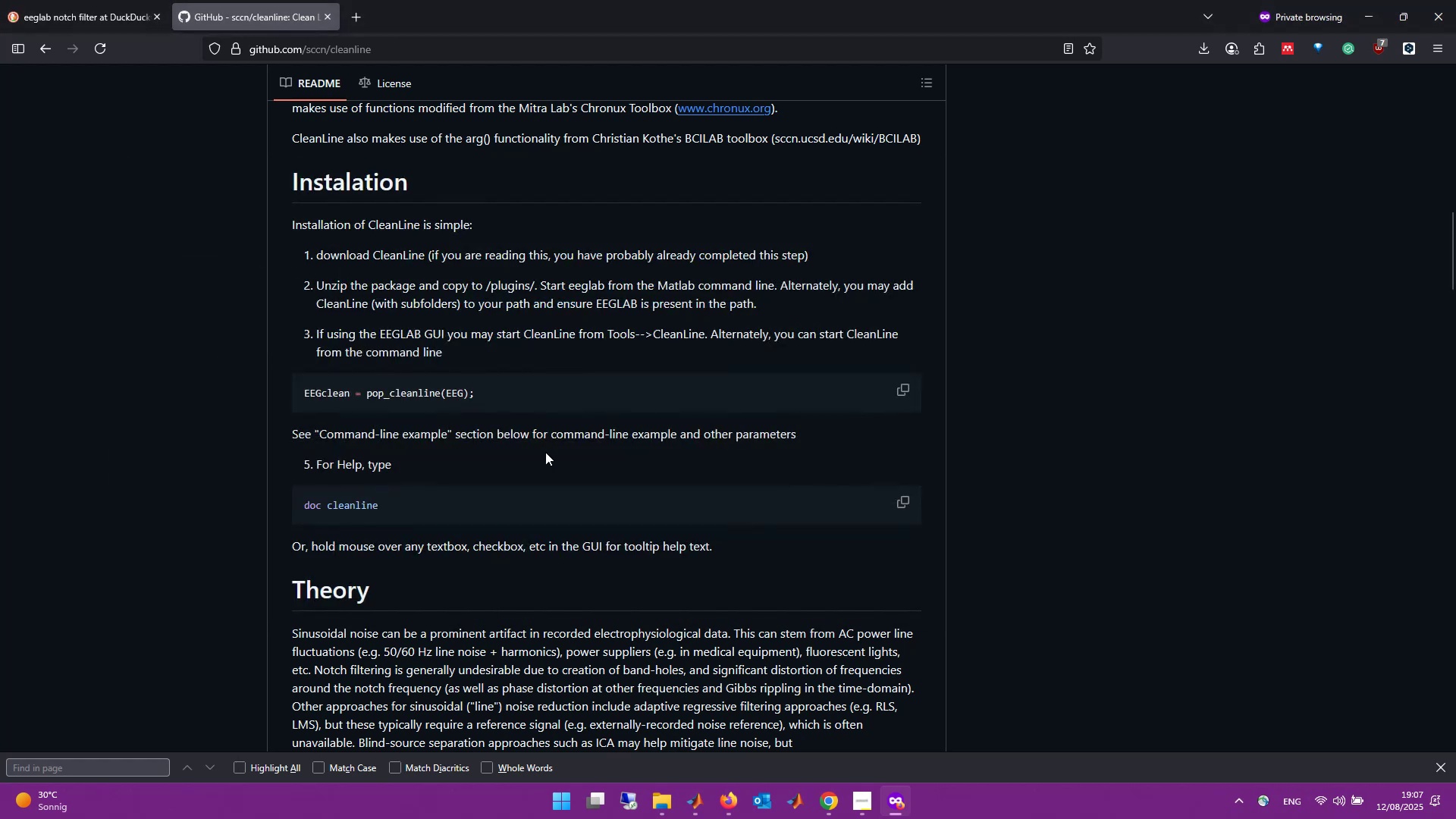 
scroll: coordinate [652, 630], scroll_direction: down, amount: 27.0
 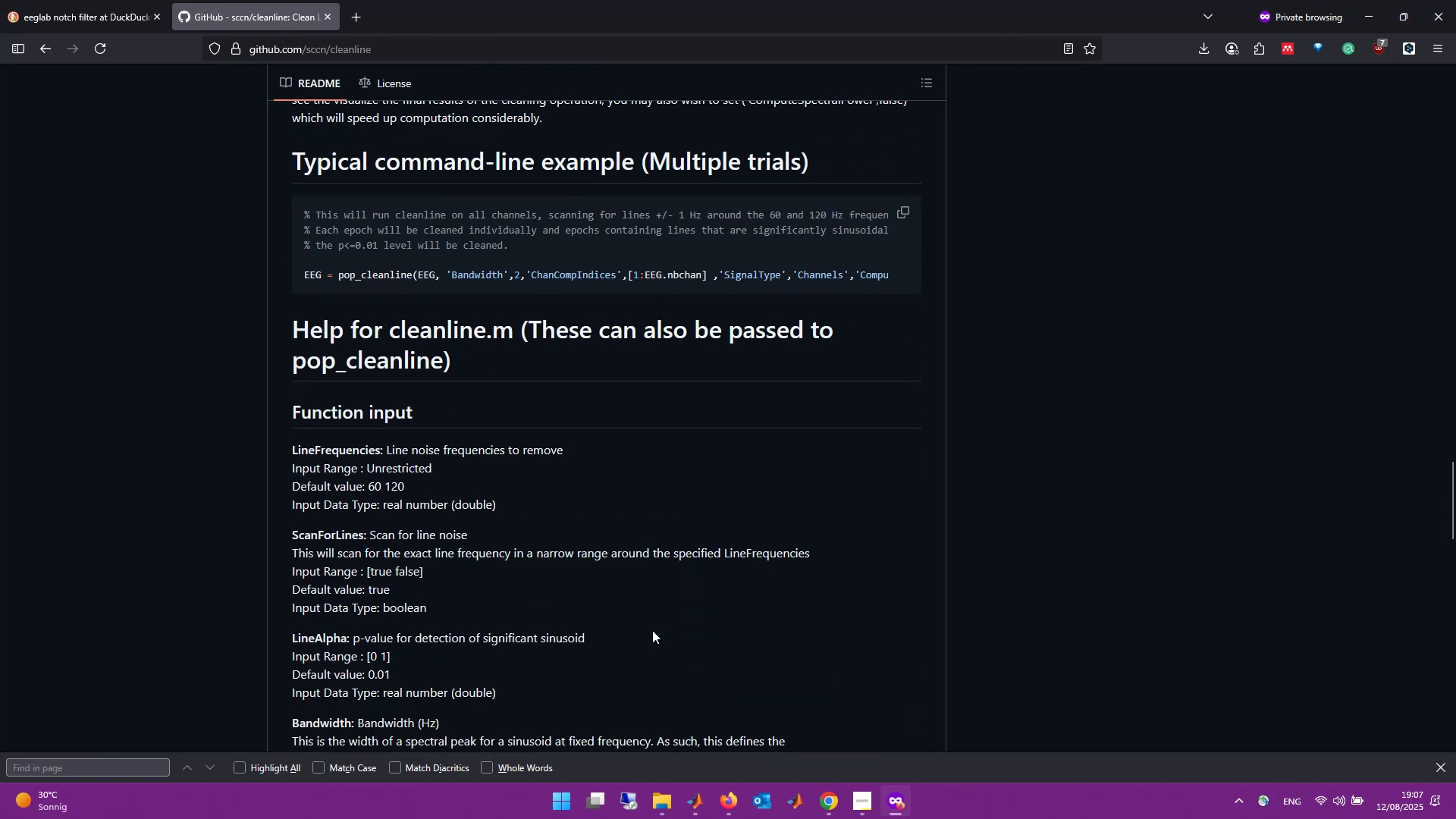 
scroll: coordinate [786, 394], scroll_direction: up, amount: 3.0
 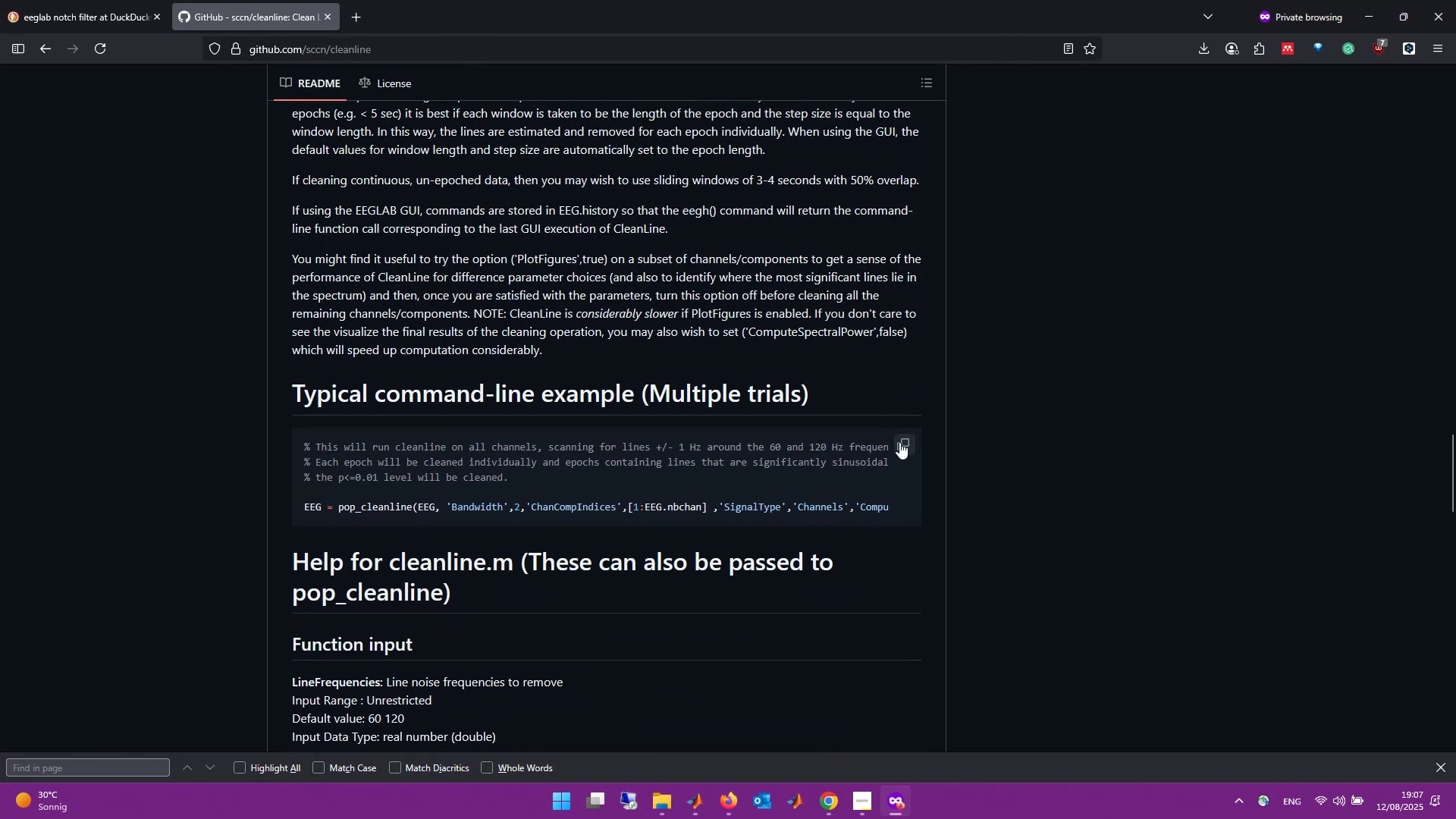 
left_click([900, 442])
 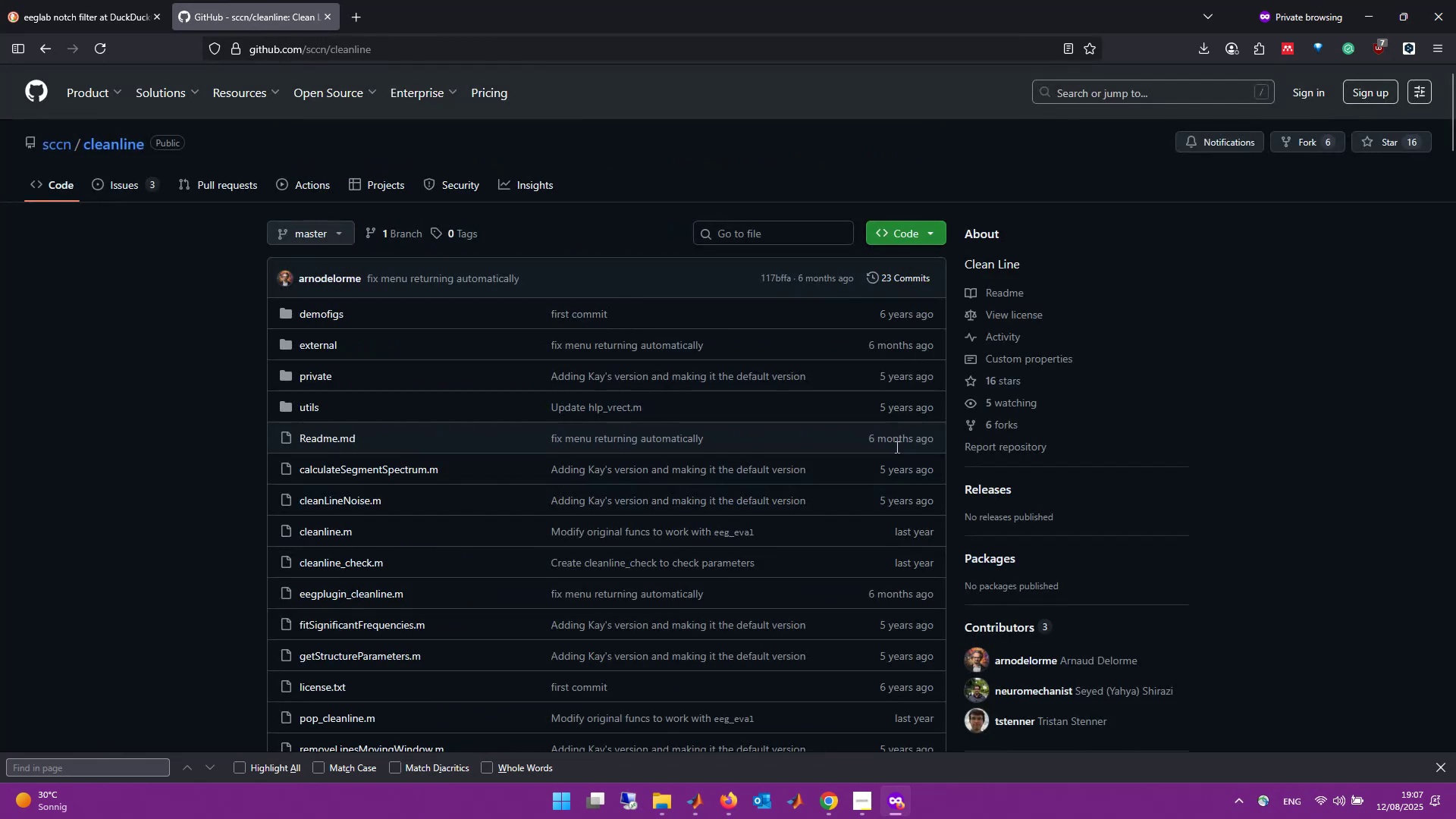 
scroll: coordinate [860, 553], scroll_direction: down, amount: 30.0
 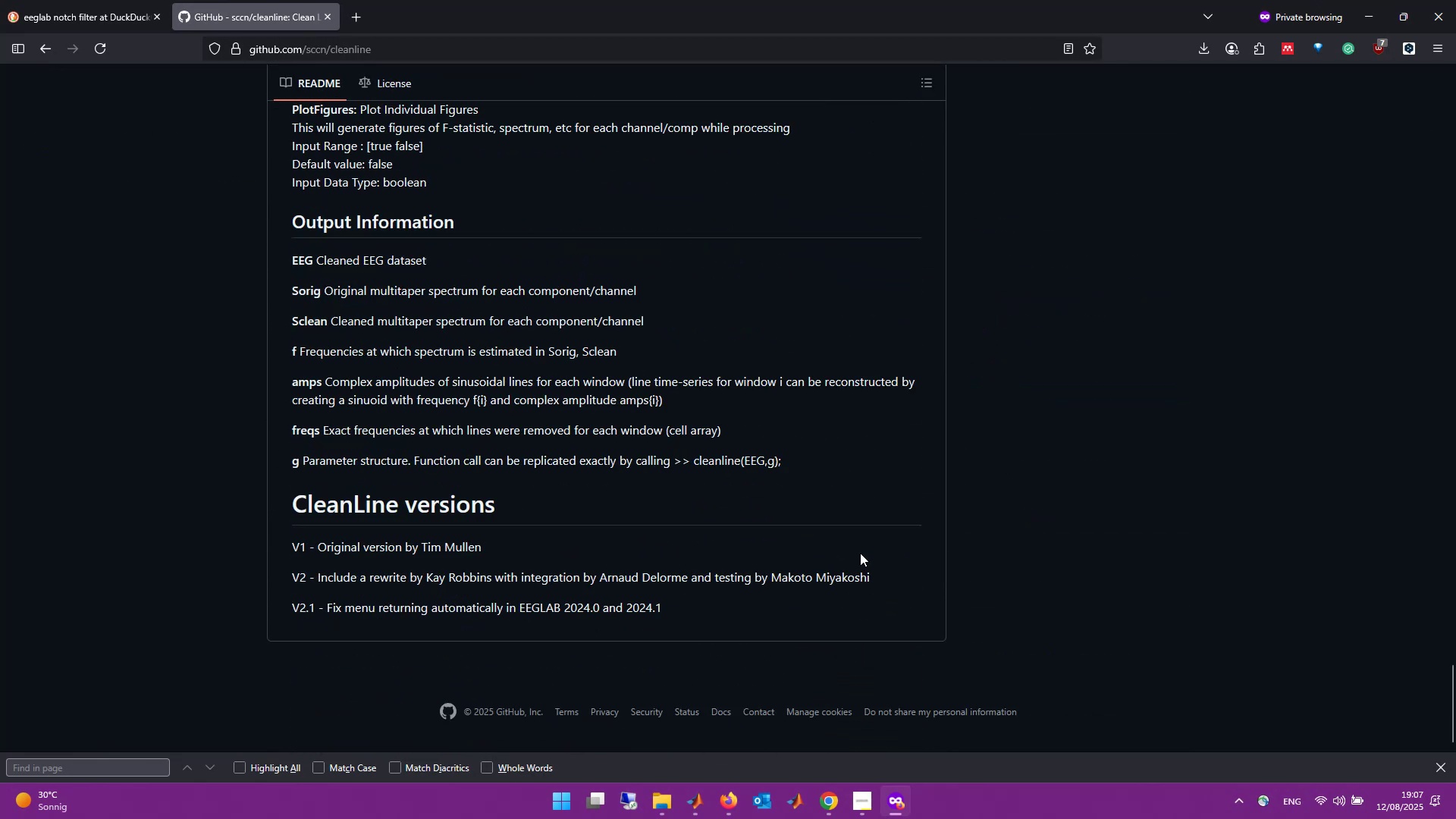 
scroll: coordinate [860, 553], scroll_direction: up, amount: 31.0
 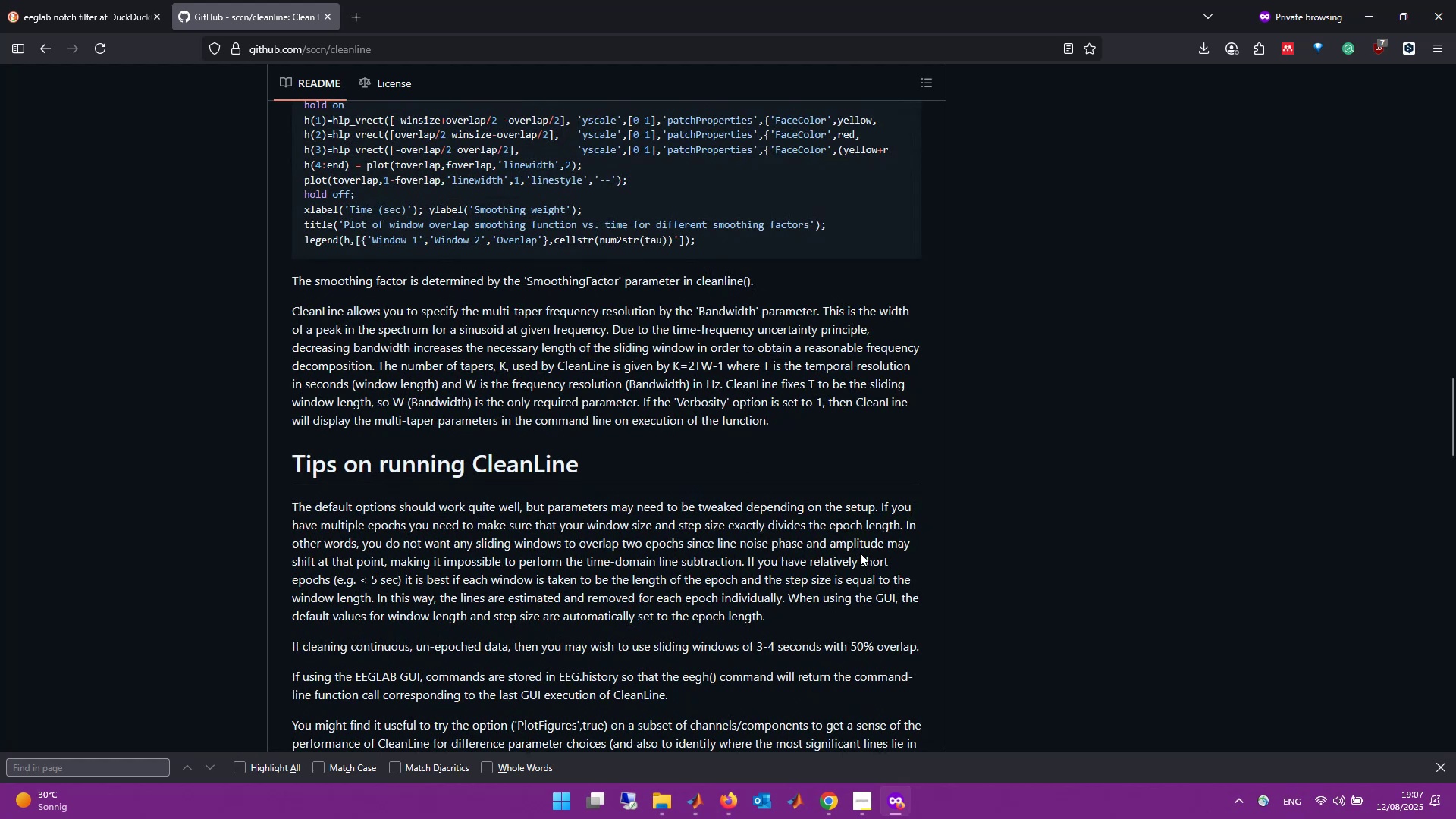 
scroll: coordinate [860, 553], scroll_direction: down, amount: 4.0
 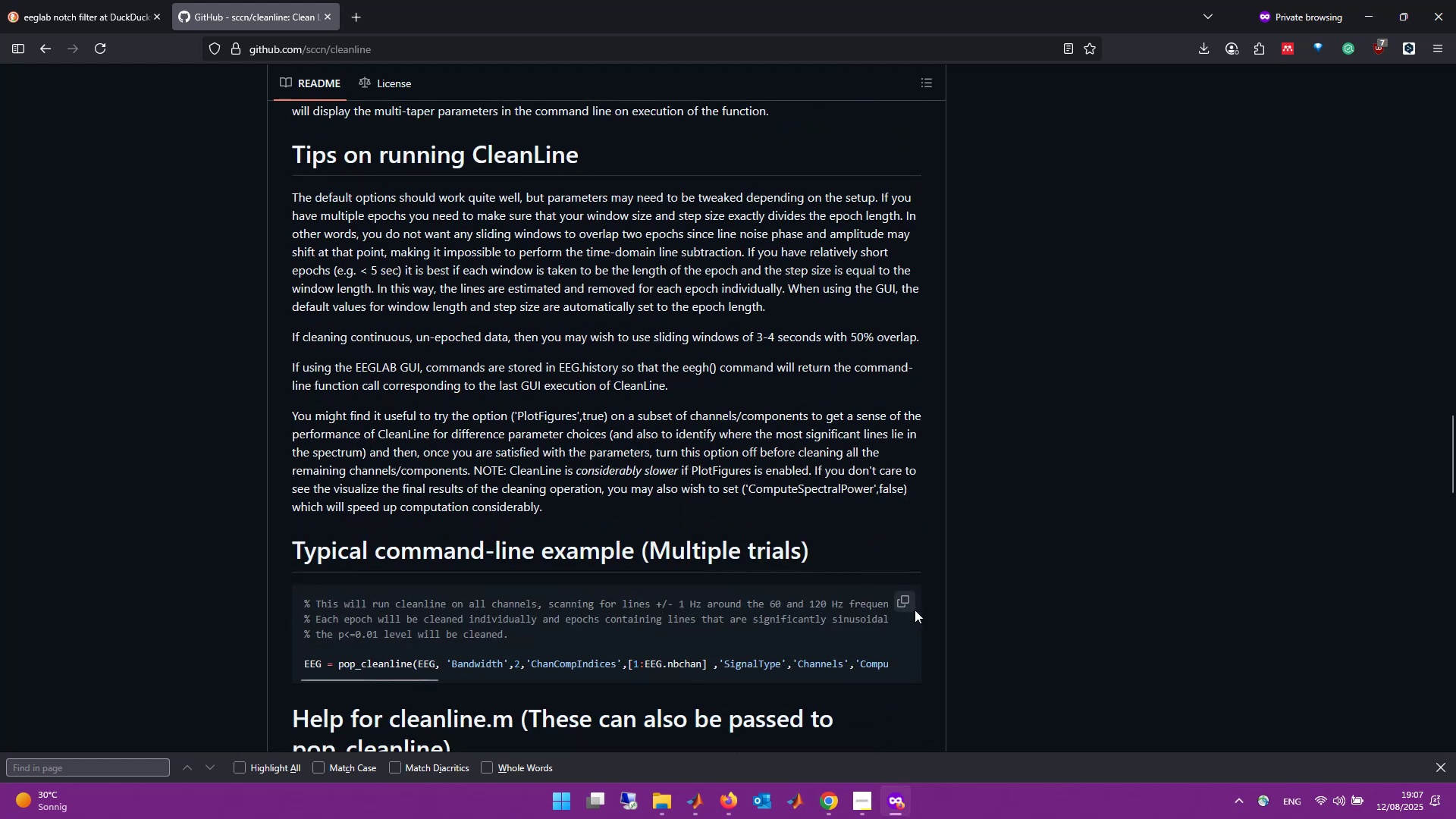 
left_click([908, 604])
 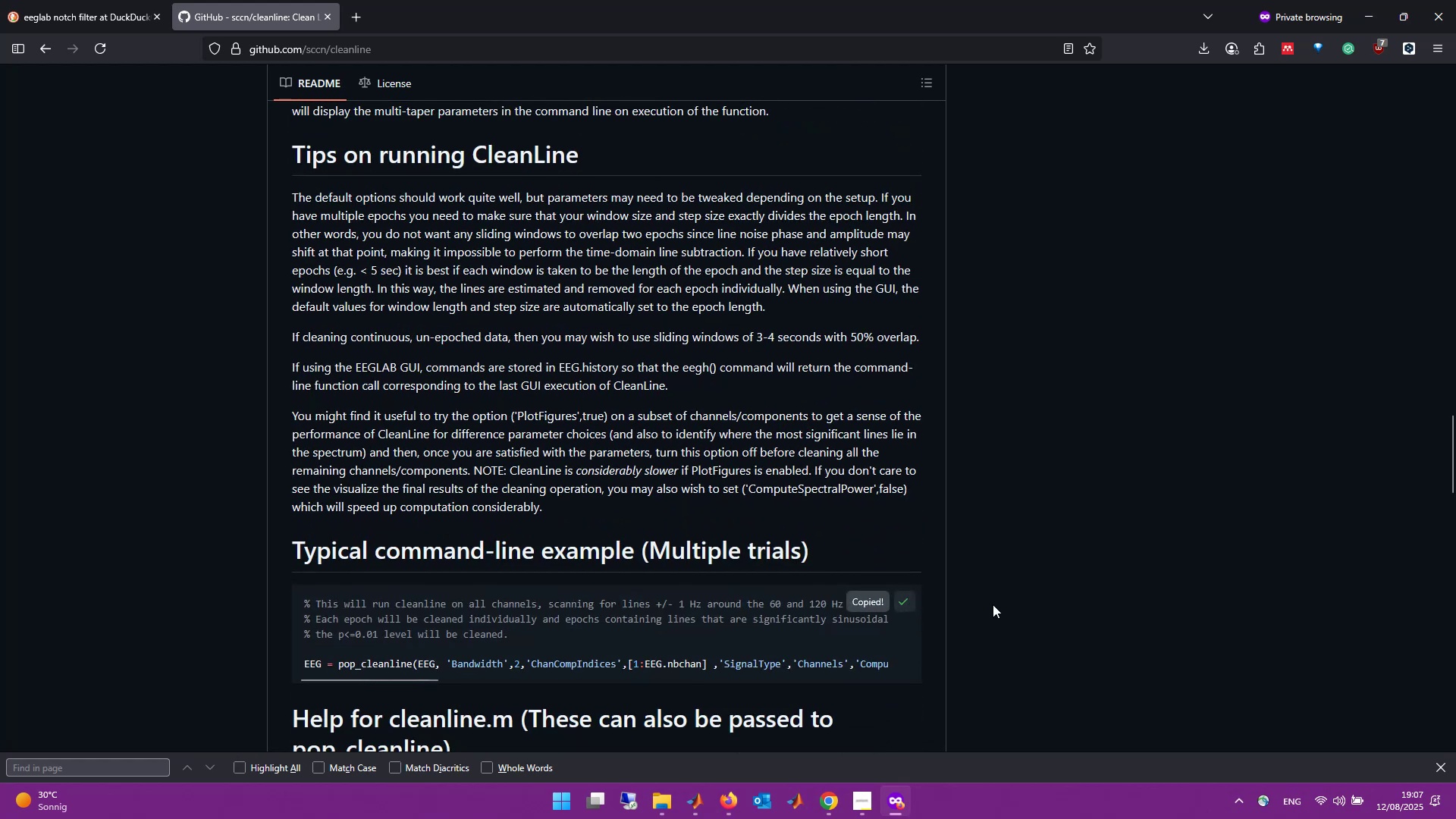 
key(Alt+Tab)
 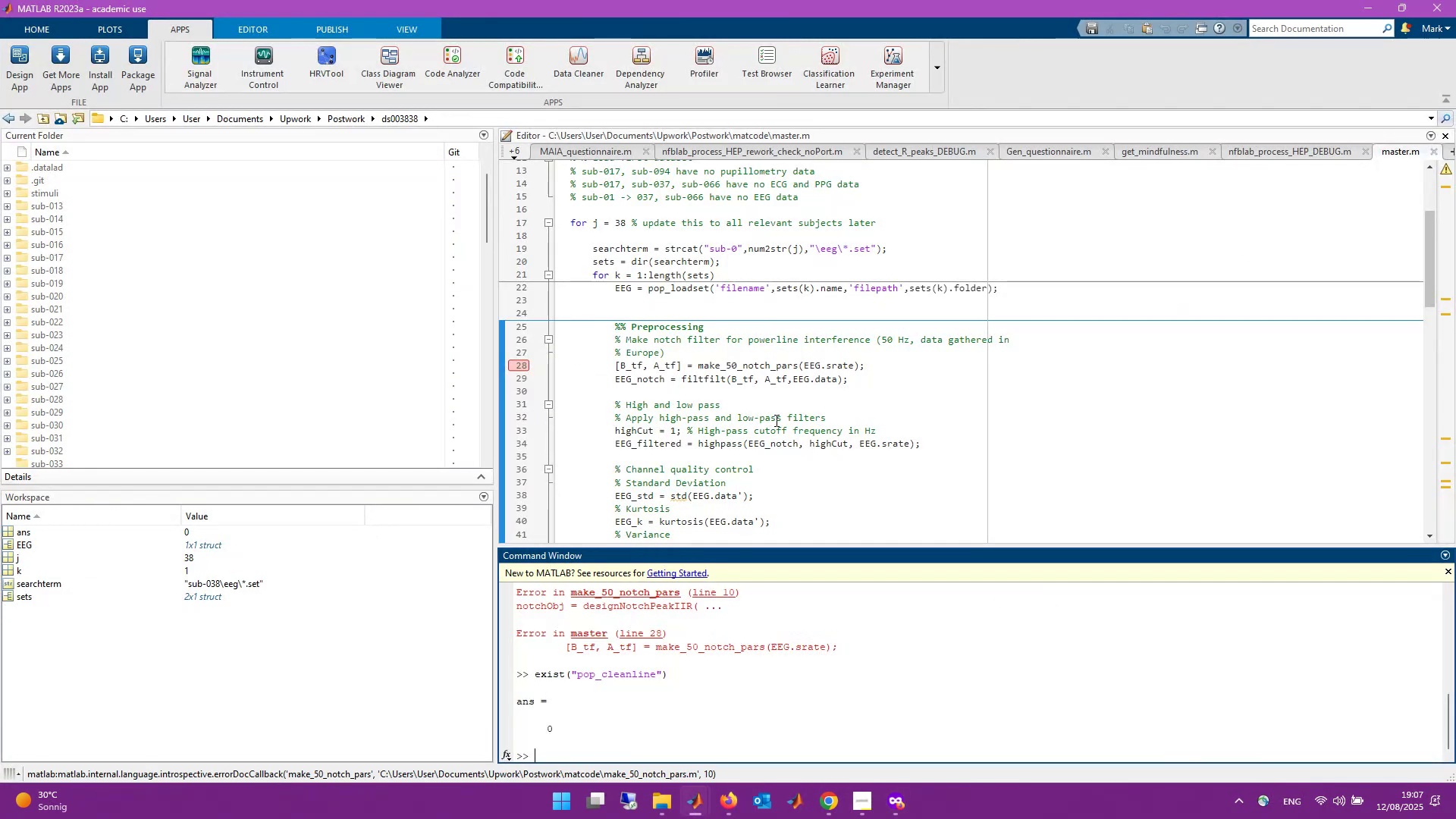 
wait(5.79)
 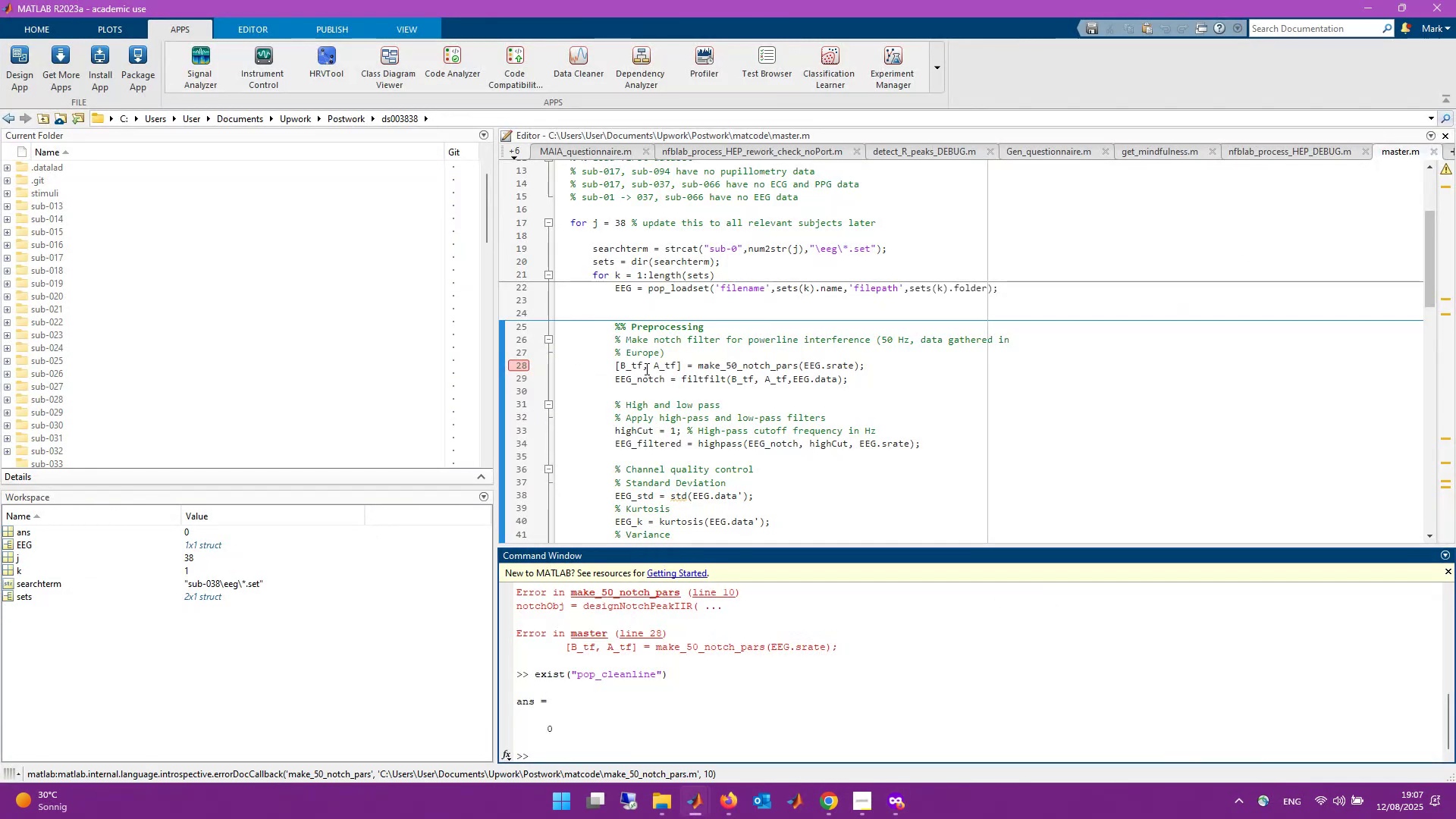 
left_click_drag(start_coordinate=[854, 377], to_coordinate=[614, 363])
 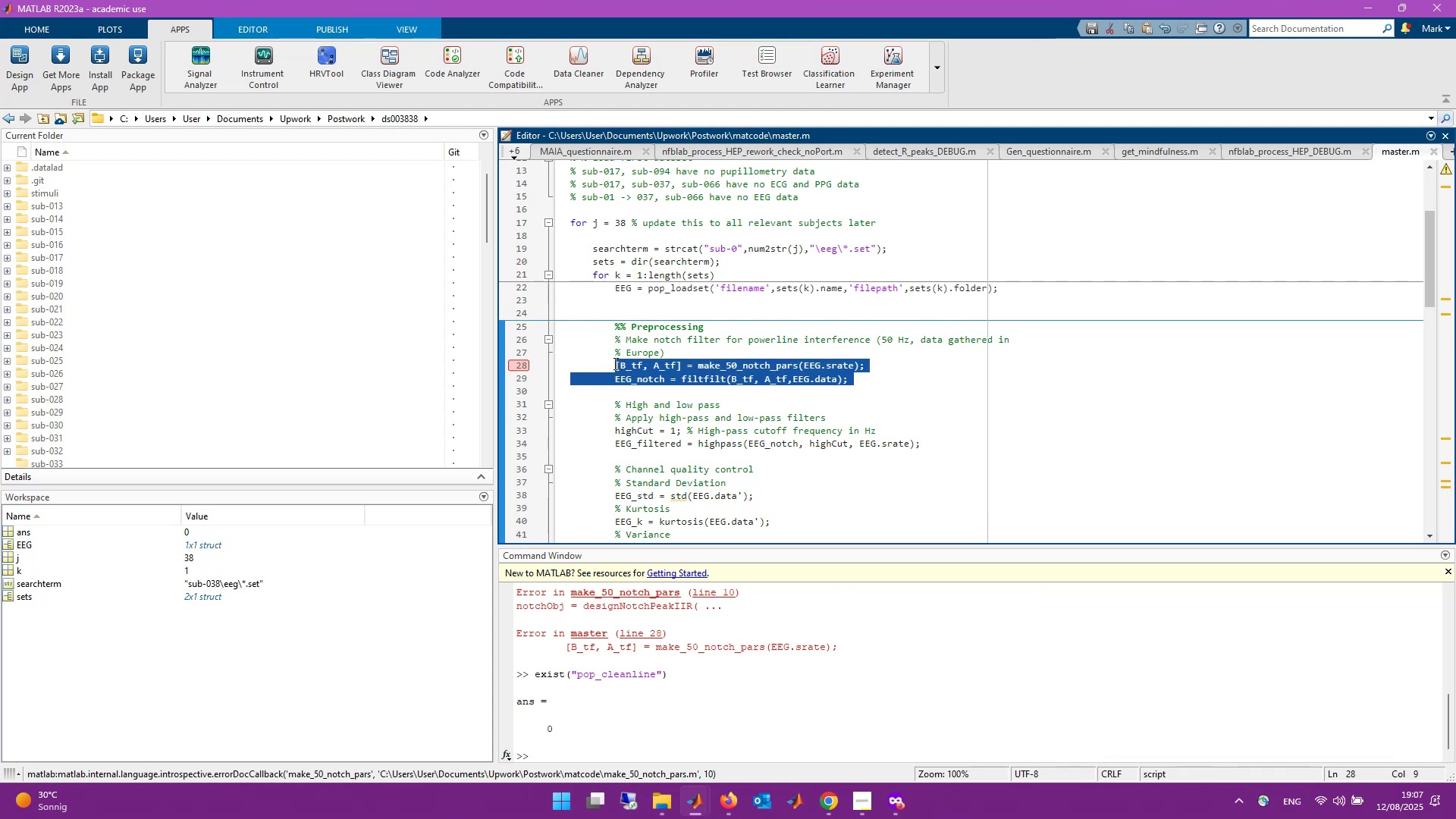 
key(Control+V)
 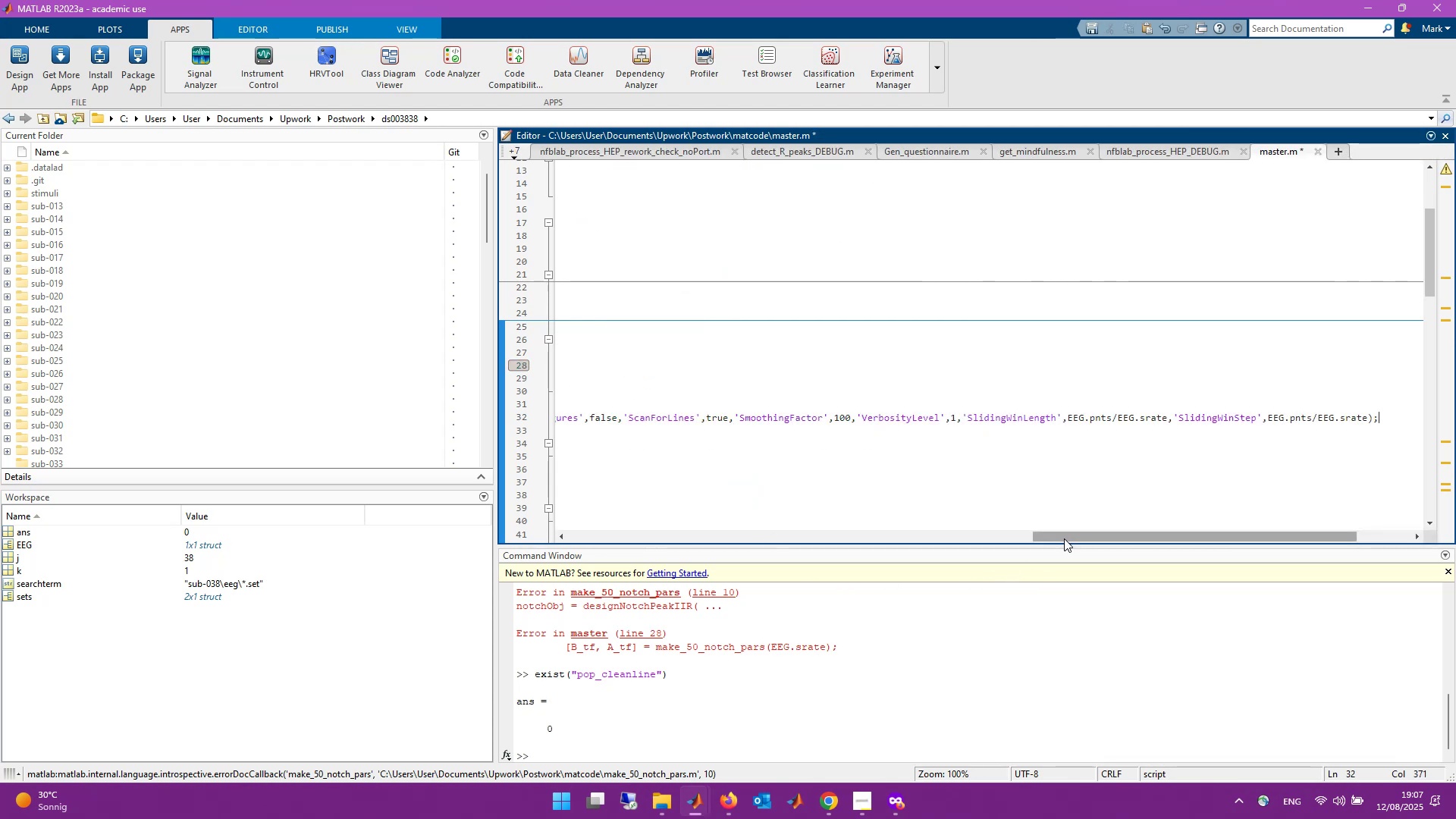 
left_click_drag(start_coordinate=[1069, 538], to_coordinate=[711, 531])
 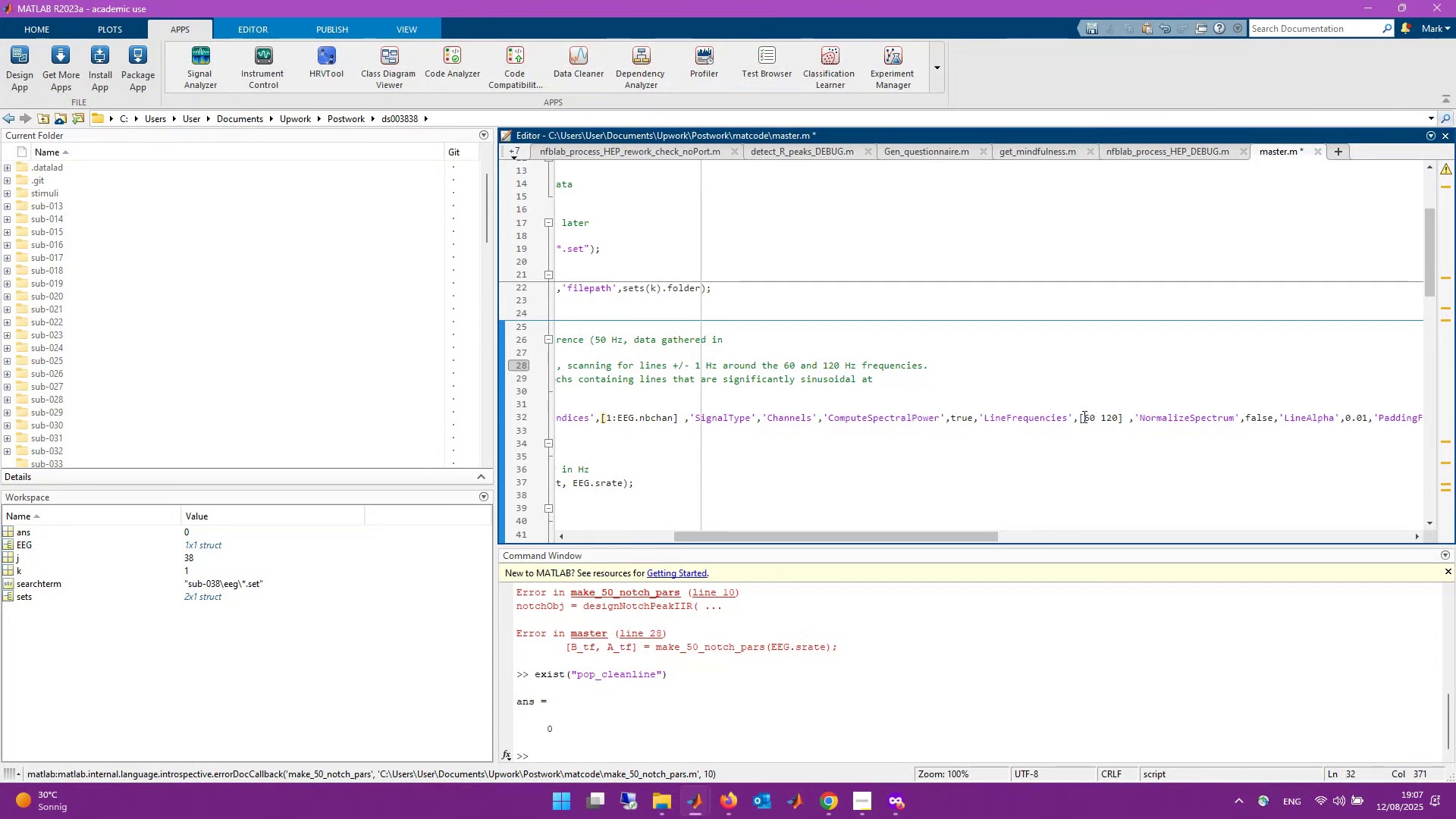 
left_click([1090, 419])
 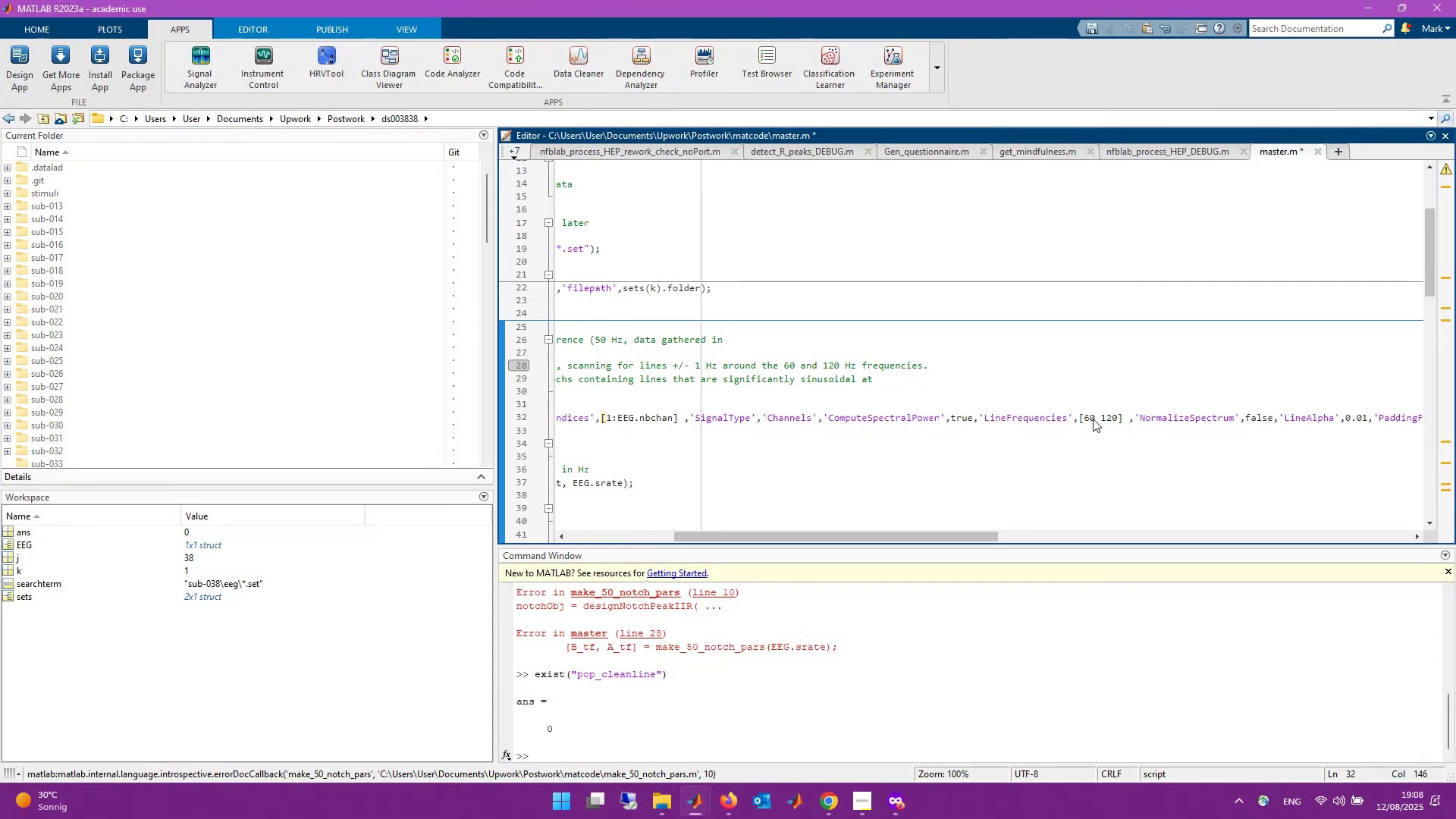 
key(Backspace)
 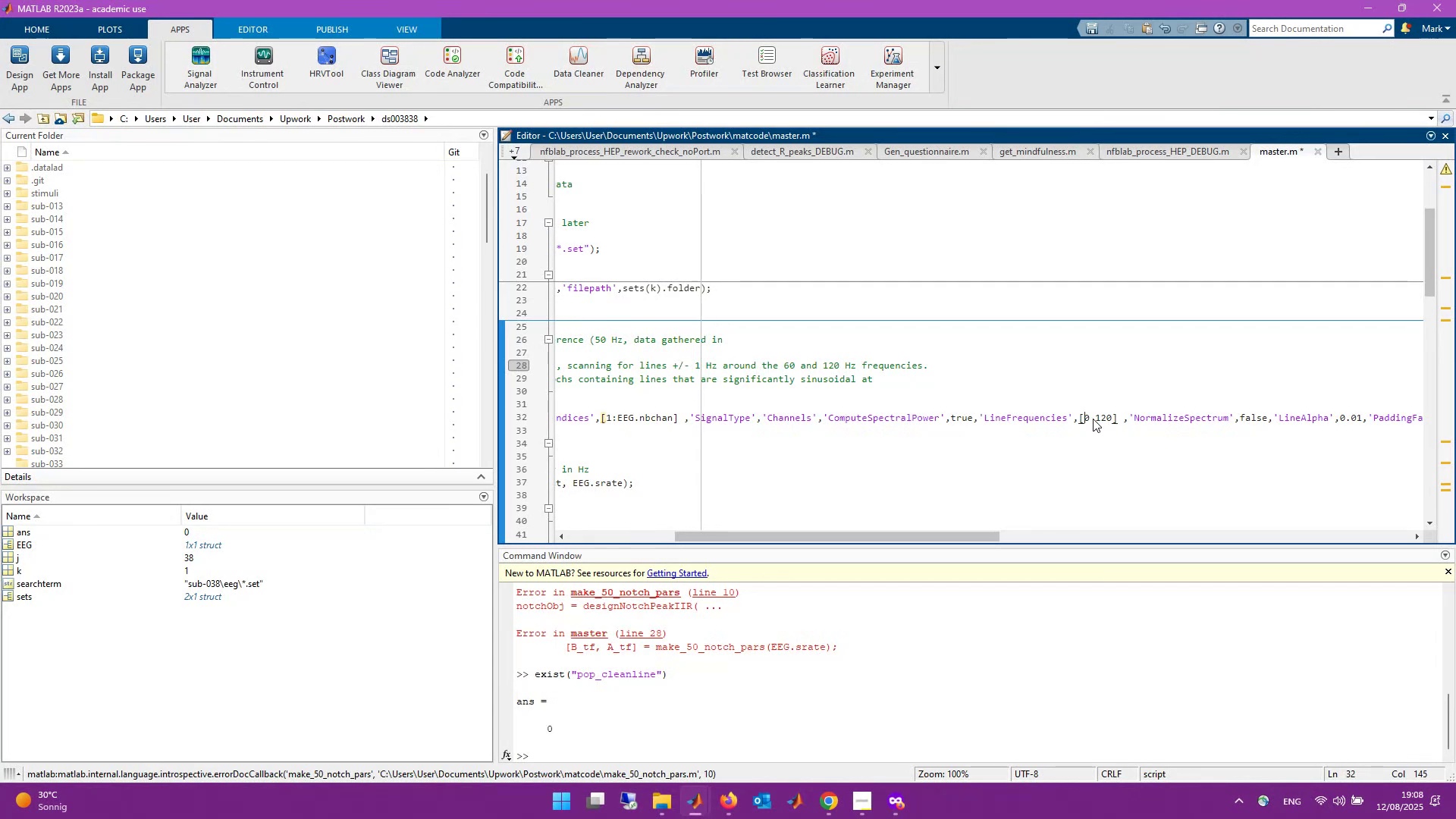 
key(Numpad5)
 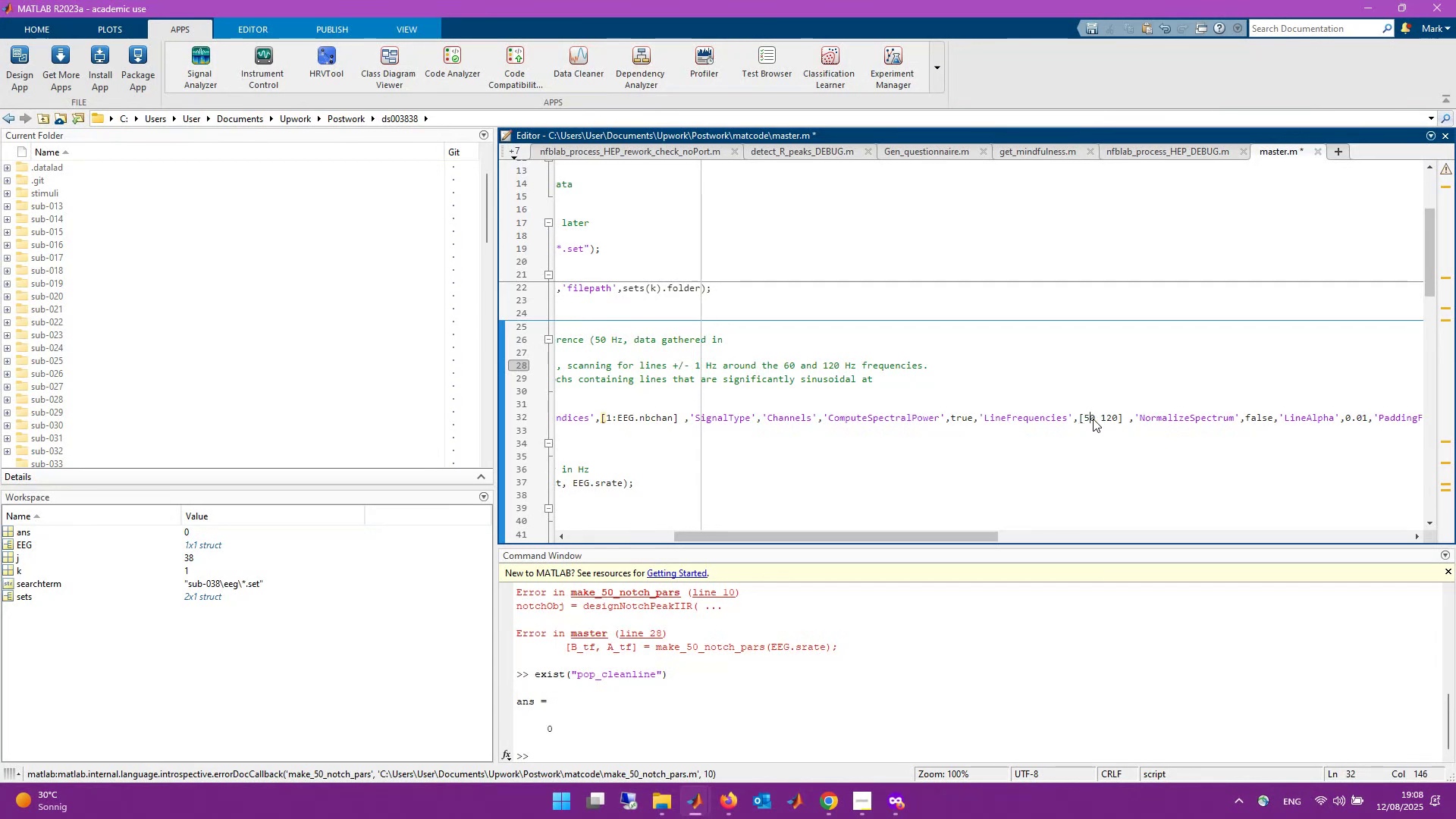 
key(ArrowRight)
 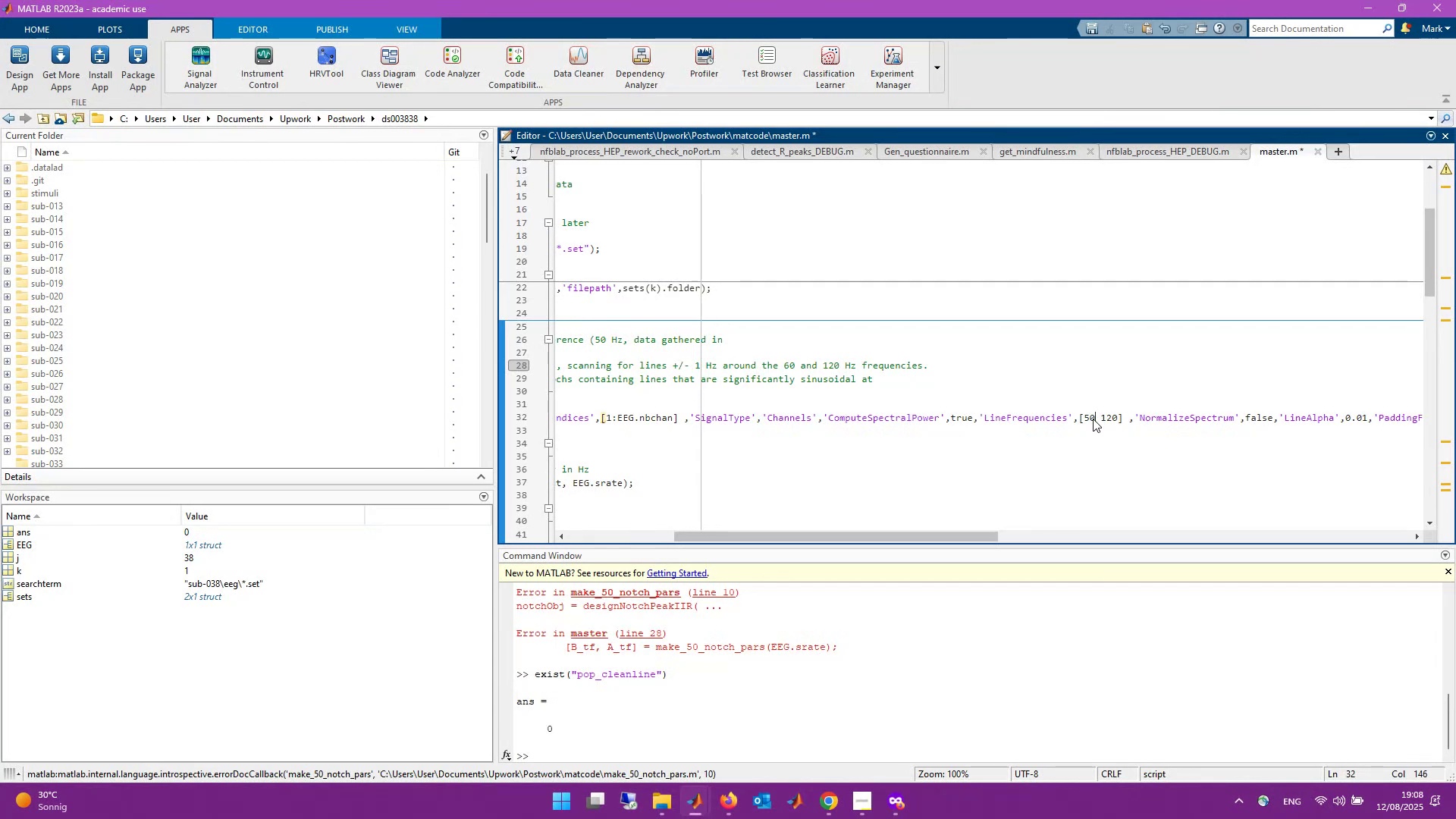 
key(ArrowRight)
 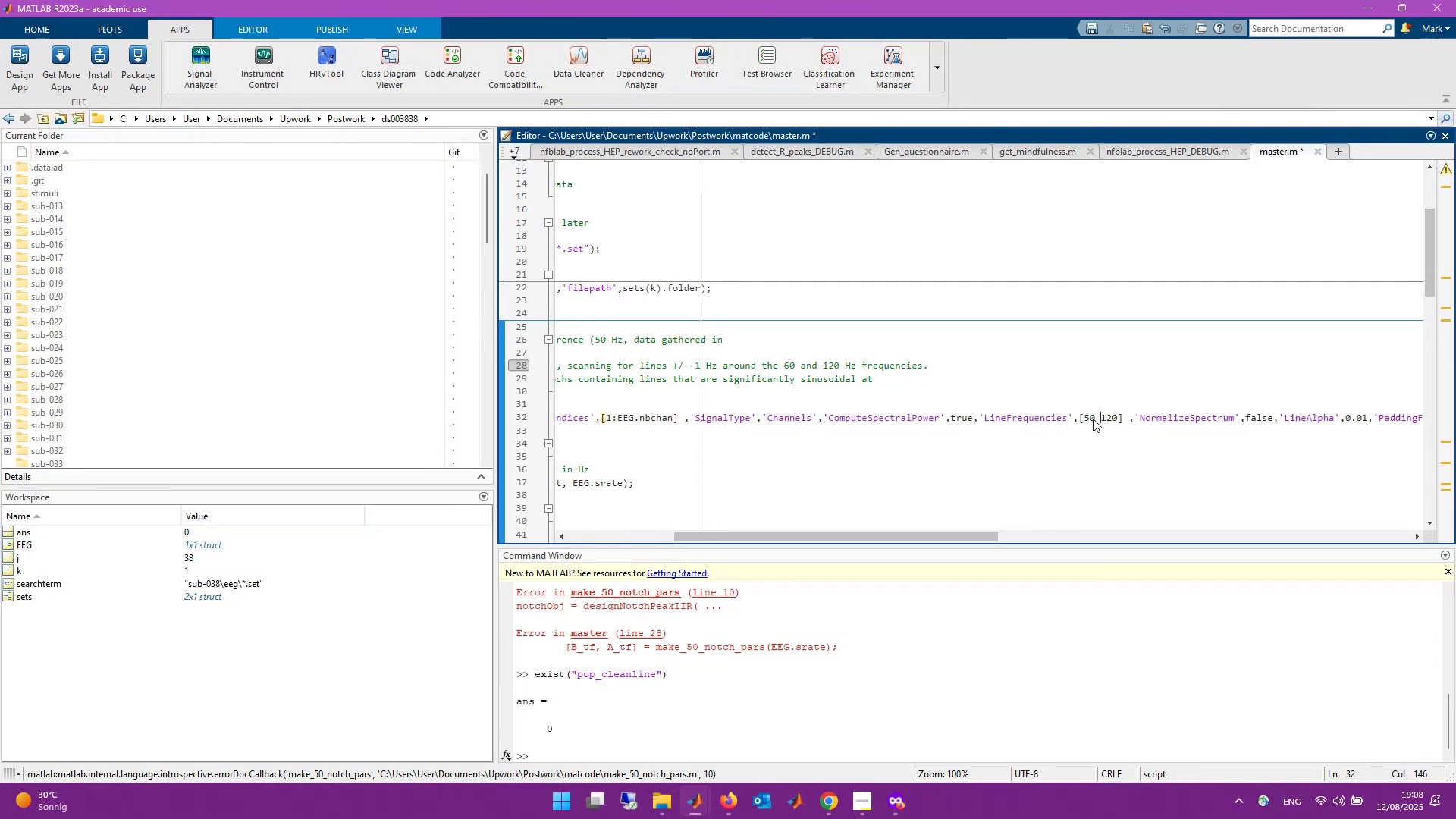 
key(ArrowRight)
 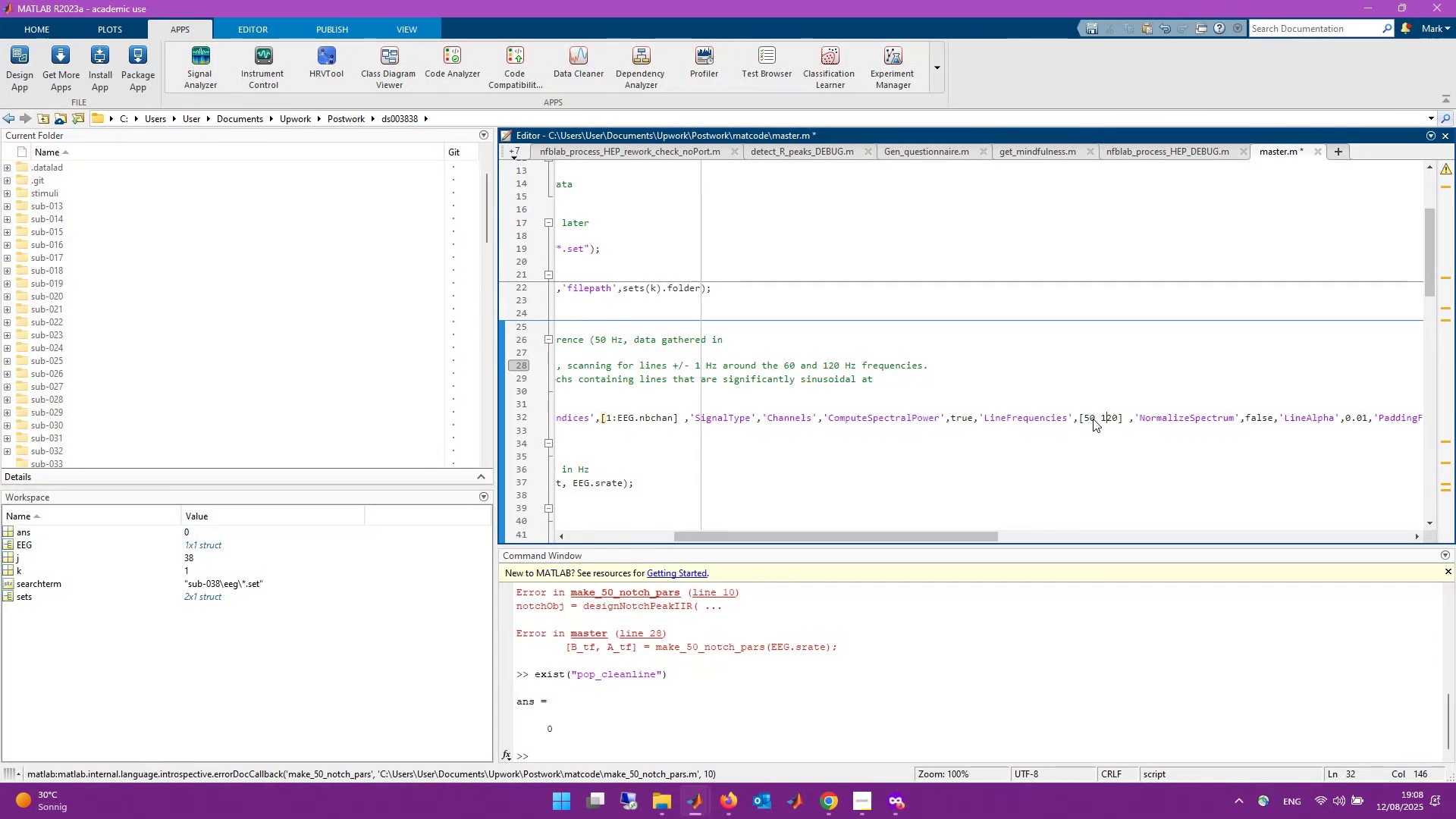 
key(ArrowRight)
 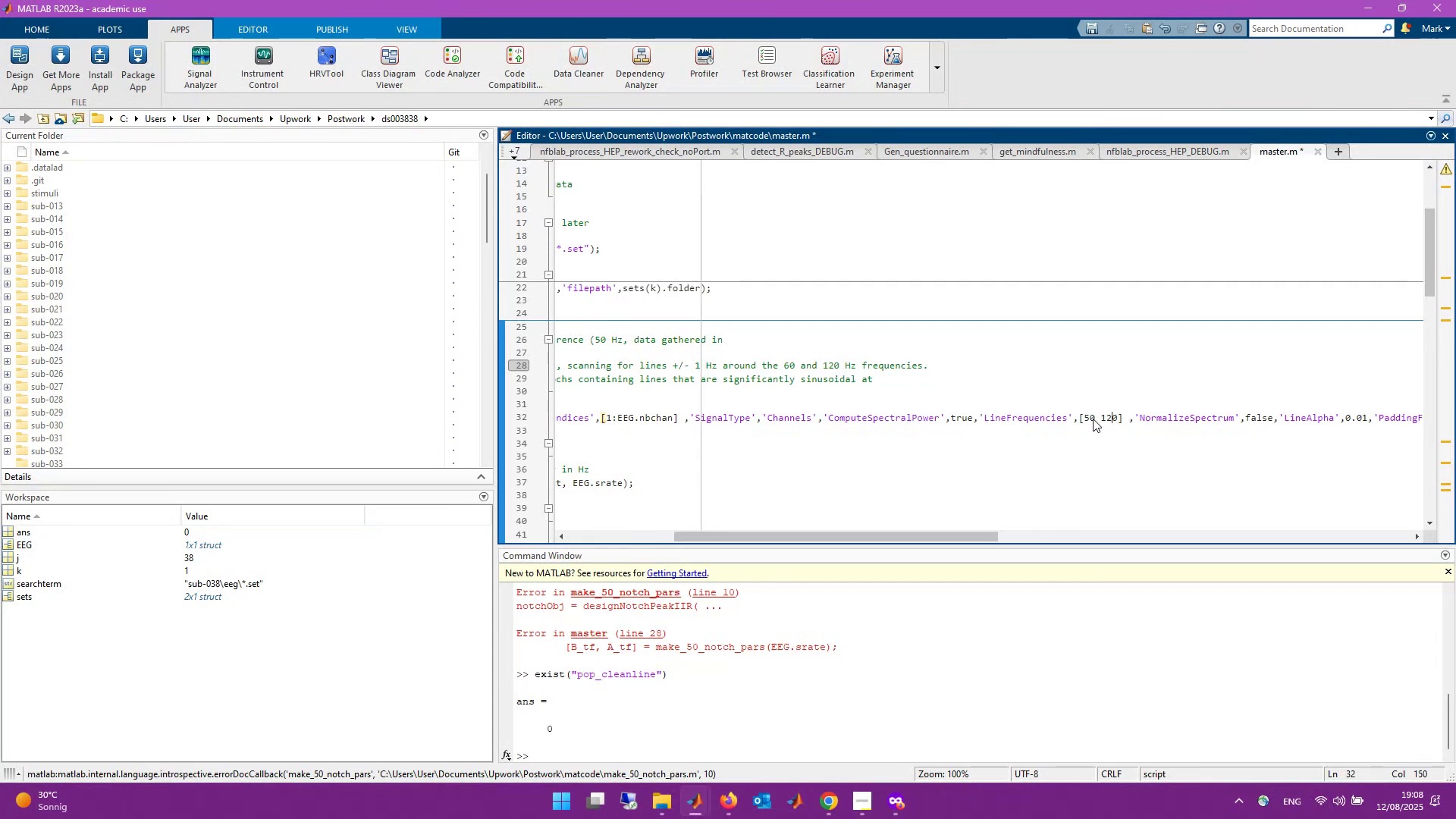 
key(Backspace)
 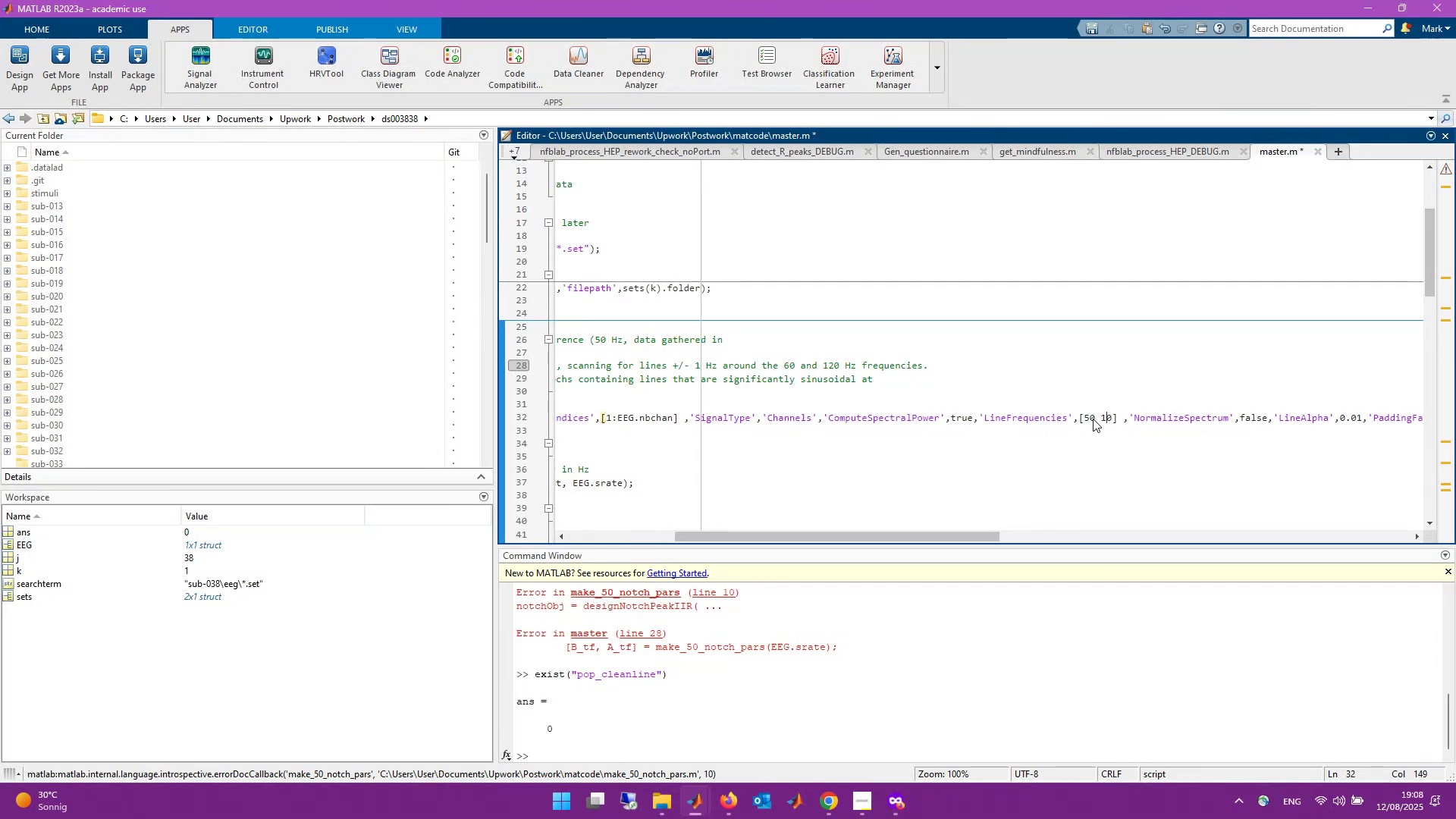 
key(Numpad0)
 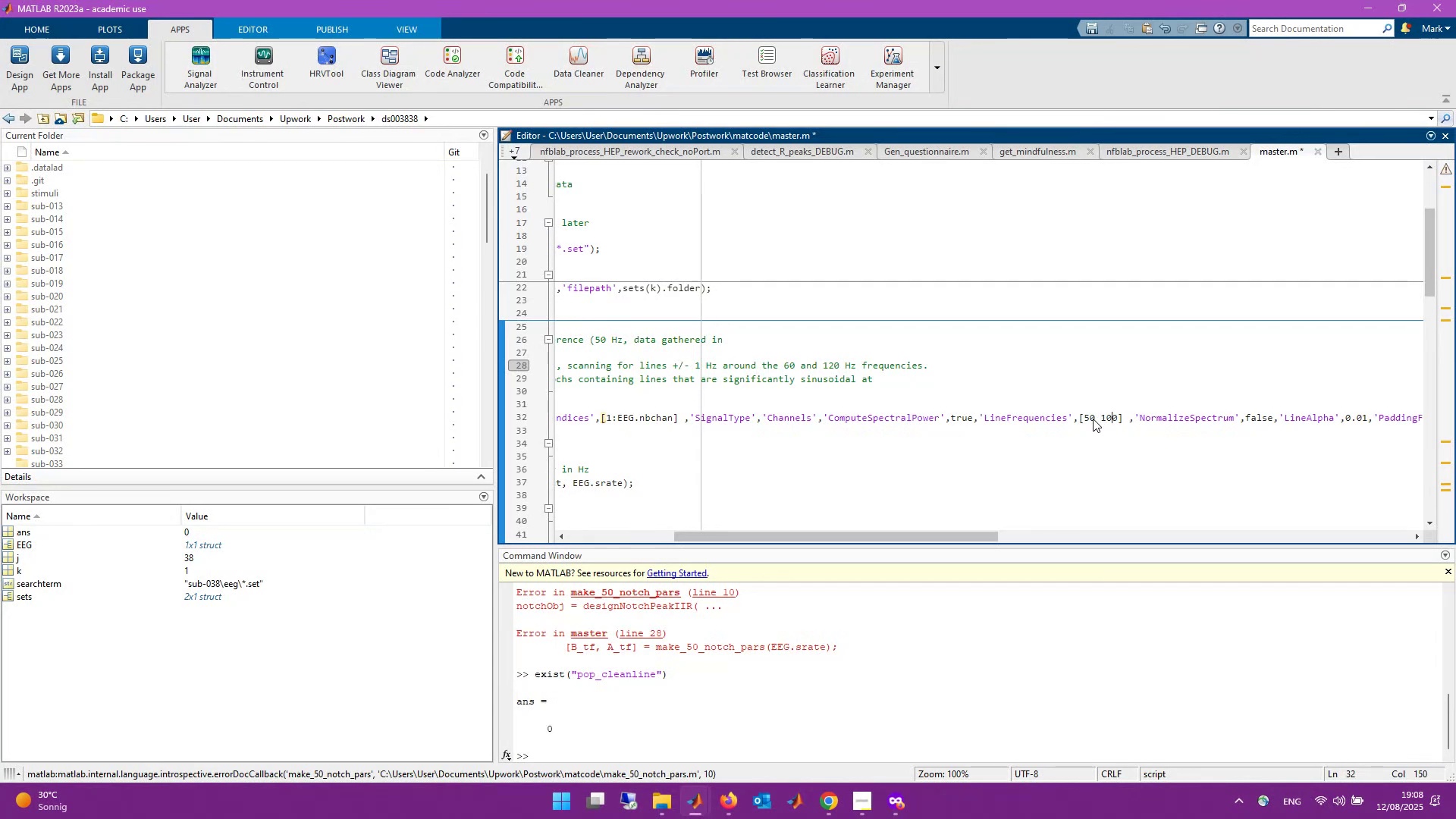 
hold_key(key=ControlLeft, duration=0.79)
 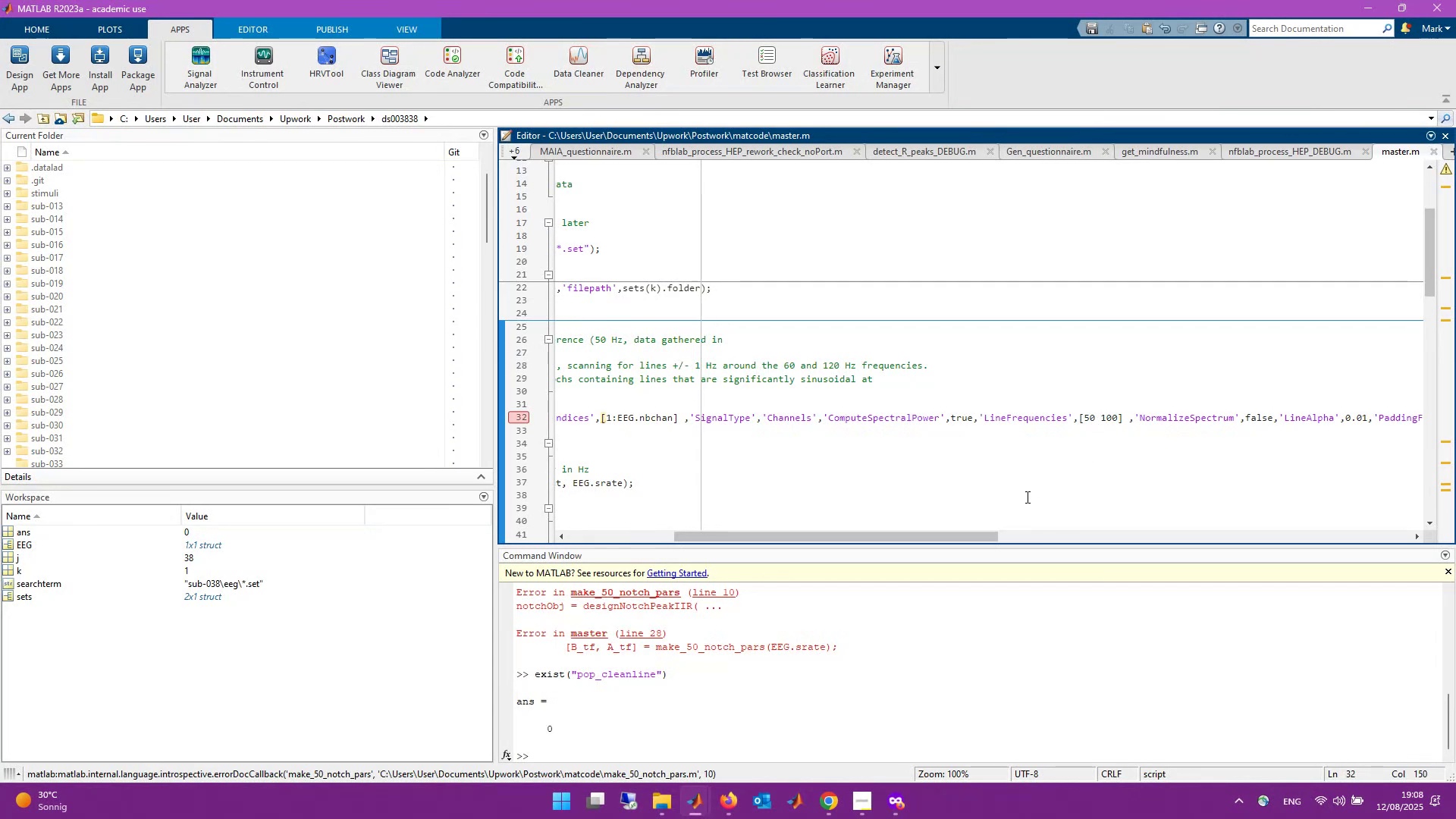 
hold_key(key=S, duration=0.38)
 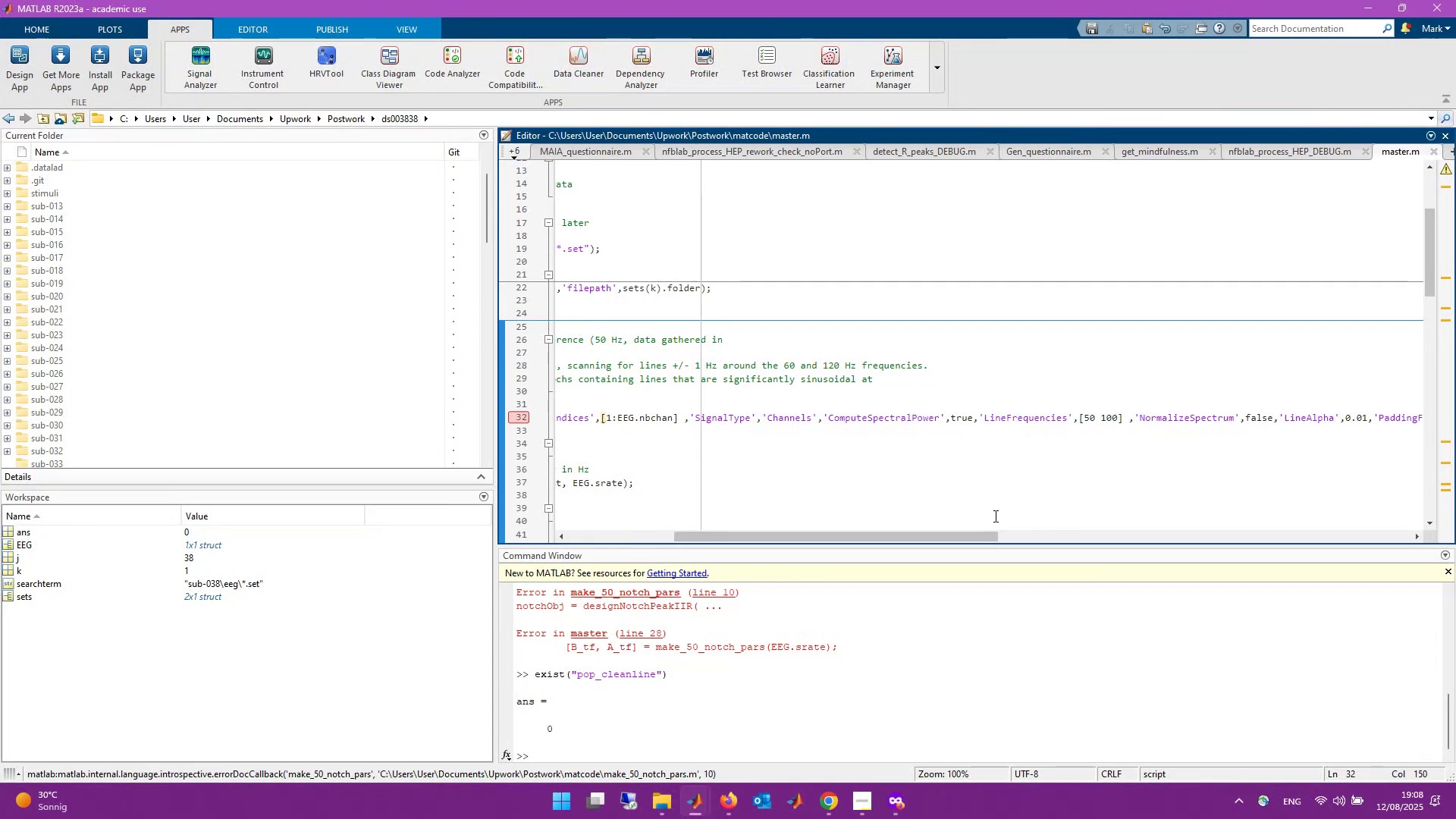 
left_click_drag(start_coordinate=[970, 538], to_coordinate=[789, 537])
 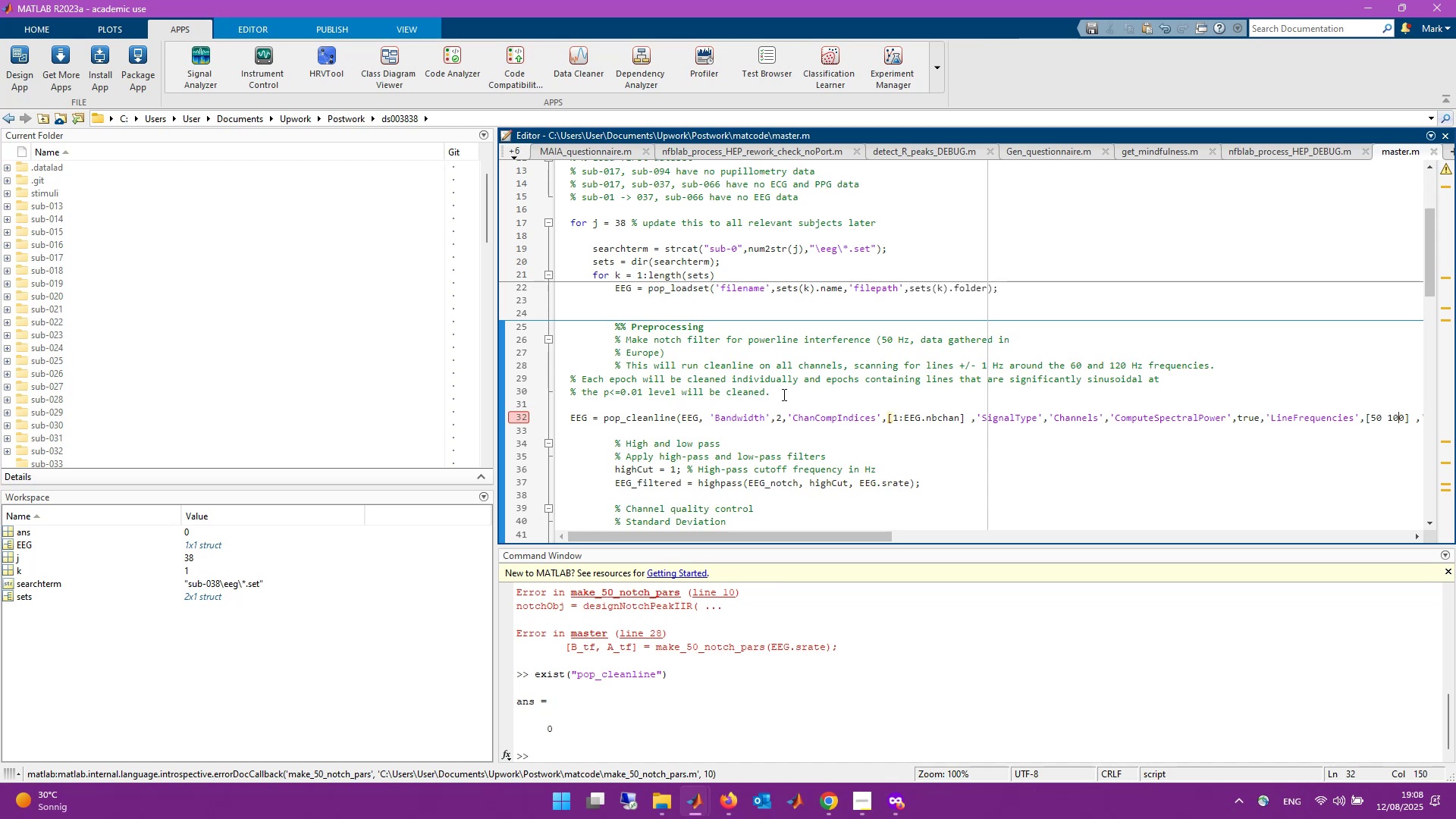 
left_click_drag(start_coordinate=[780, 395], to_coordinate=[548, 368])
 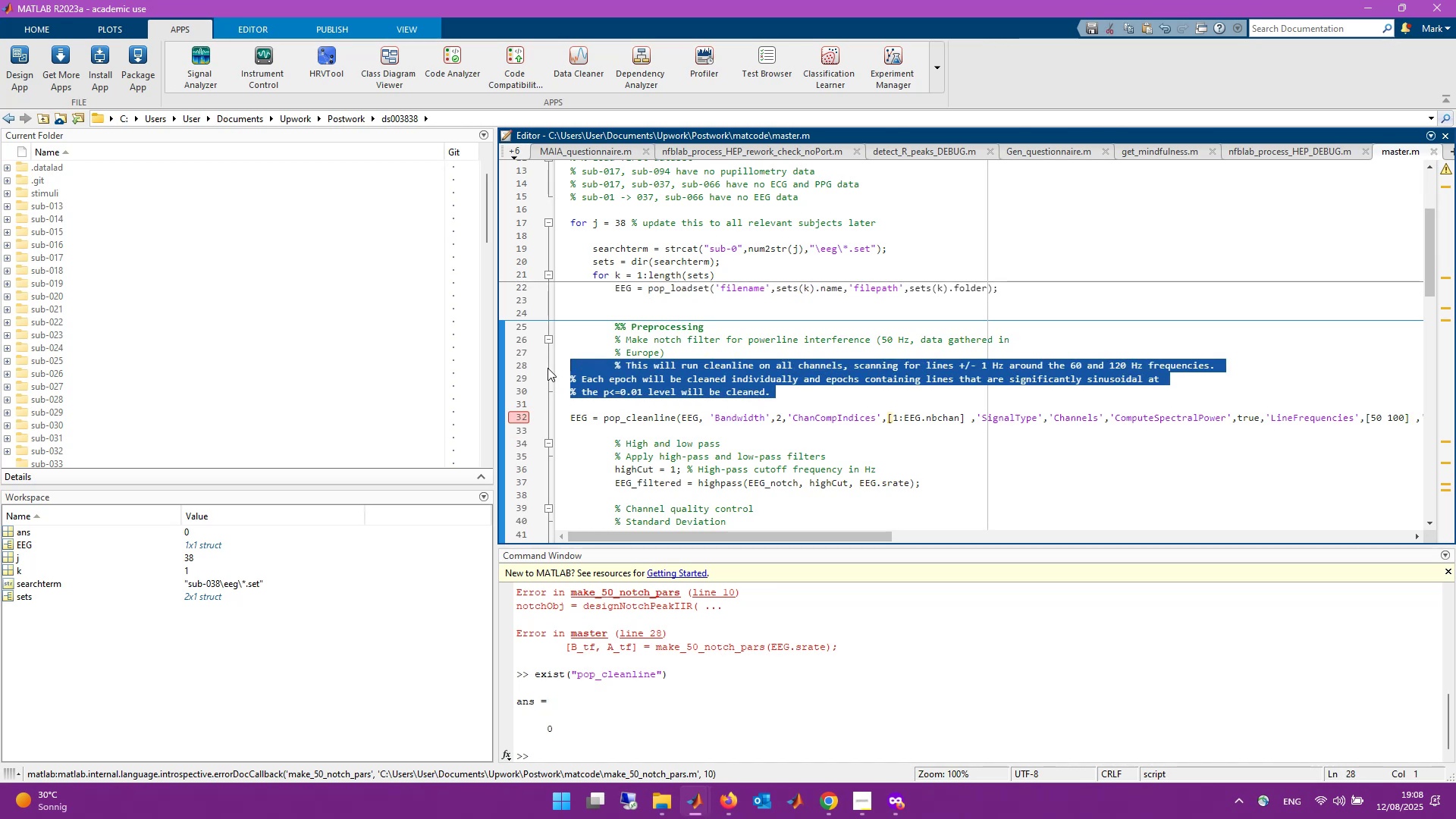 
key(Backspace)
 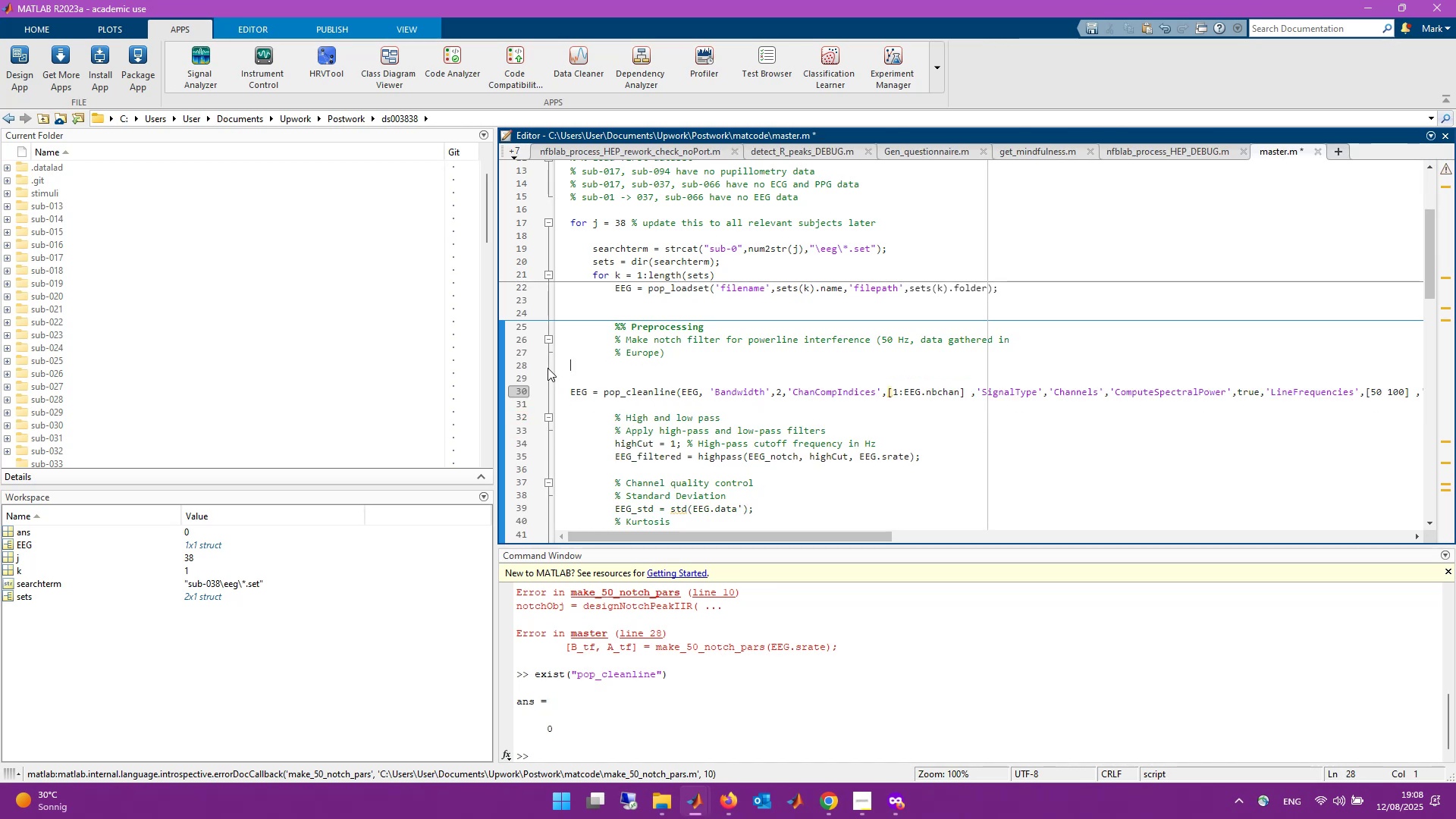 
key(Backspace)
 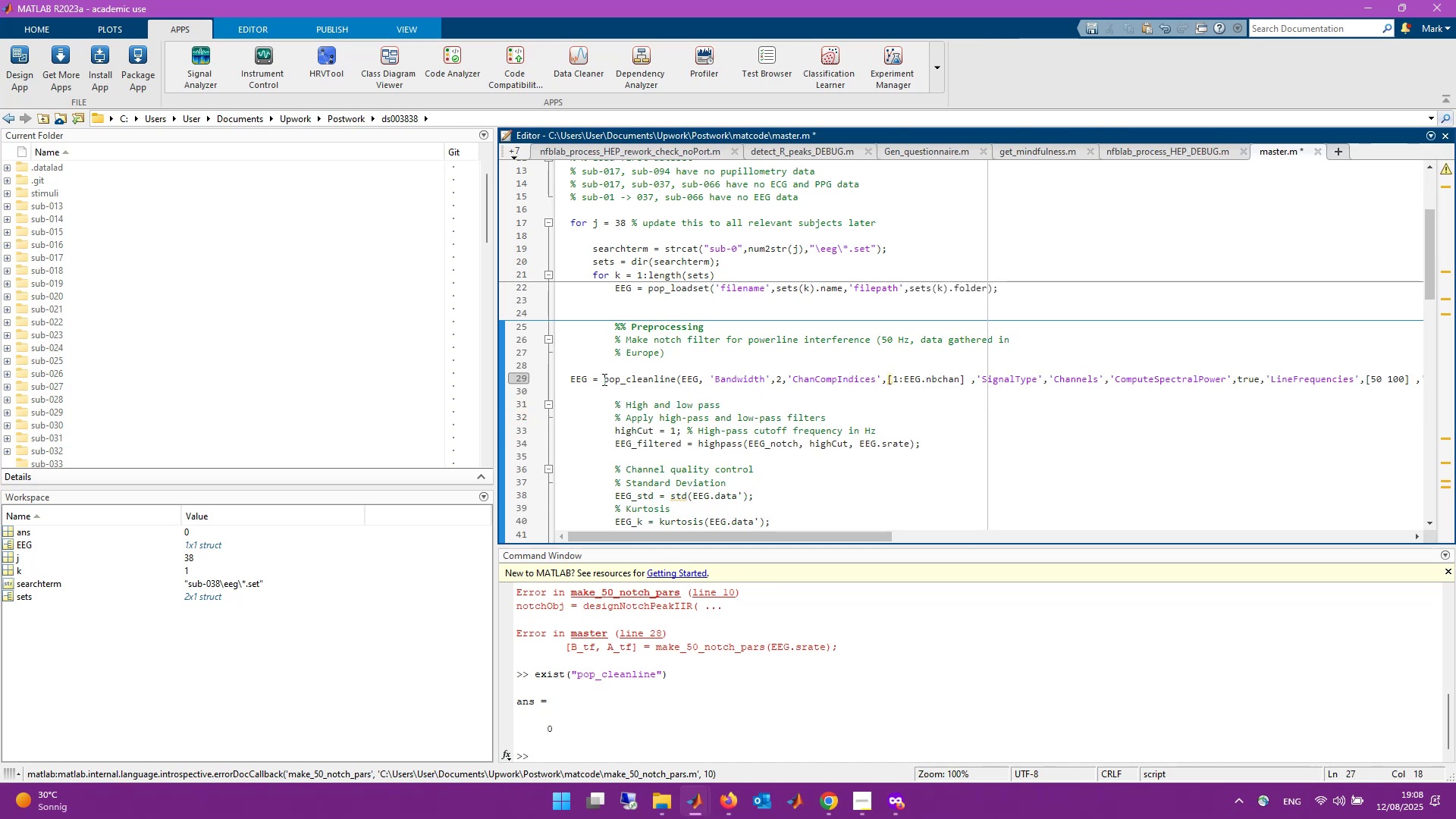 
left_click([603, 376])
 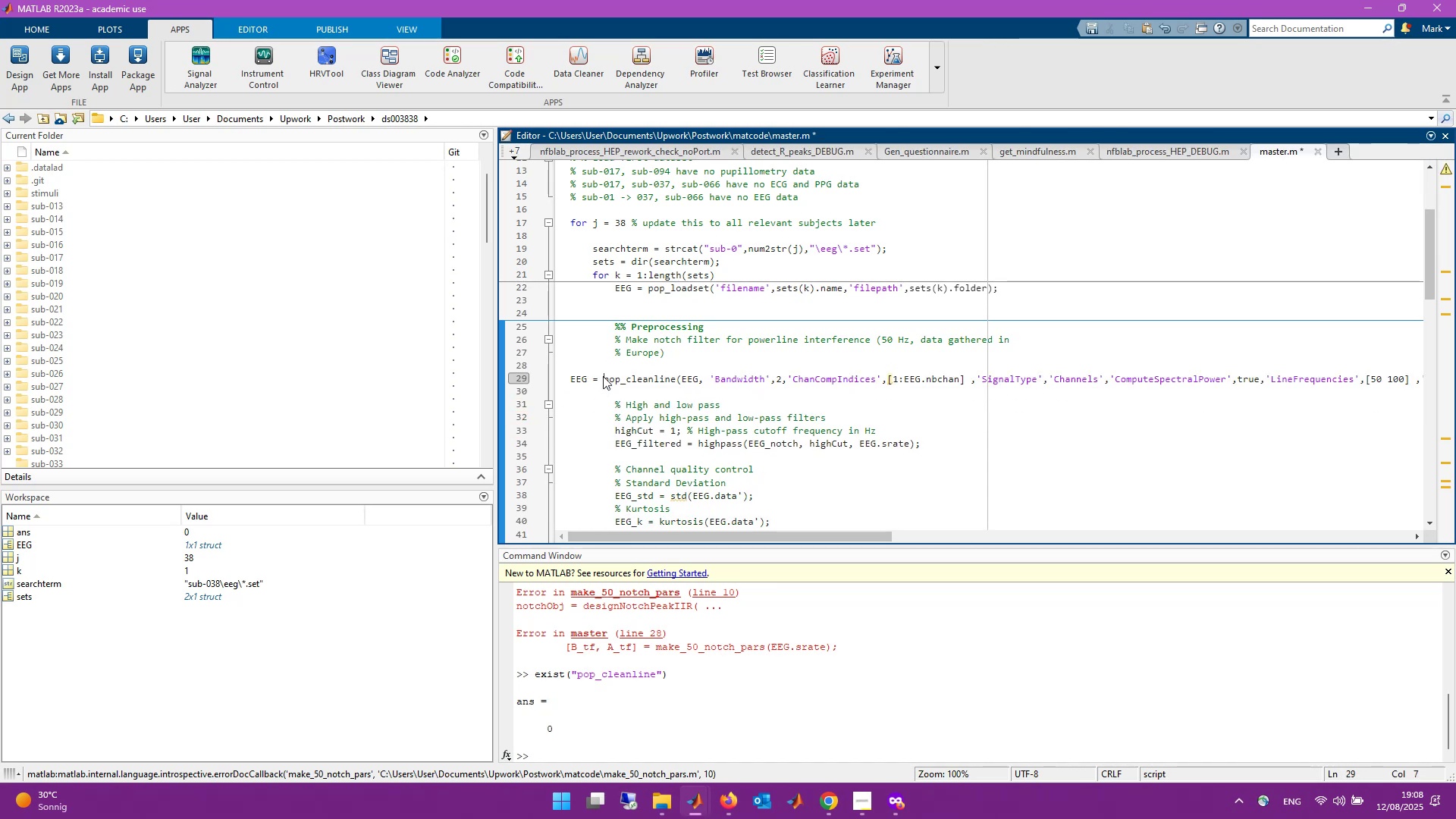 
key(Control+I)
 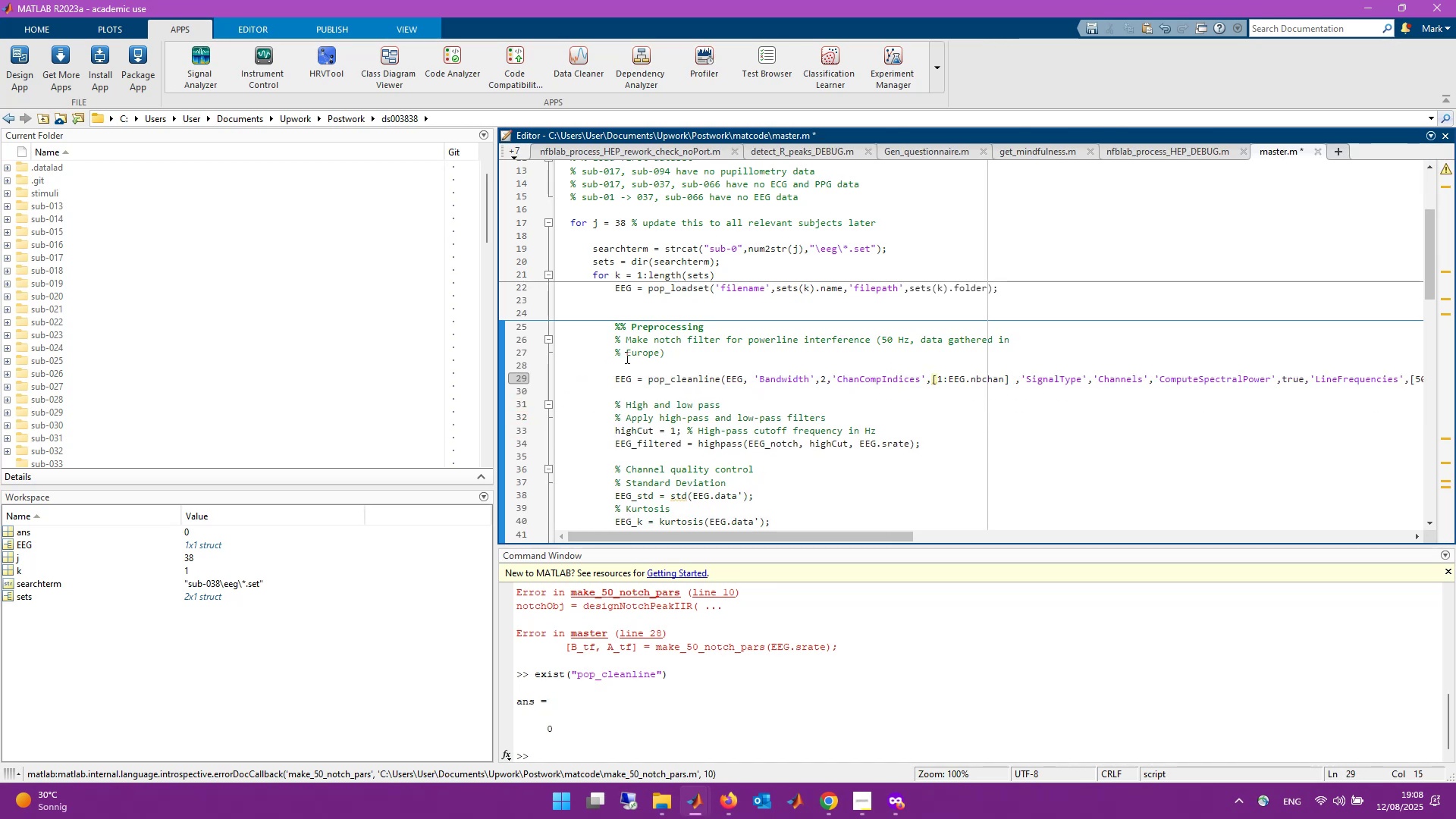 
scroll: coordinate [731, 413], scroll_direction: up, amount: 1.0
 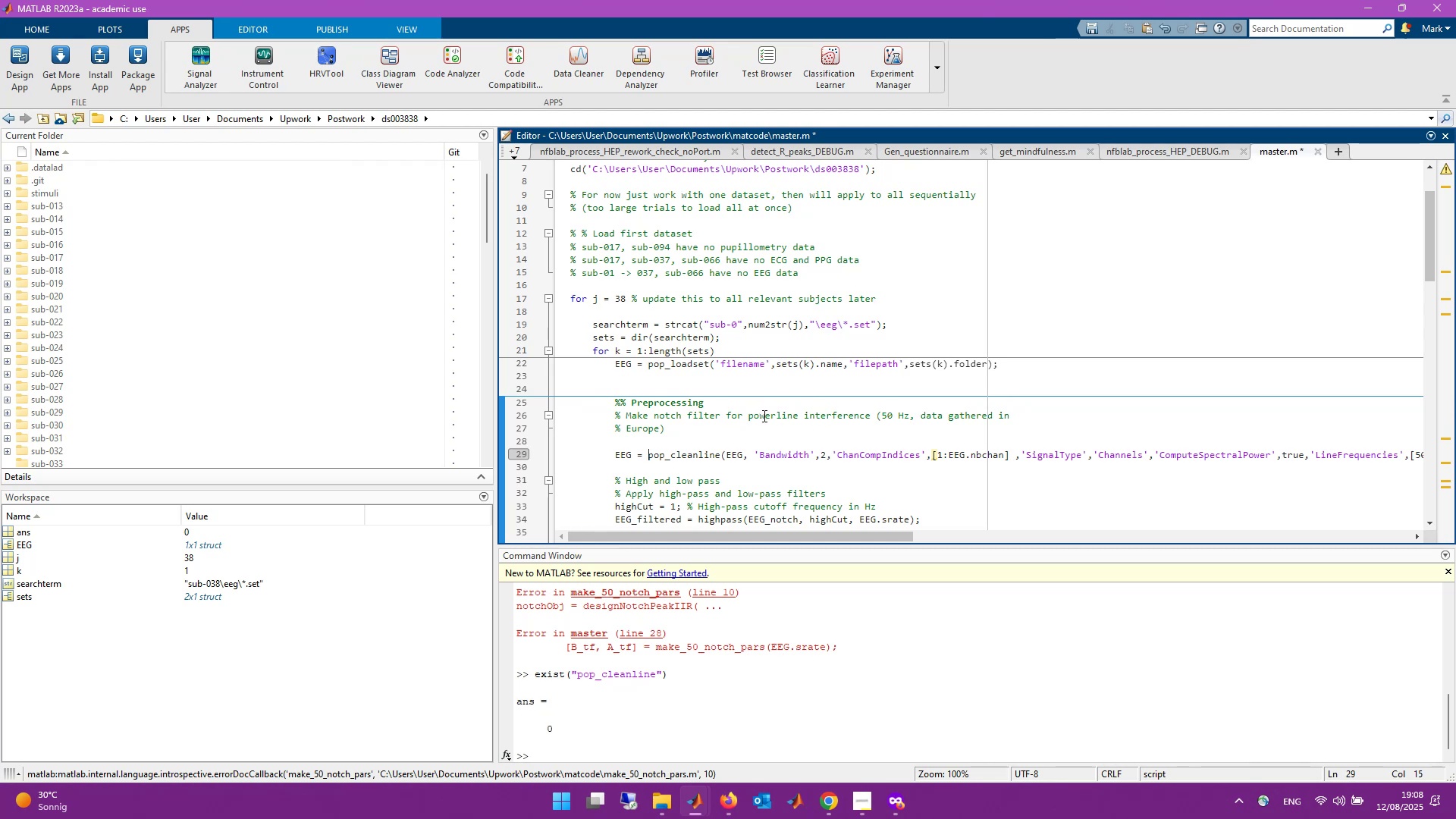 
left_click_drag(start_coordinate=[742, 415], to_coordinate=[627, 413])
 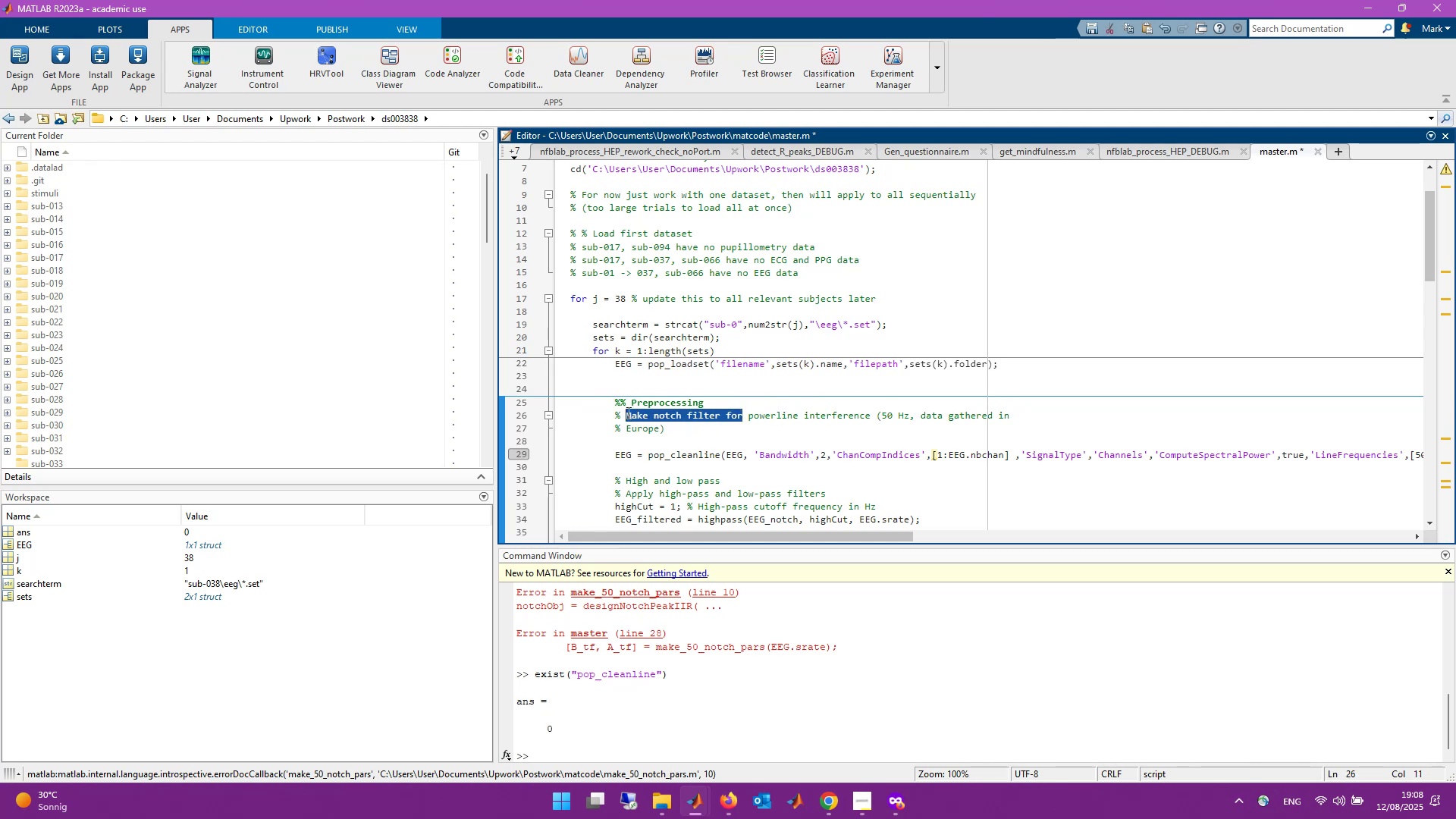 
type(Clear po)
key(Backspace)
key(Backspace)
key(Backspace)
key(Backspace)
type(n)
 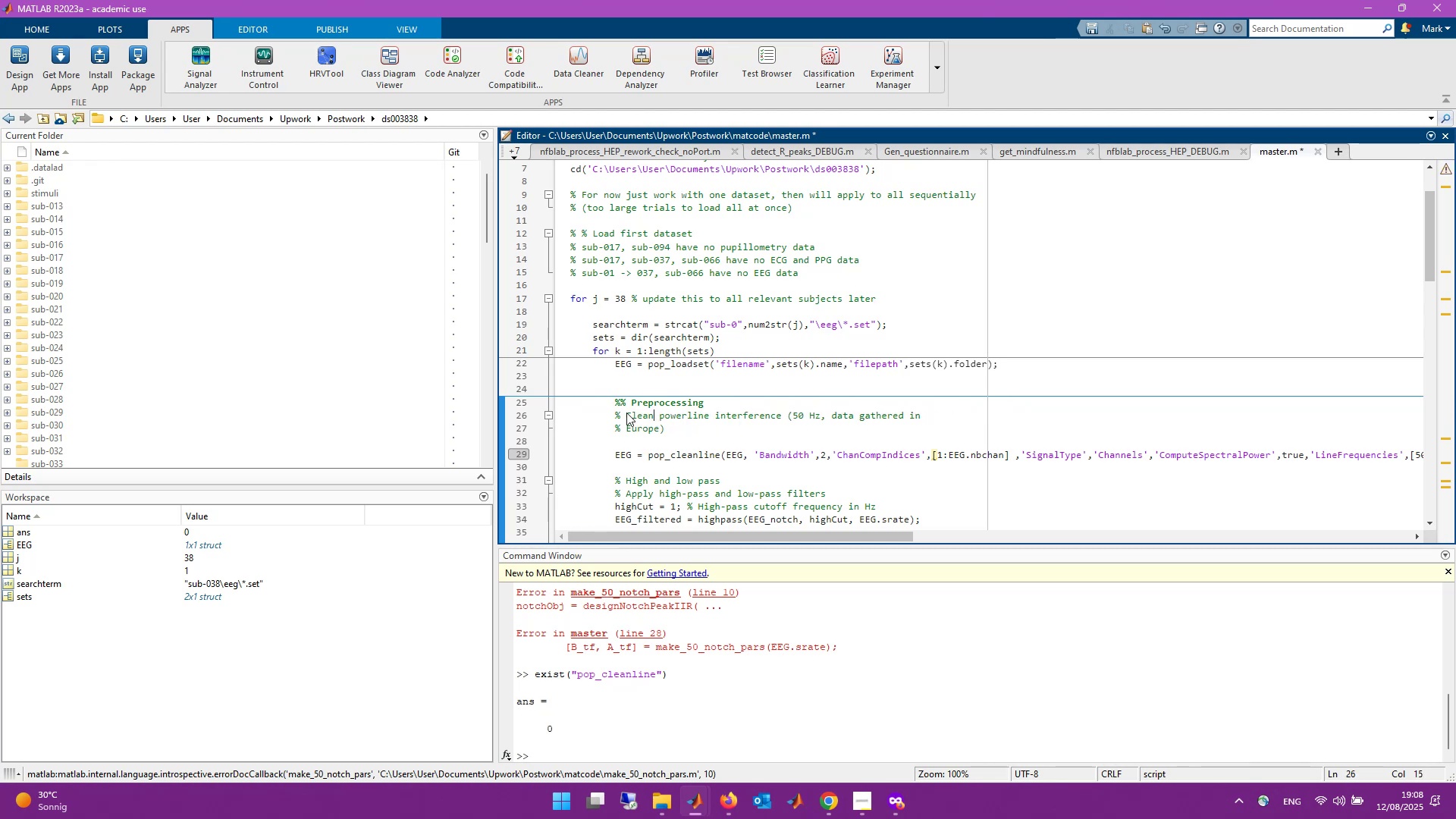 
key(Control+S)
 